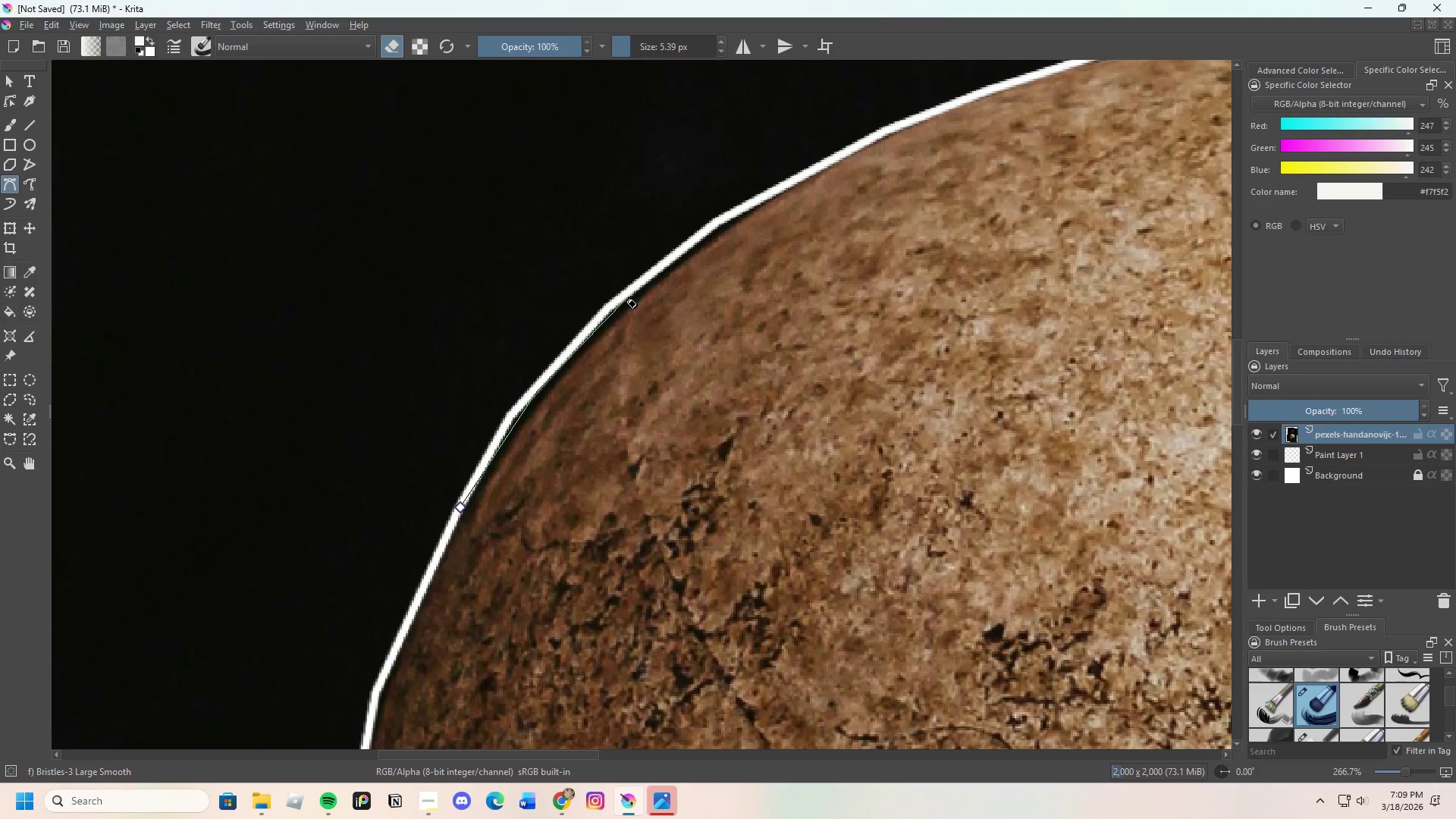 
left_click([631, 298])
 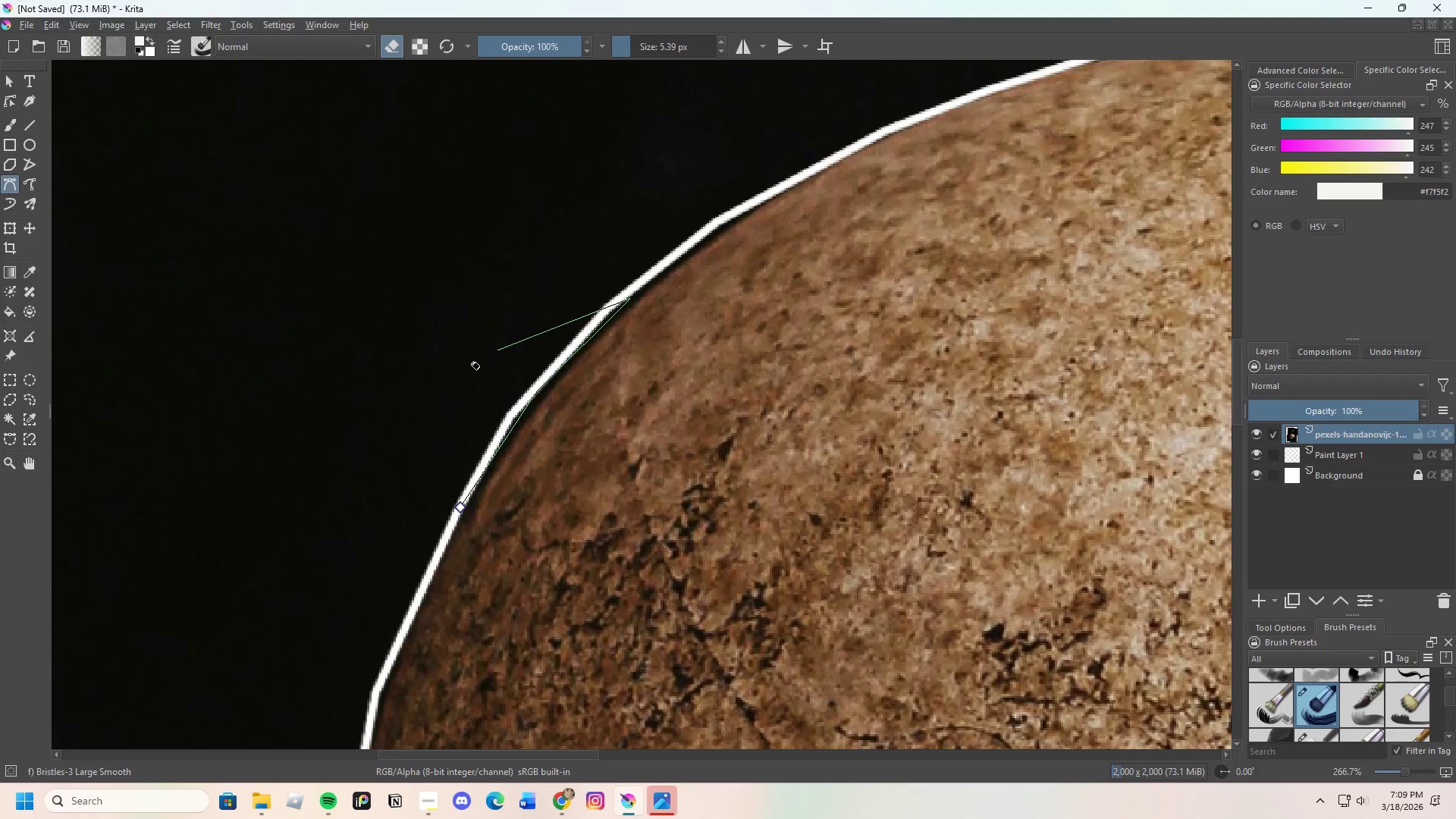 
scroll: coordinate [507, 325], scroll_direction: none, amount: 0.0
 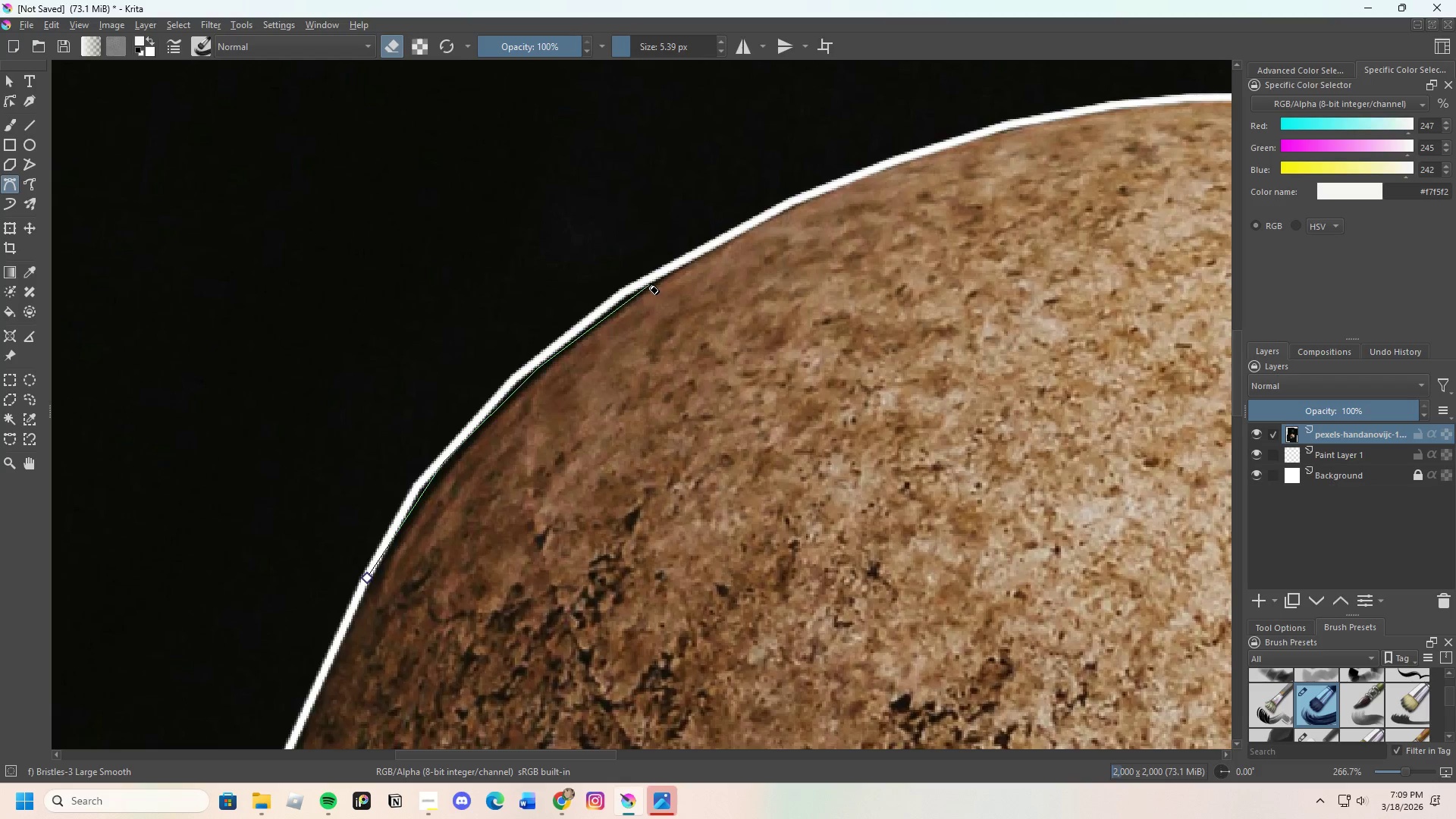 
left_click_drag(start_coordinate=[649, 285], to_coordinate=[654, 281])
 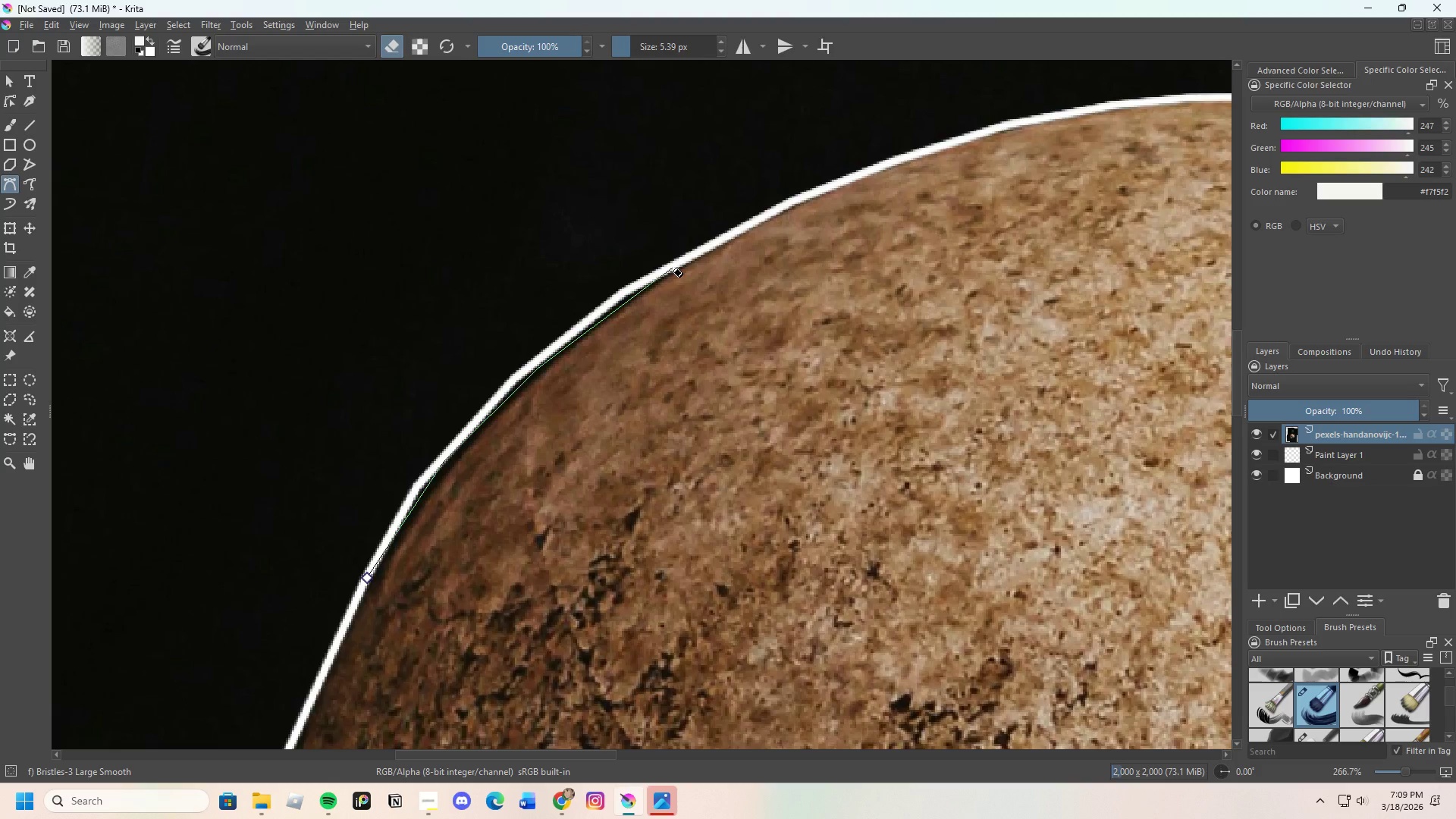 
left_click([673, 268])
 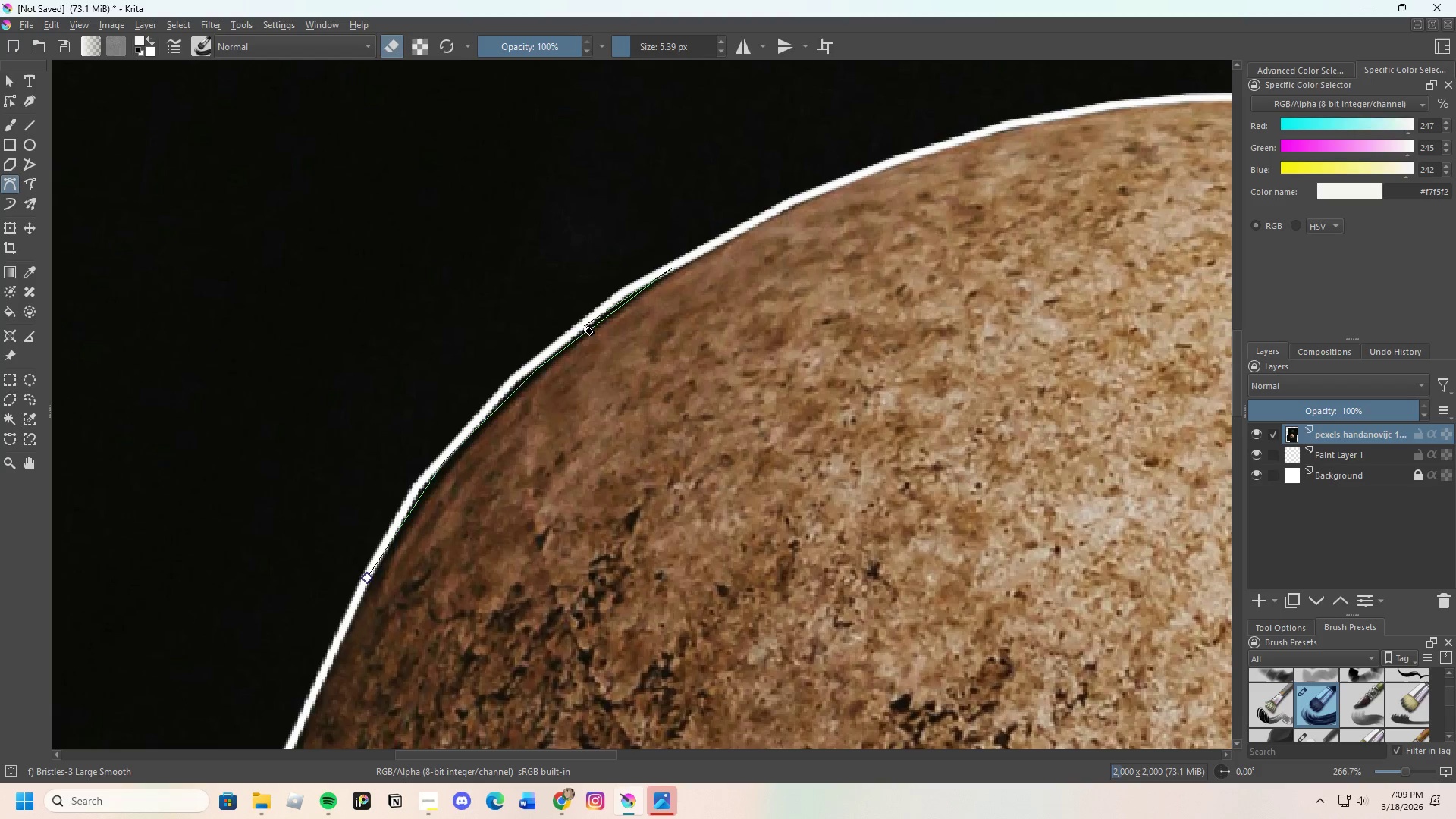 
scroll: coordinate [567, 376], scroll_direction: down, amount: 1.0
 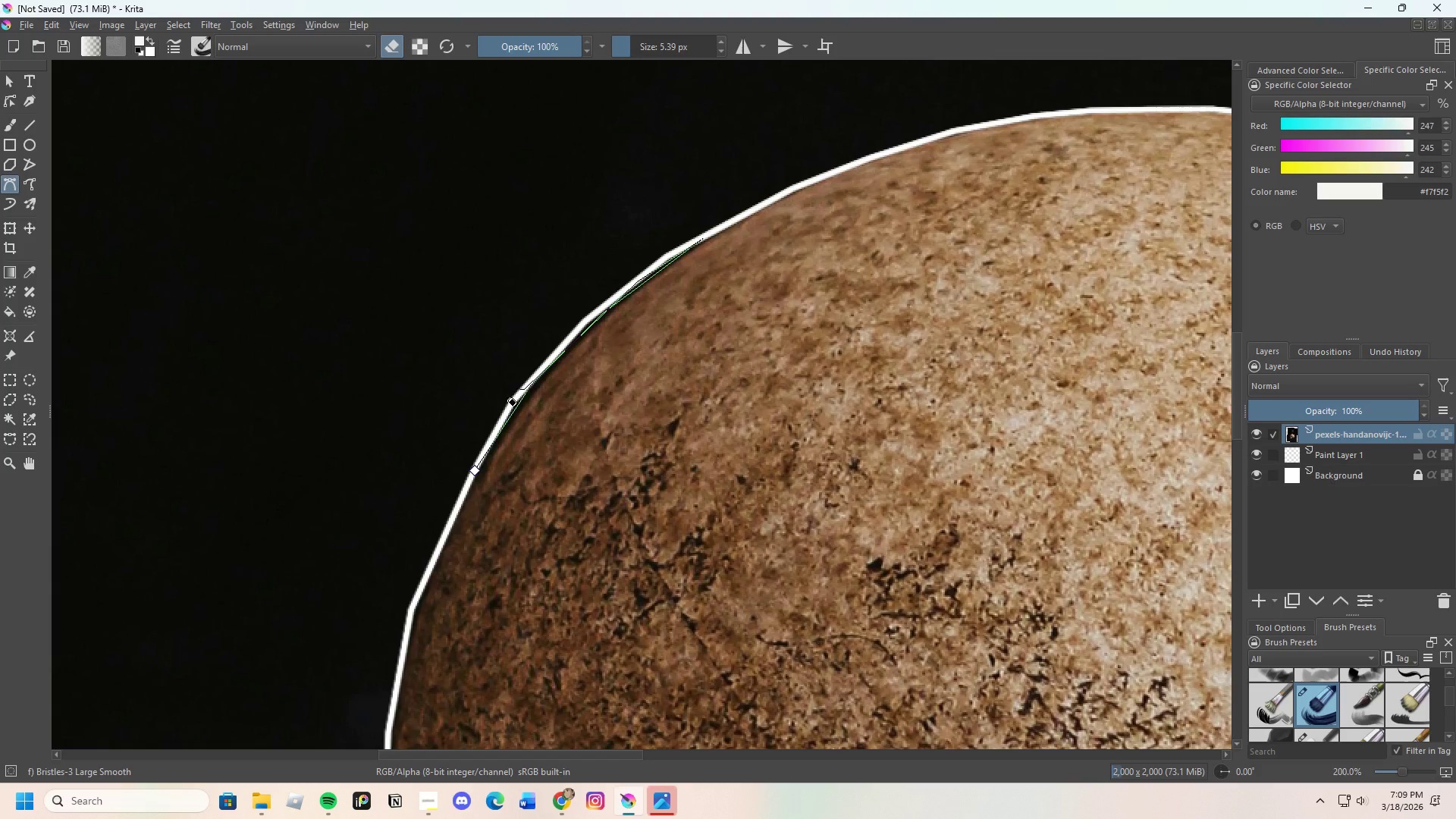 
left_click([499, 422])
 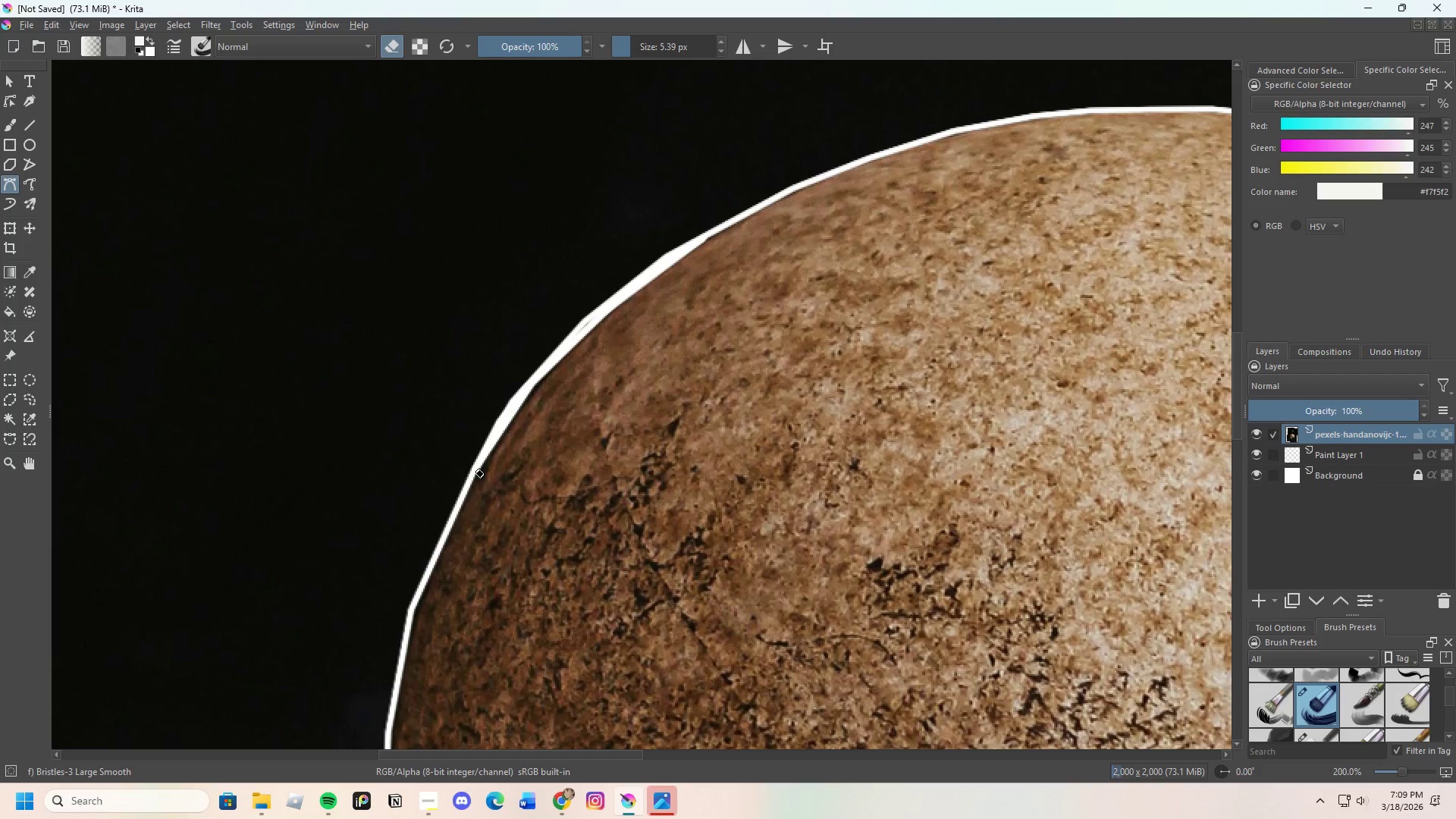 
scroll: coordinate [571, 362], scroll_direction: none, amount: 0.0
 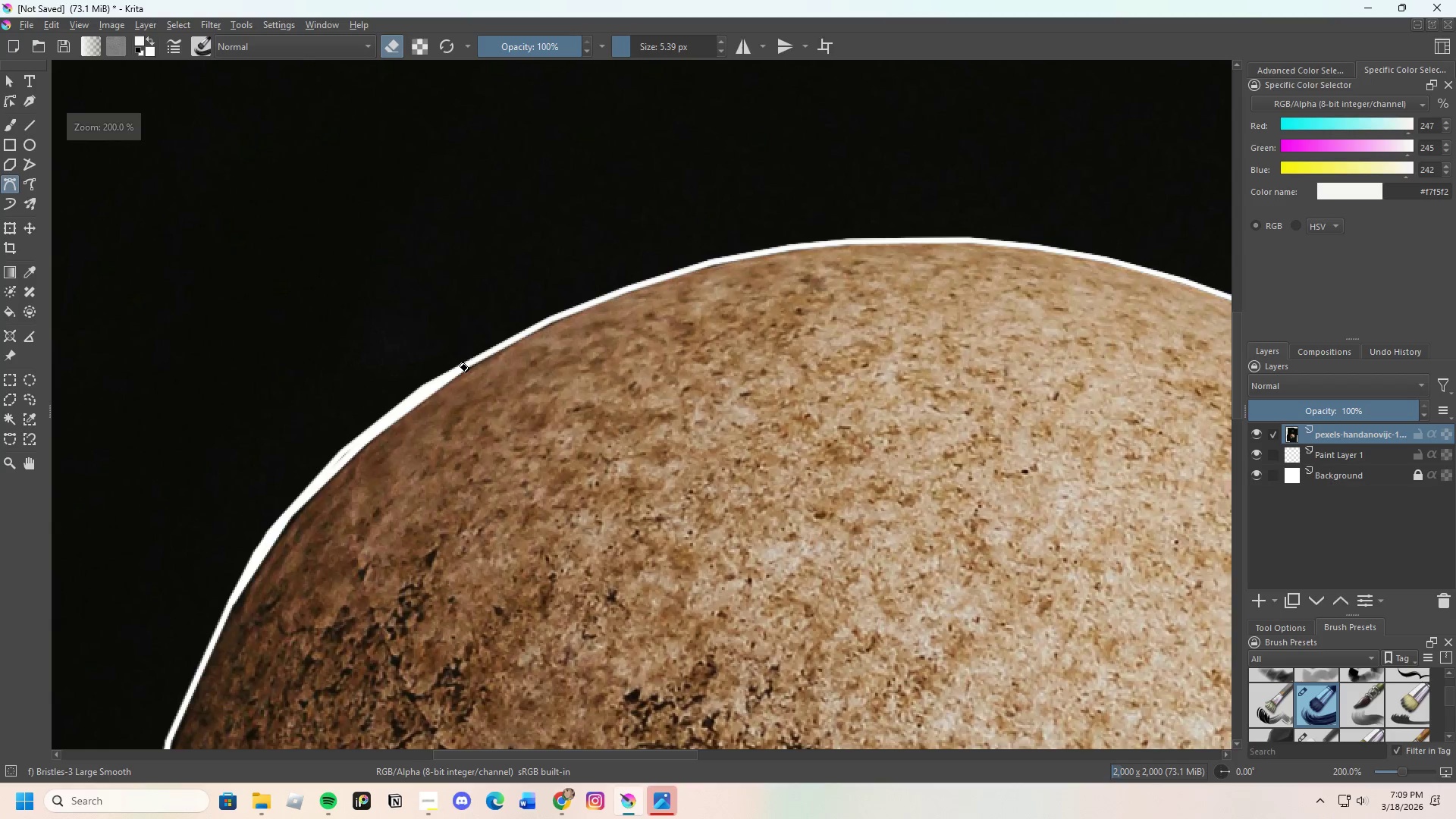 
scroll: coordinate [607, 608], scroll_direction: down, amount: 2.0
 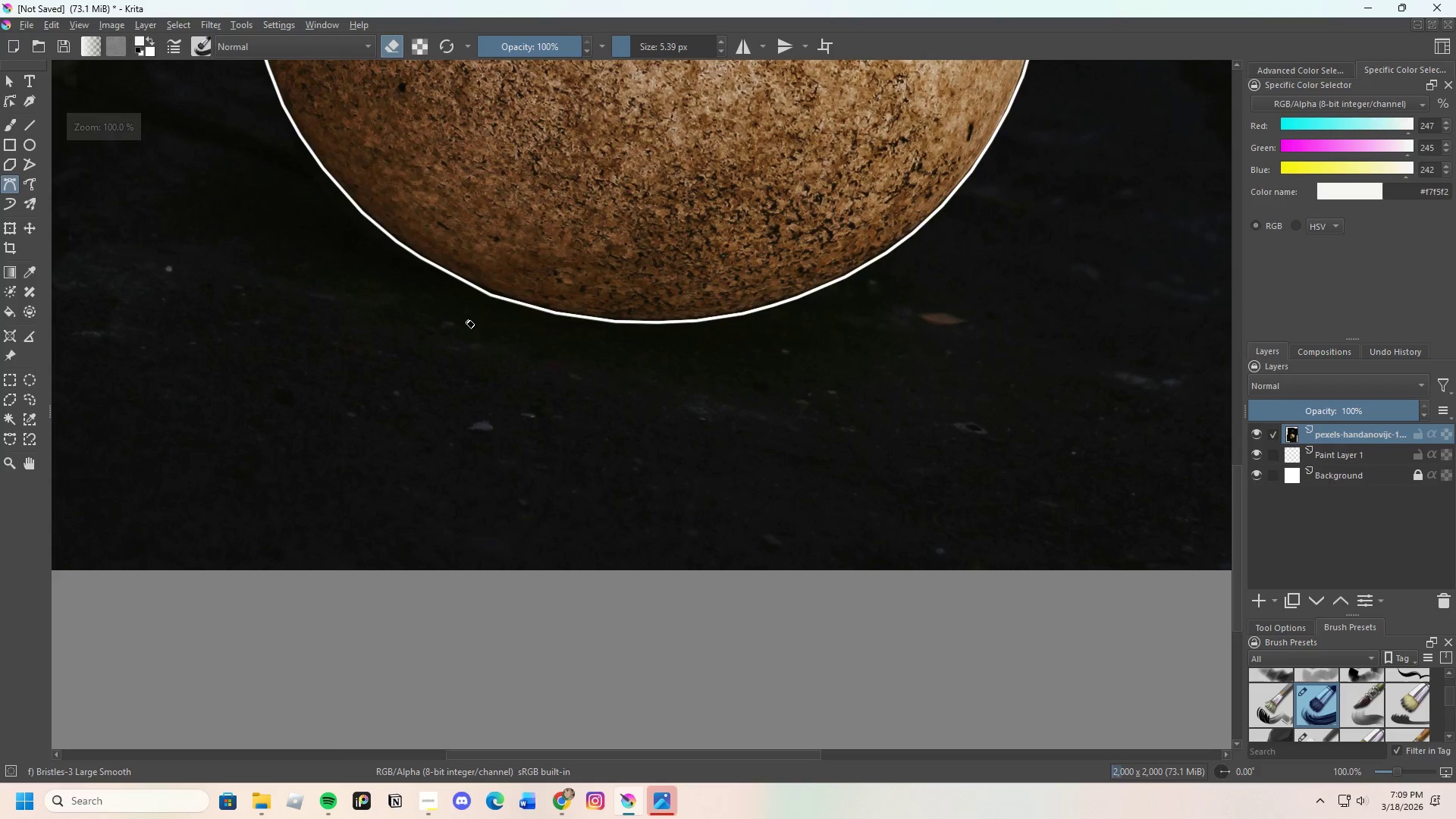 
scroll: coordinate [482, 278], scroll_direction: up, amount: 2.0
 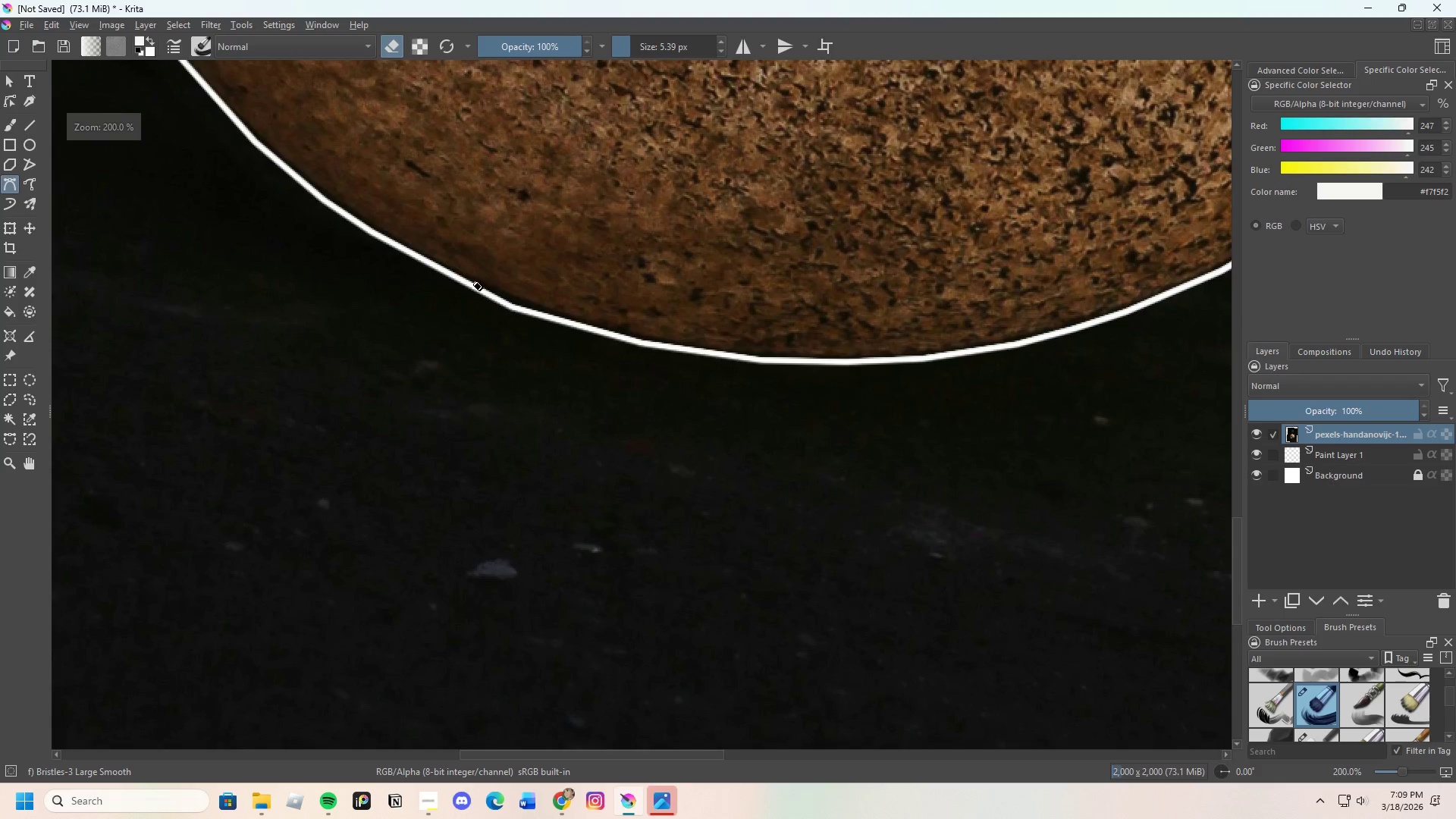 
left_click([472, 281])
 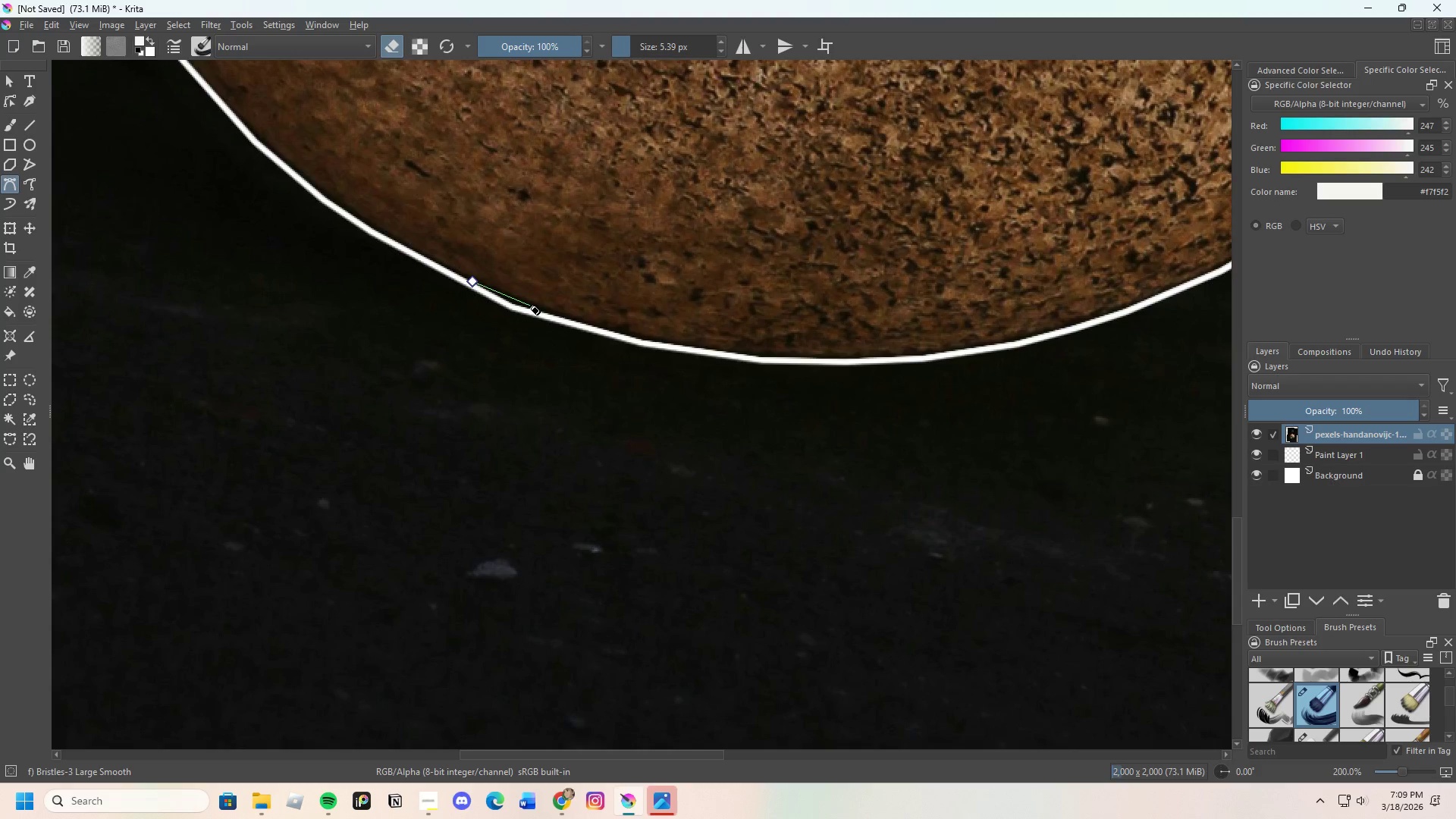 
left_click([529, 306])
 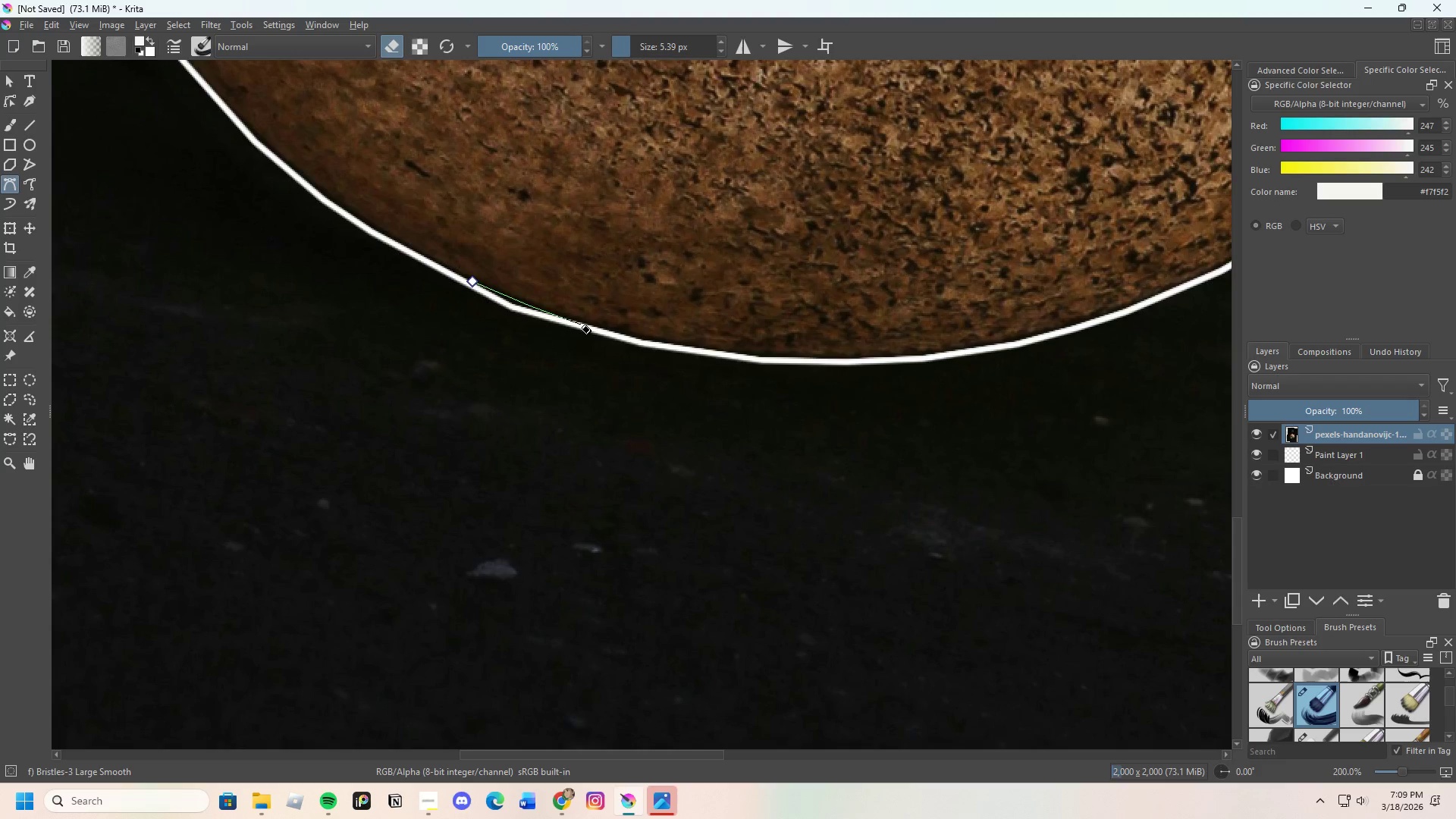 
left_click([581, 325])
 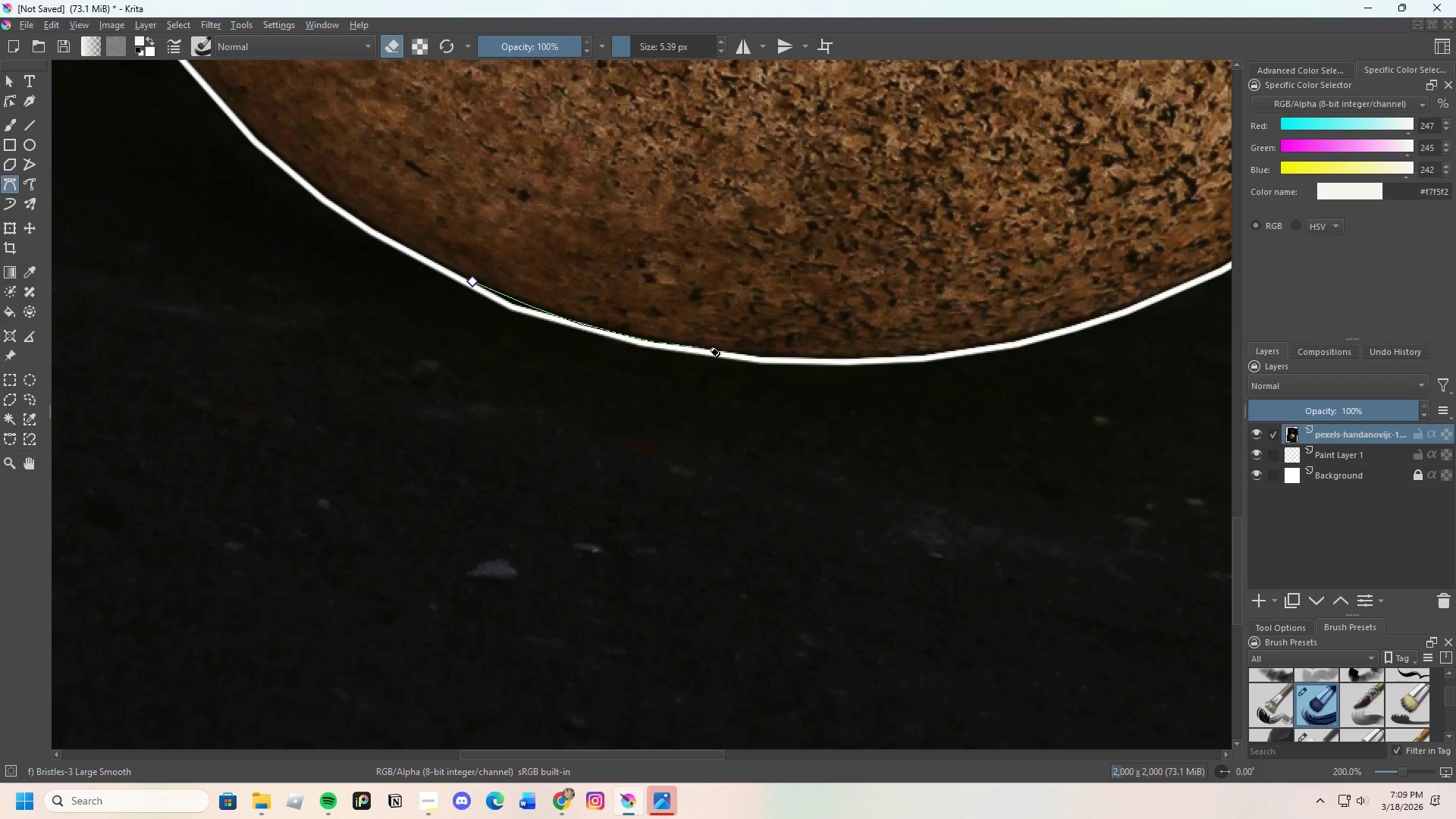 
left_click([711, 350])
 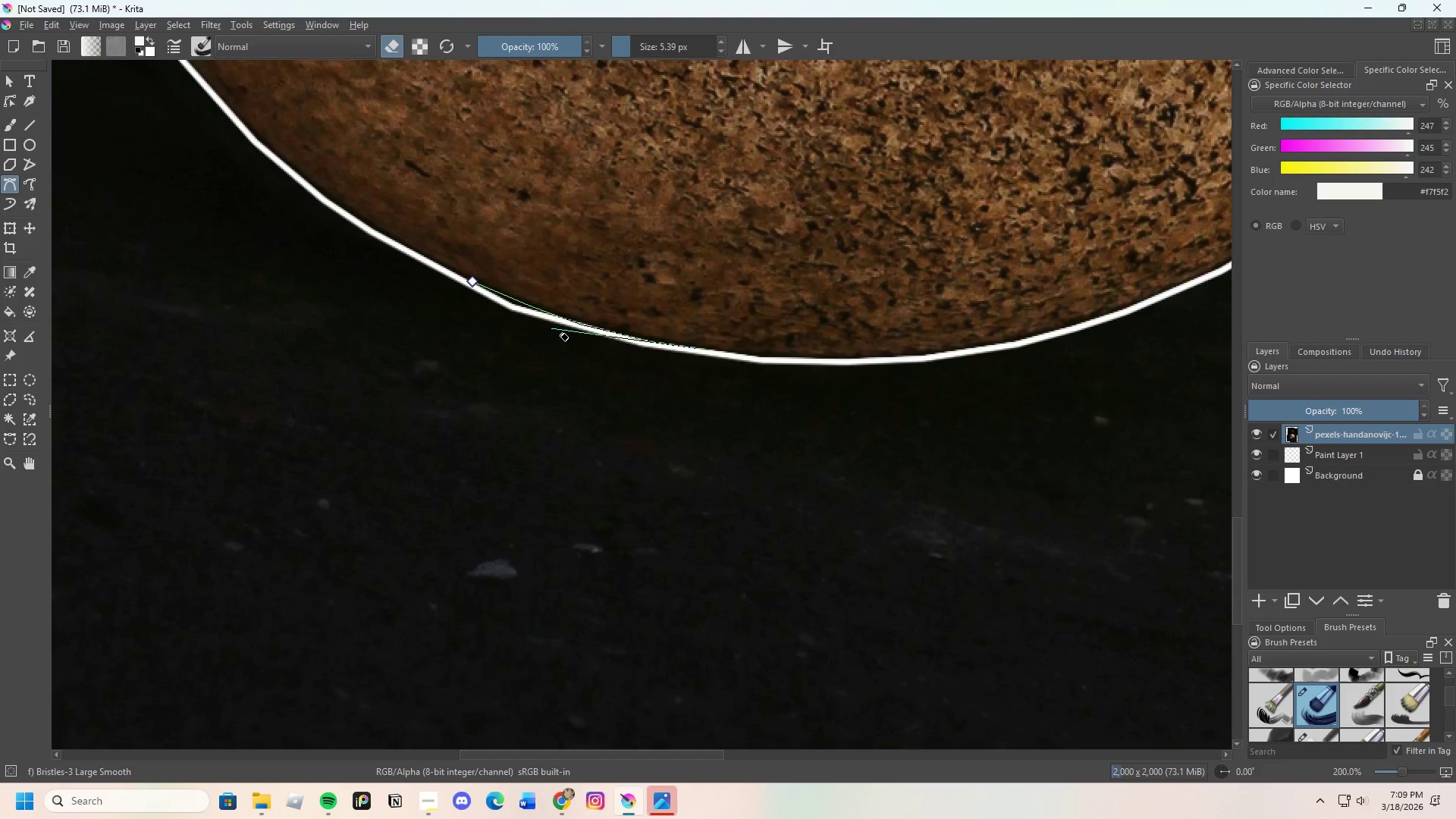 
left_click([573, 332])
 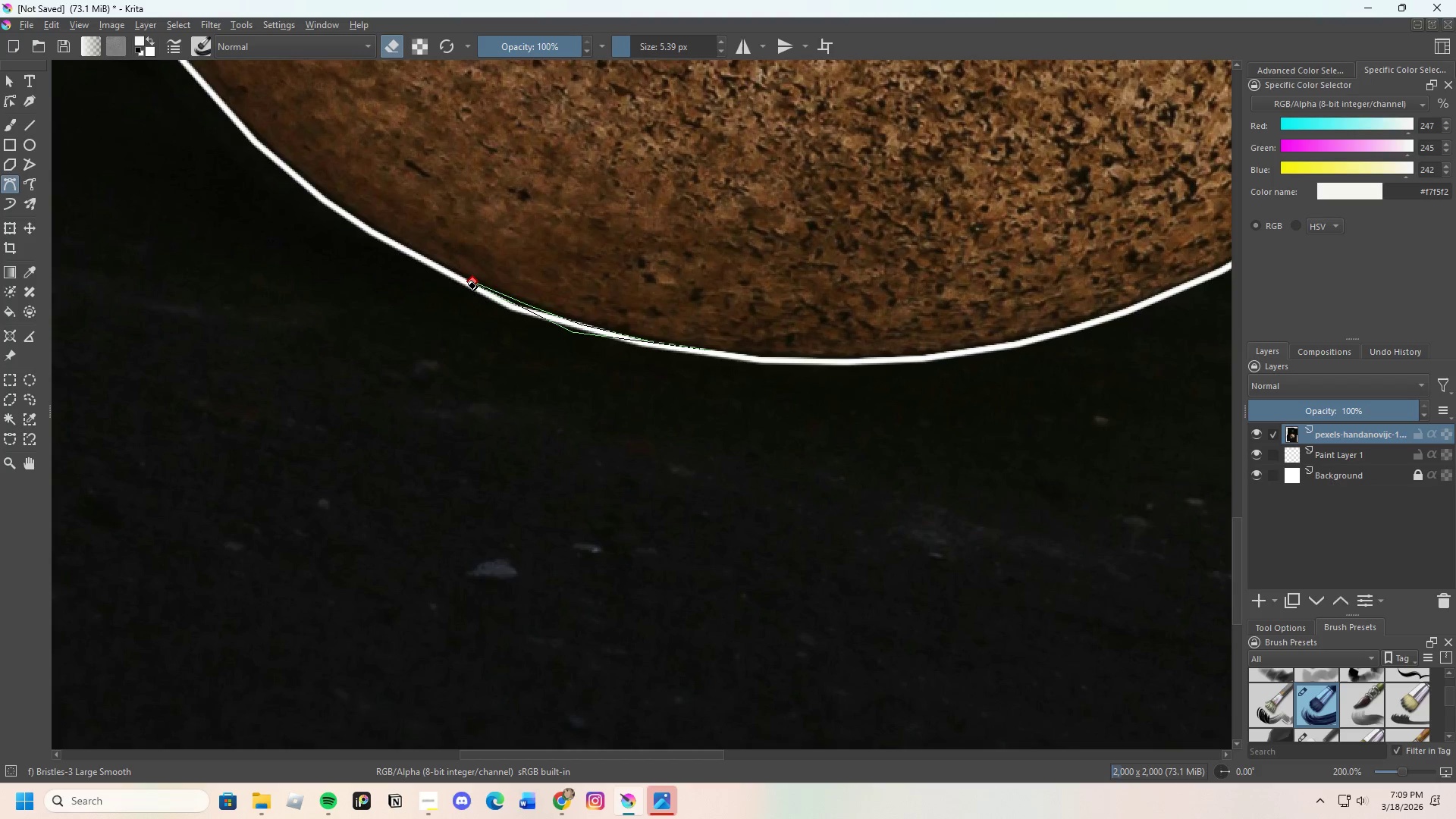 
left_click([465, 282])
 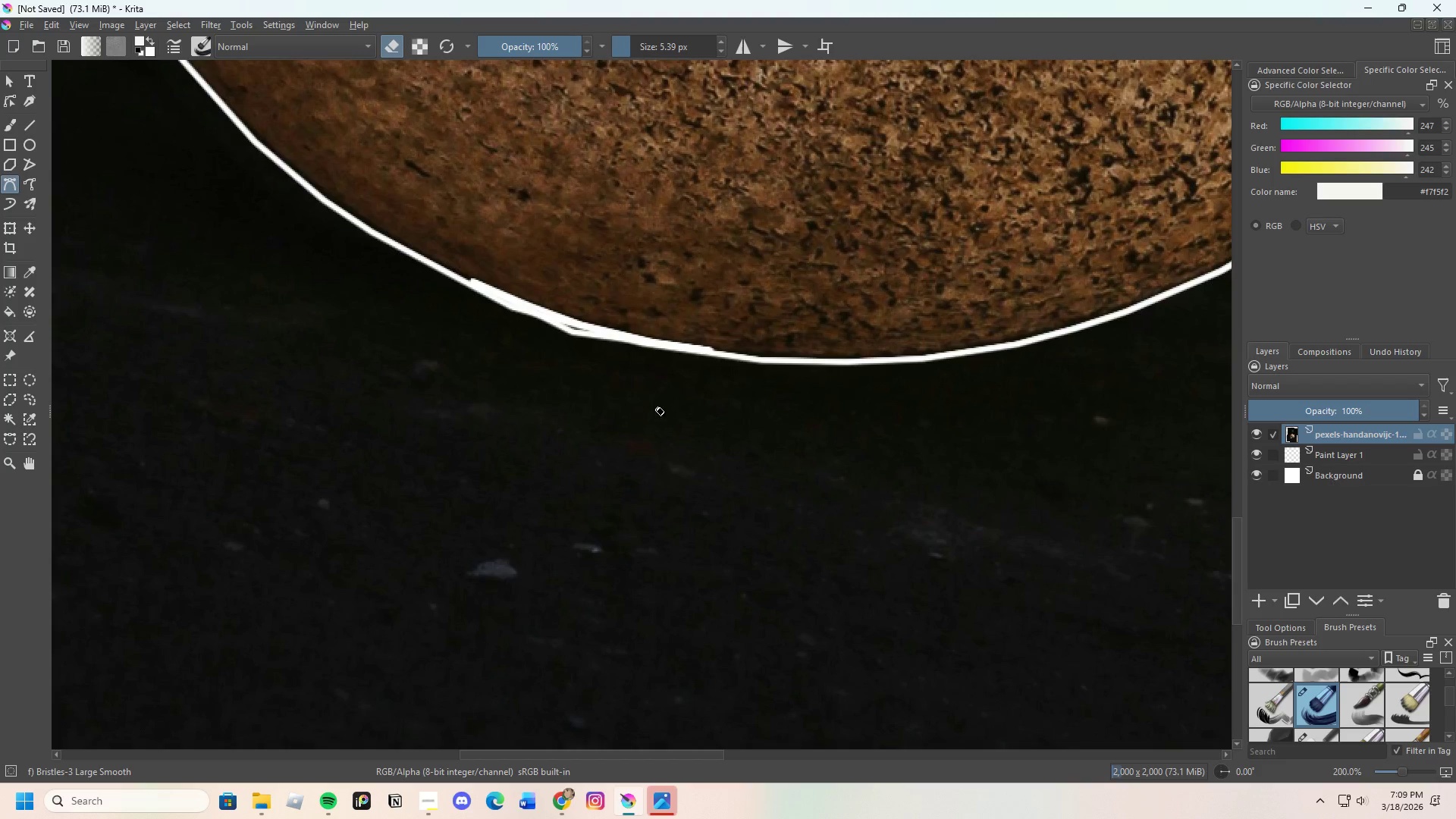 
key(Control+Z)
 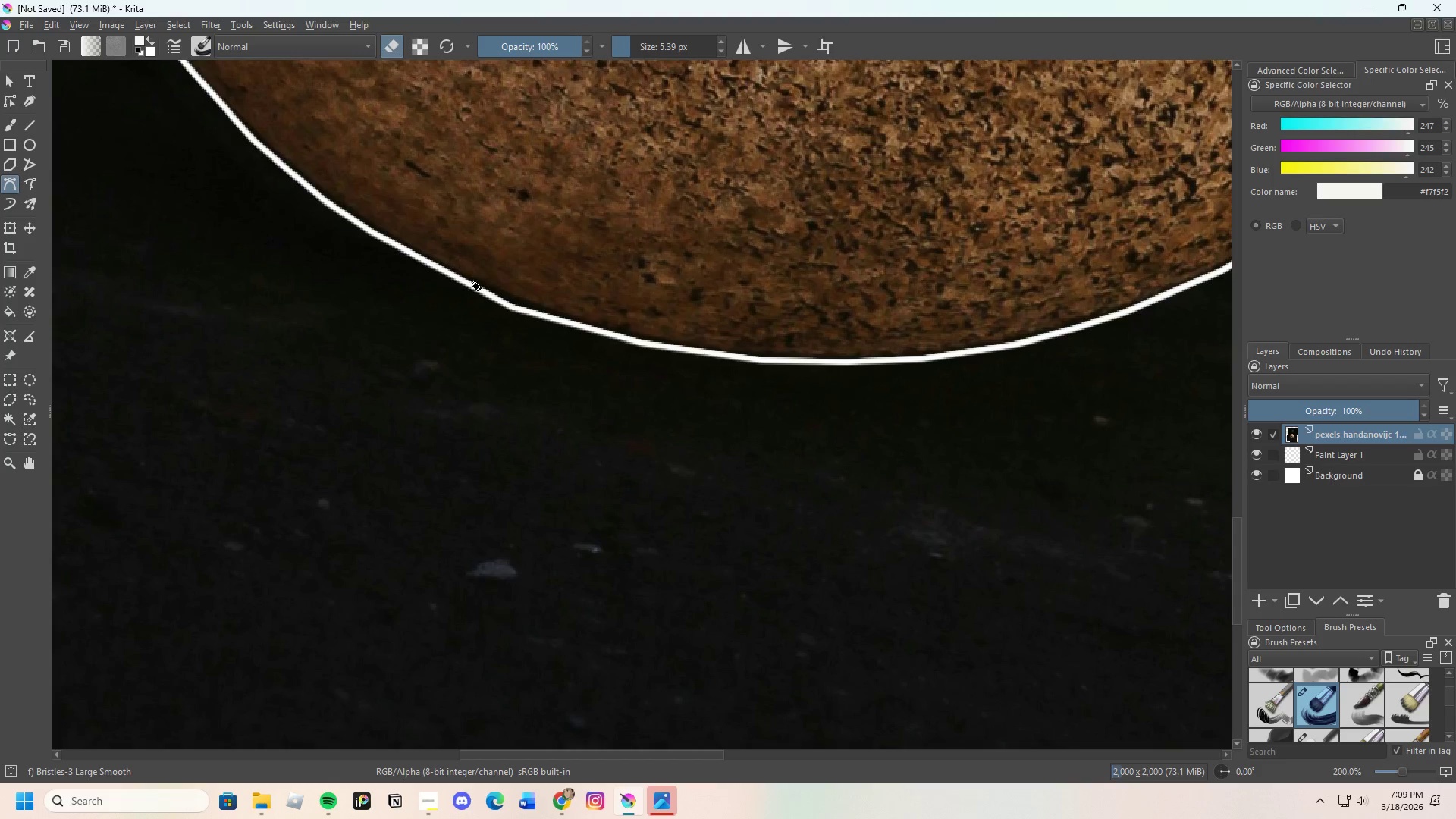 
left_click([467, 279])
 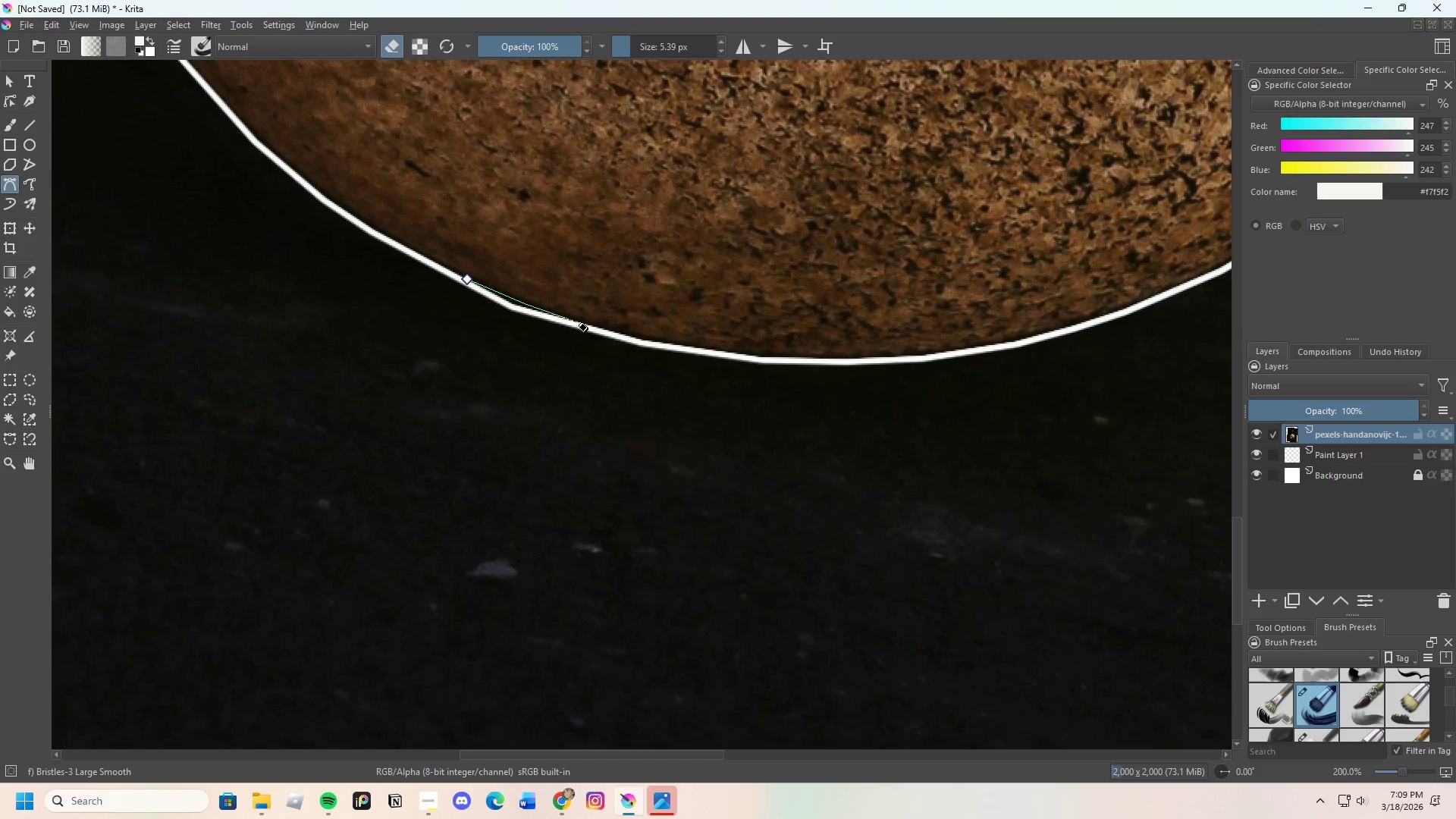 
left_click([648, 340])
 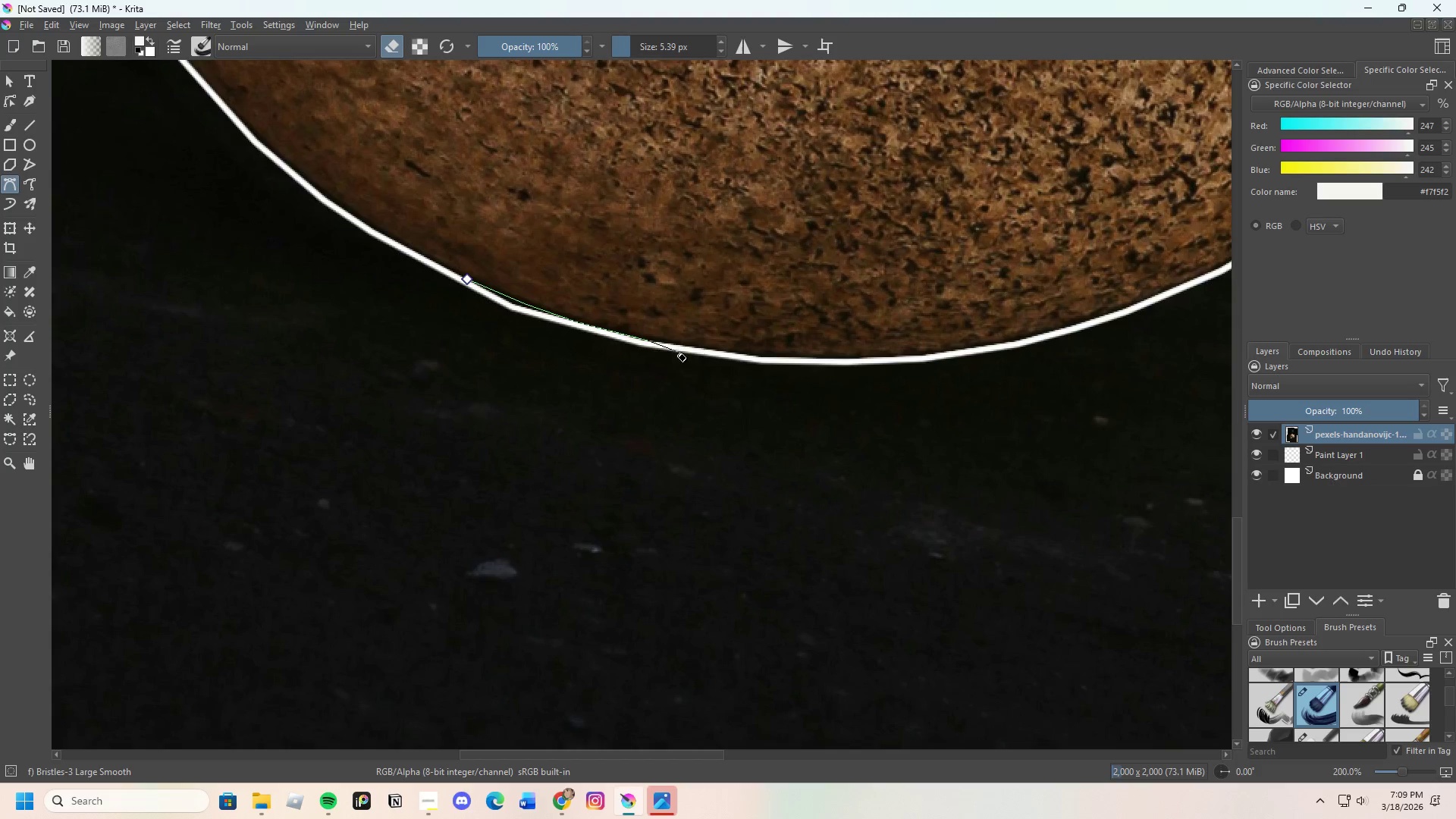 
left_click([673, 355])
 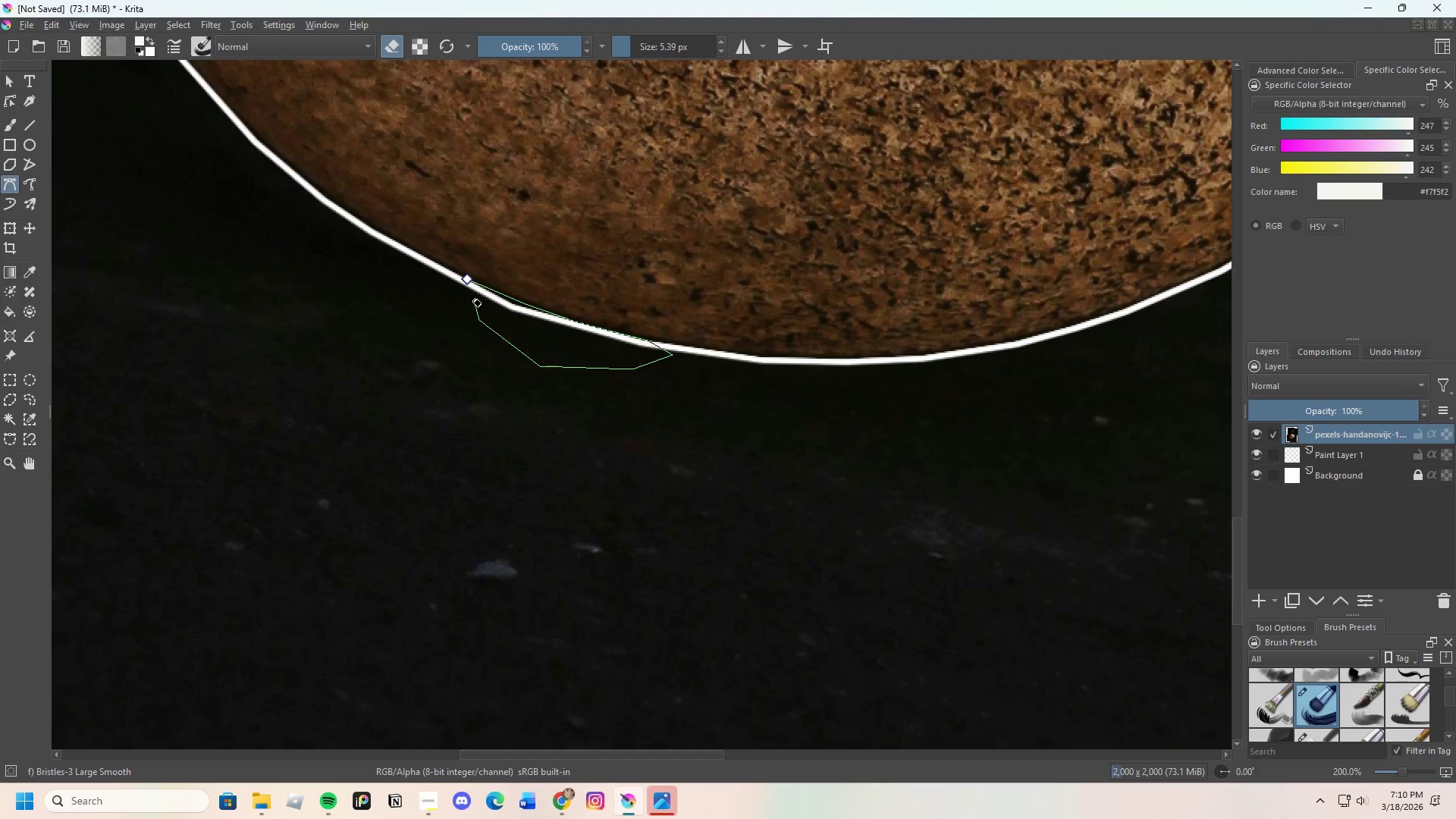 
left_click([465, 281])
 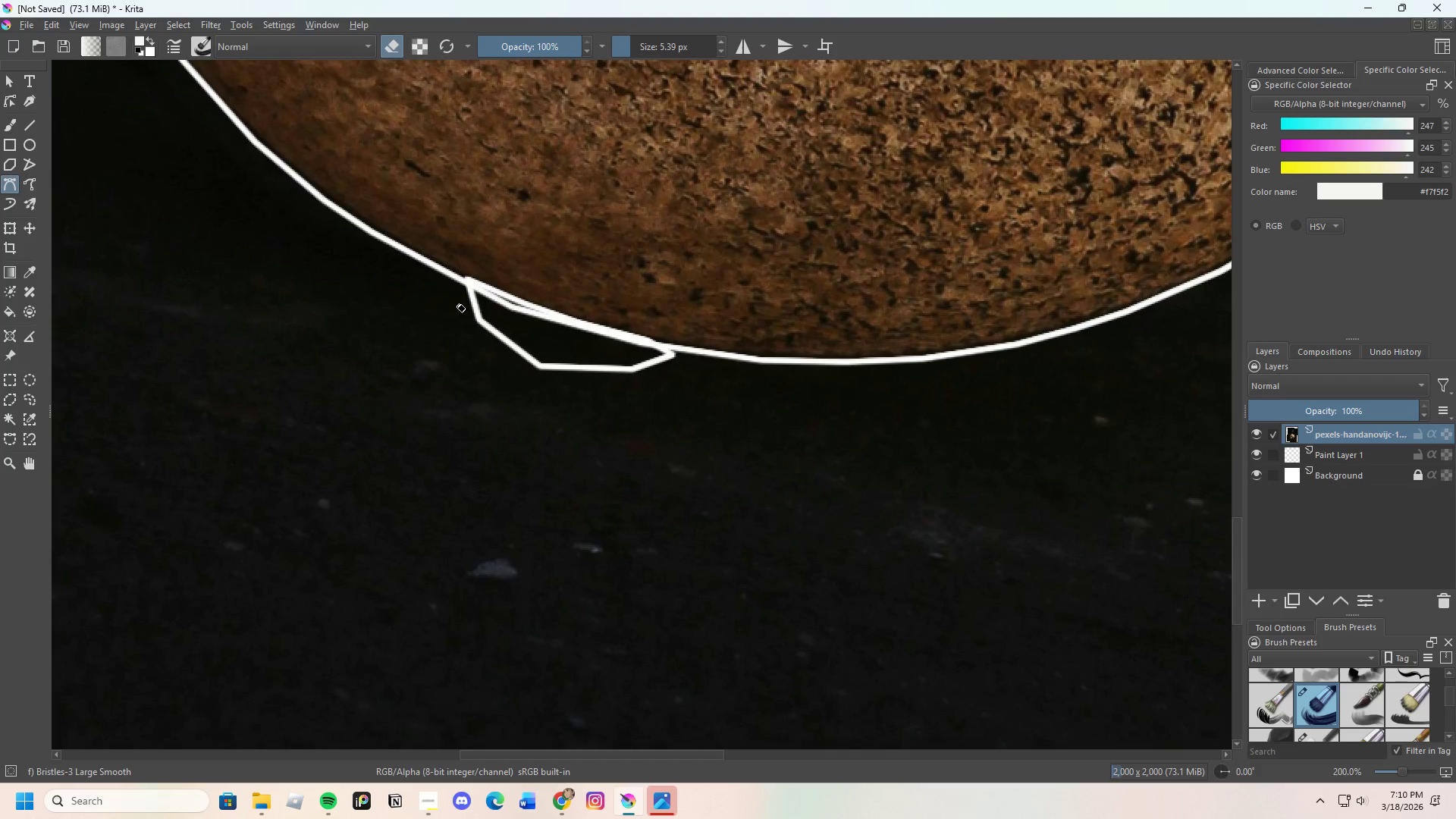 
scroll: coordinate [486, 350], scroll_direction: down, amount: 3.0
 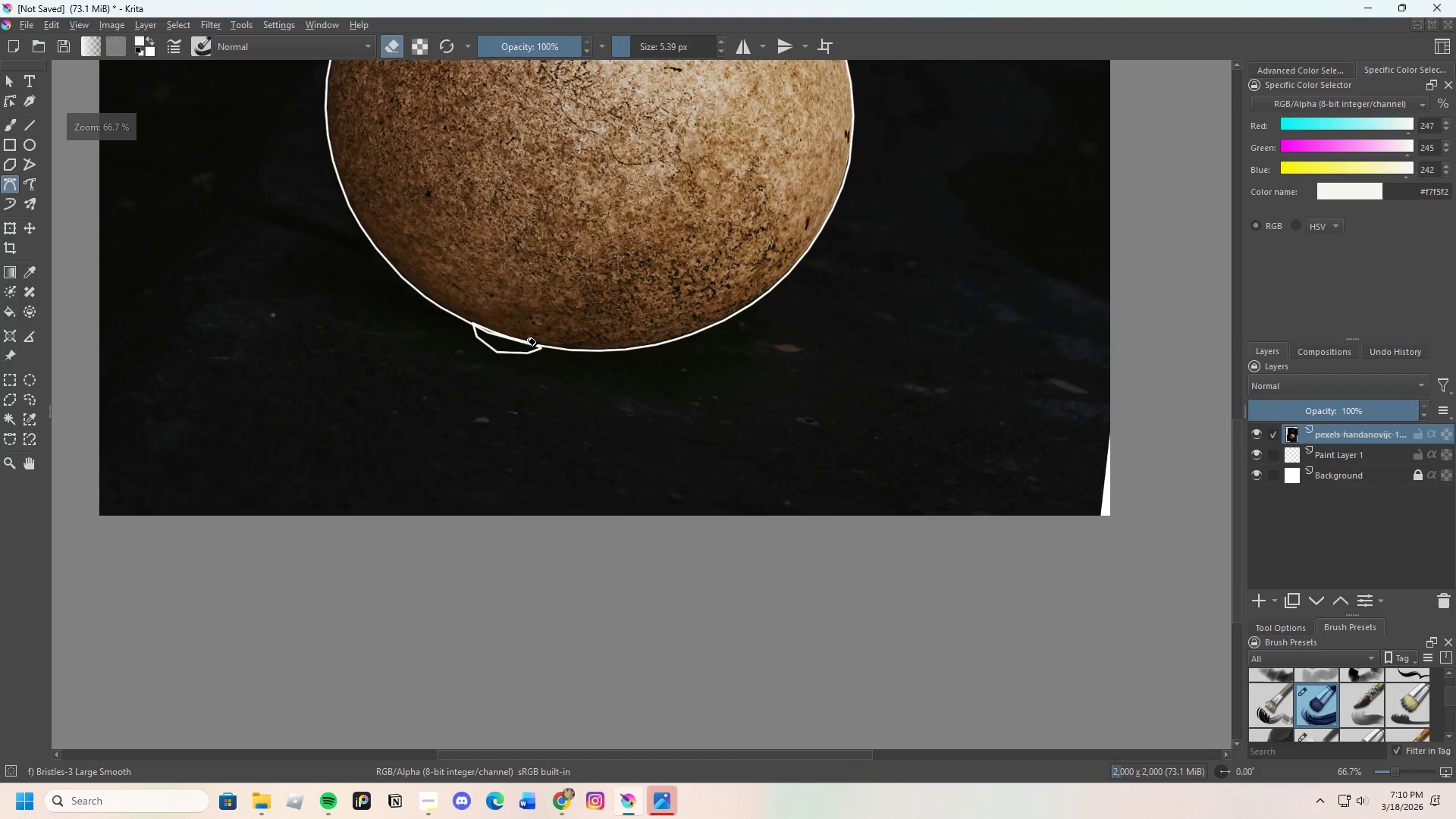 
scroll: coordinate [766, 225], scroll_direction: up, amount: 1.0
 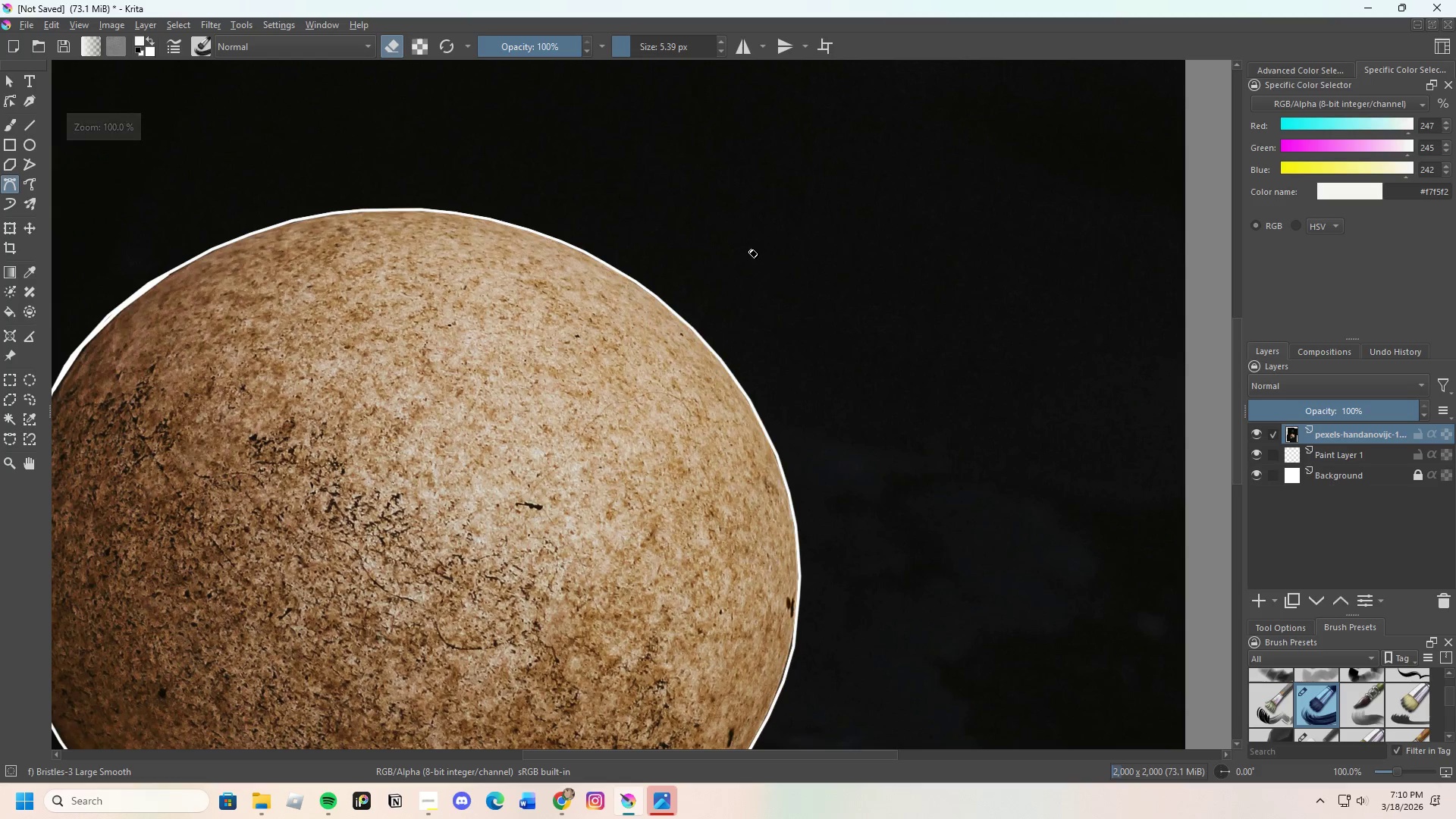 
scroll: coordinate [761, 240], scroll_direction: down, amount: 2.0
 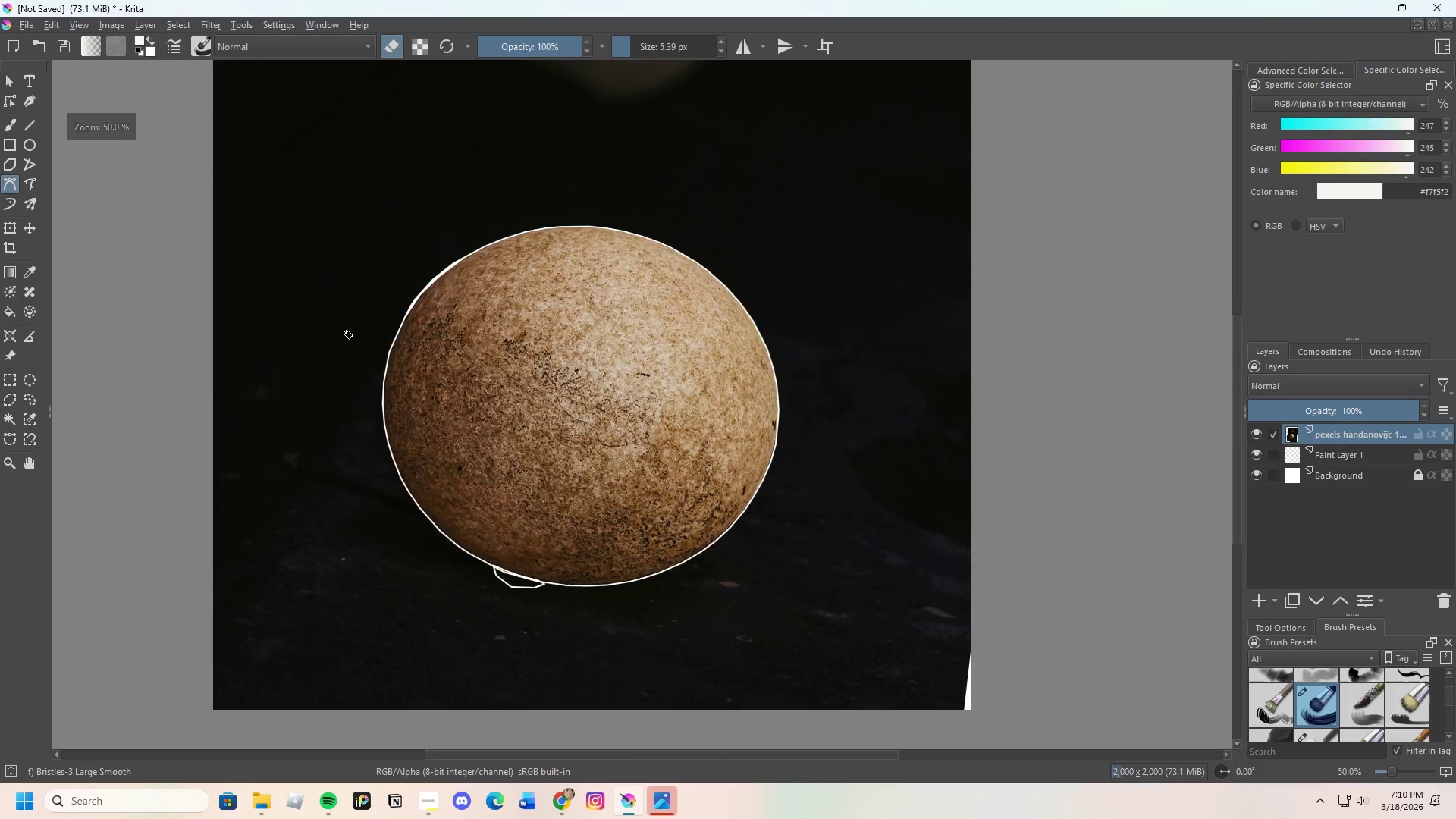 
scroll: coordinate [344, 330], scroll_direction: up, amount: 3.0
 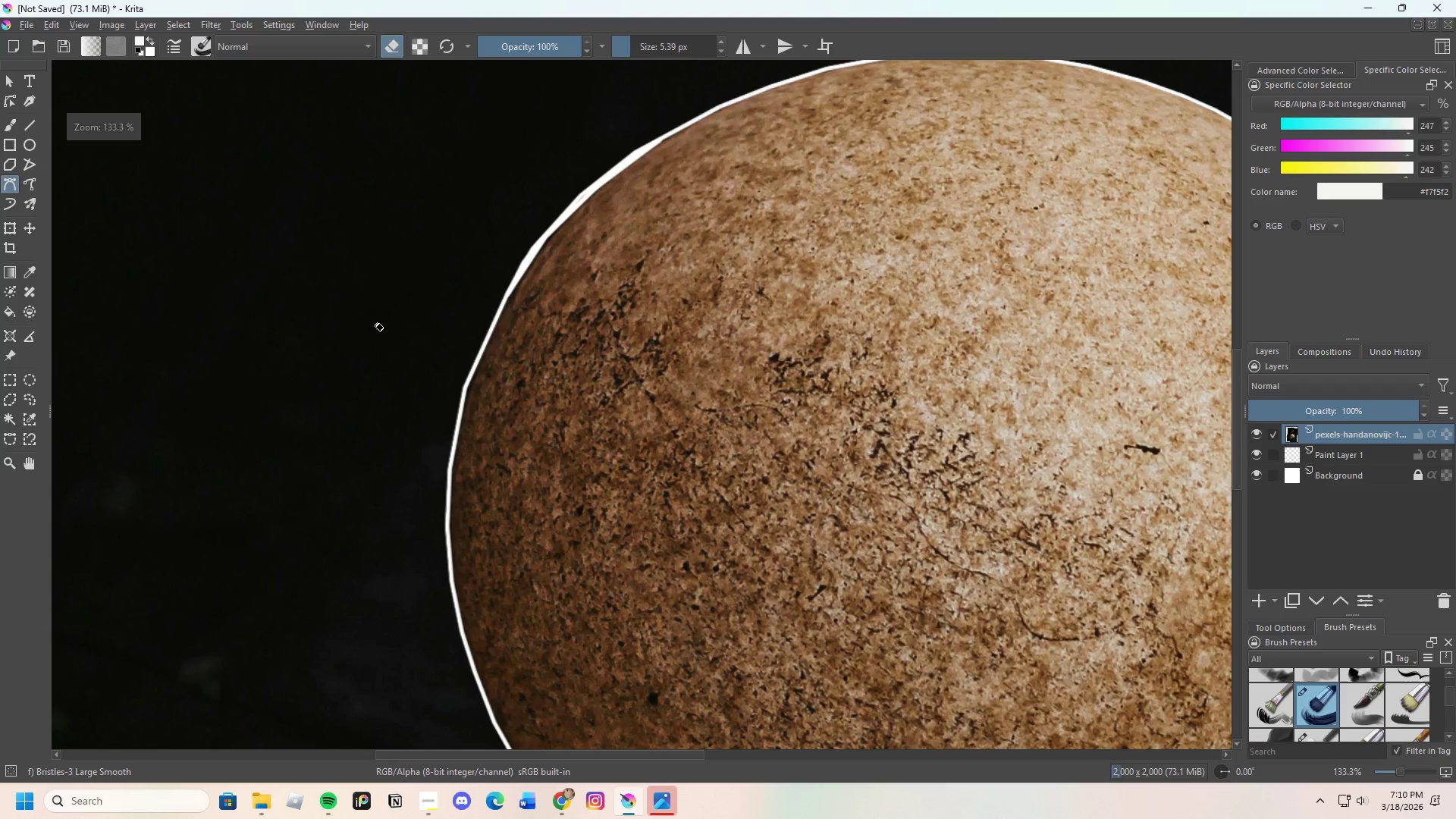 
scroll: coordinate [397, 276], scroll_direction: down, amount: 3.0
 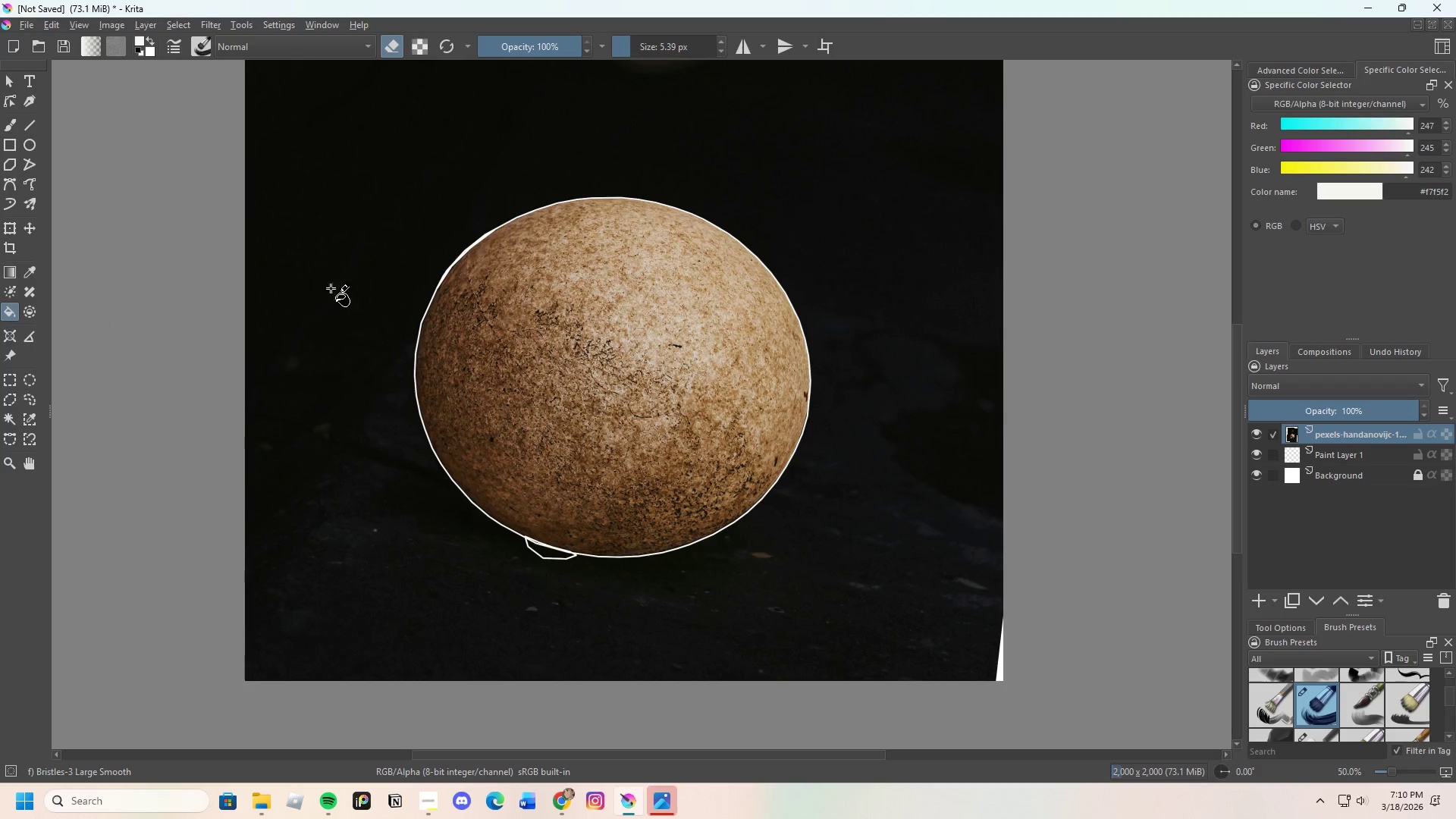 
wait(5.5)
 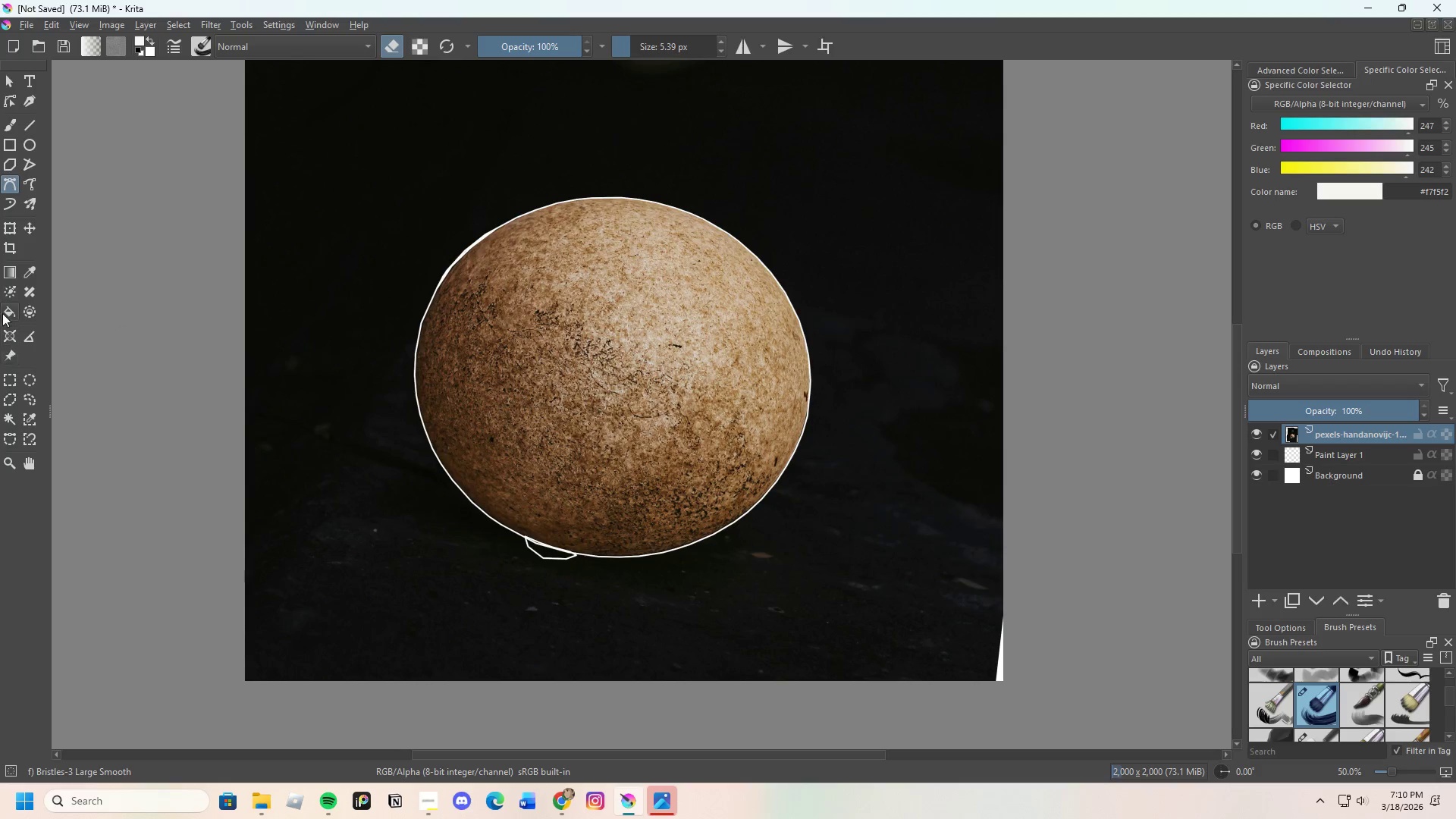 
scroll: coordinate [656, 642], scroll_direction: up, amount: 2.0
 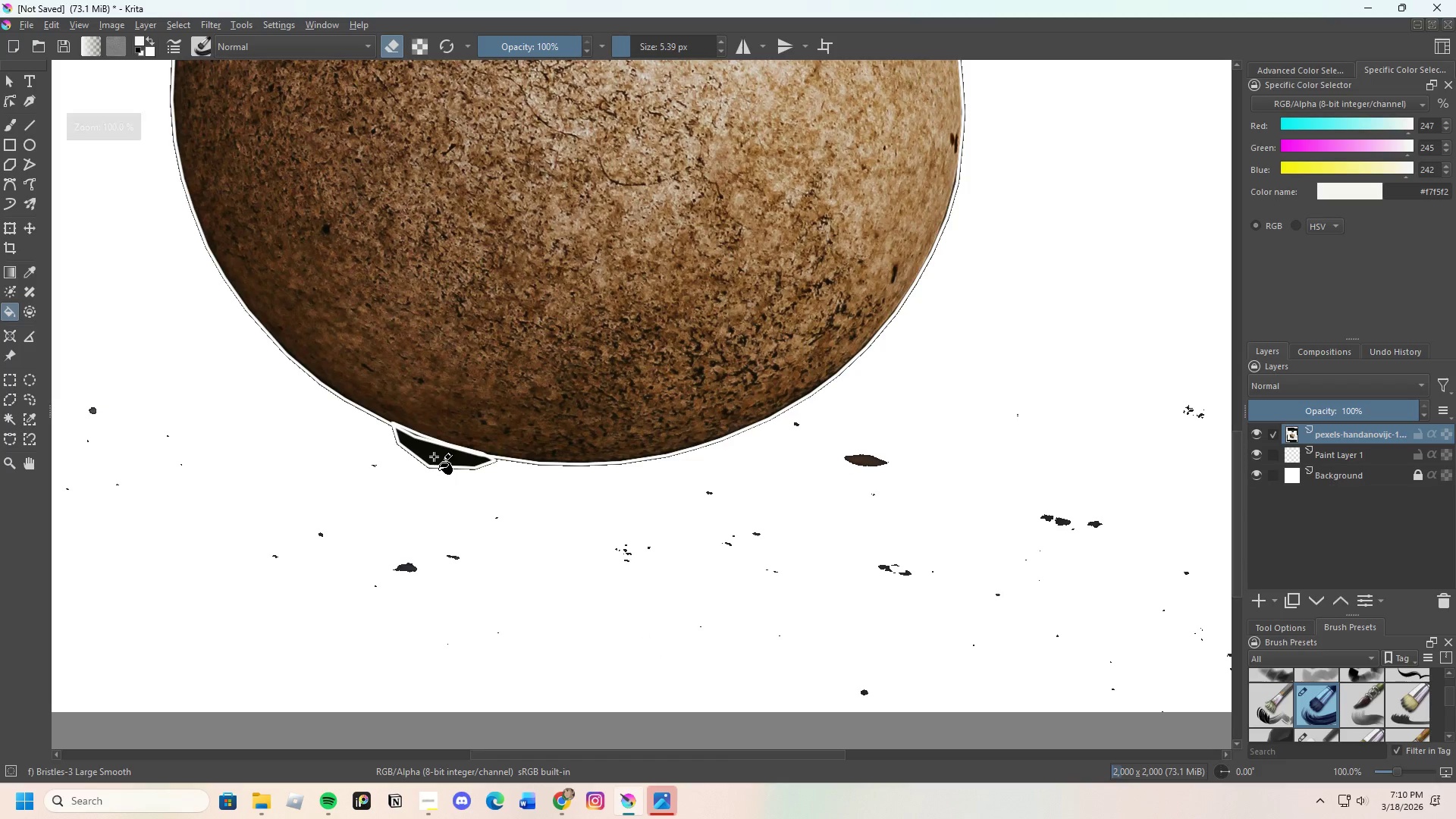 
left_click([434, 457])
 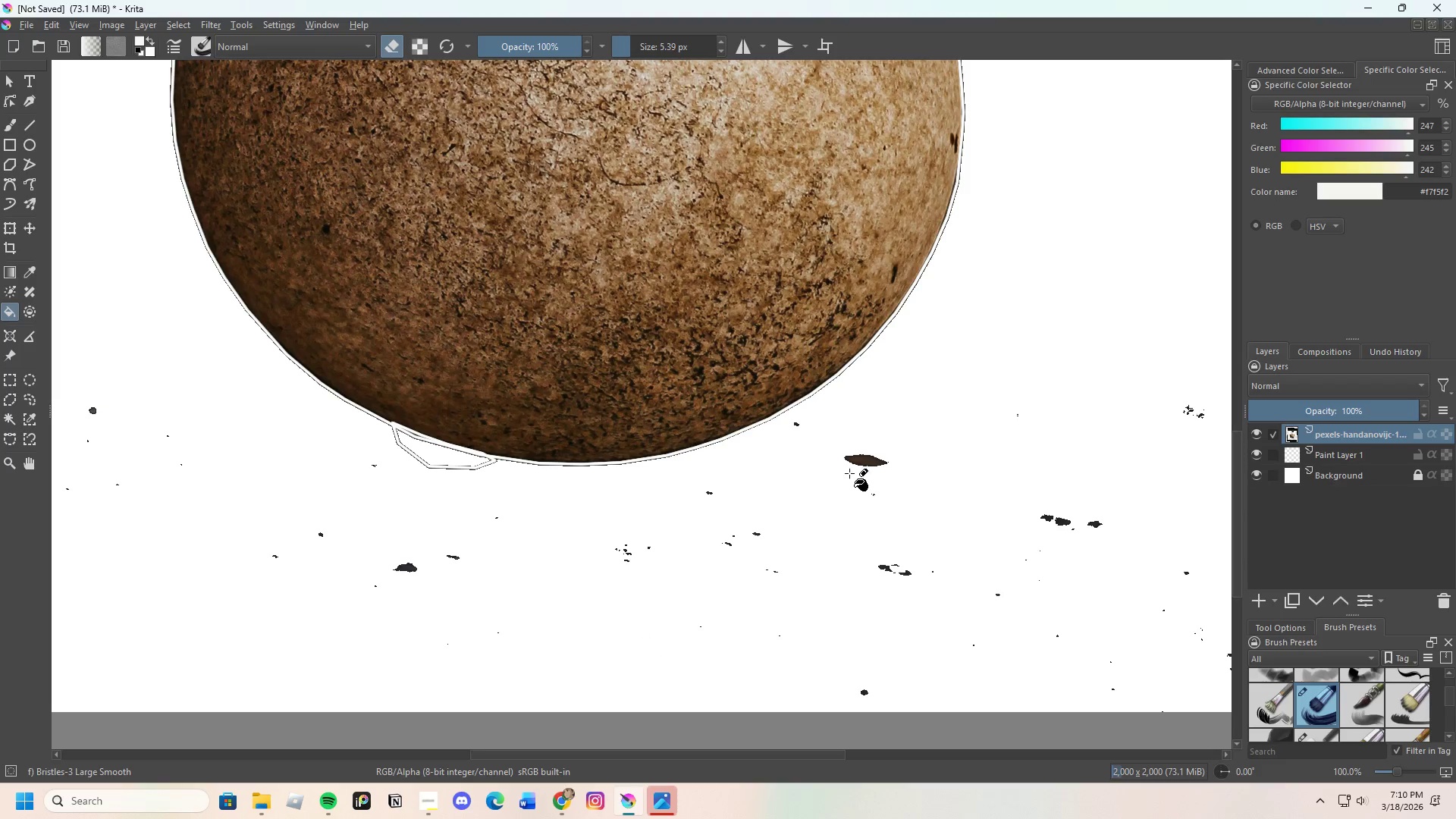 
left_click([862, 461])
 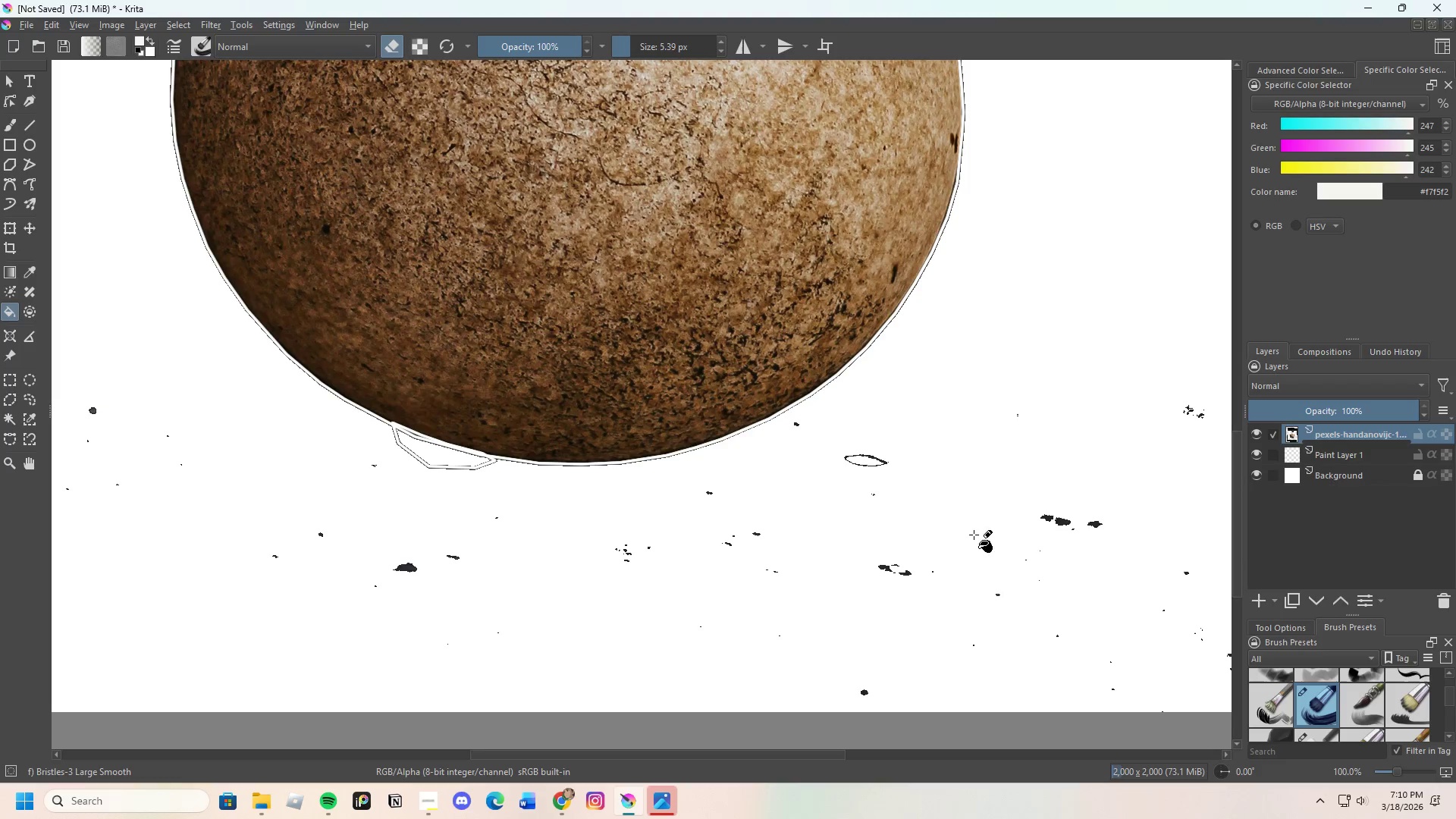 
scroll: coordinate [786, 619], scroll_direction: down, amount: 2.0
 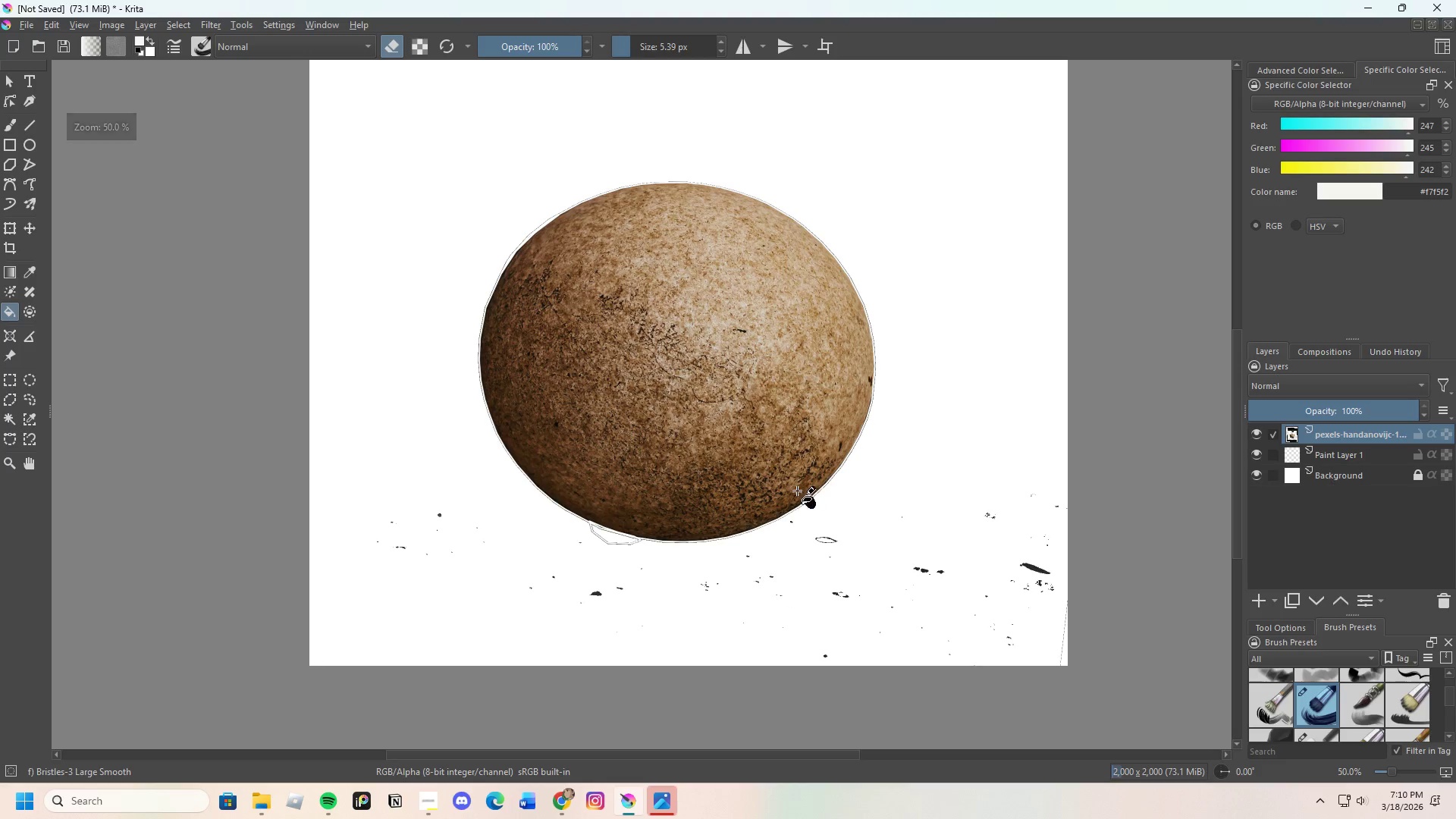 
scroll: coordinate [689, 483], scroll_direction: up, amount: 1.0
 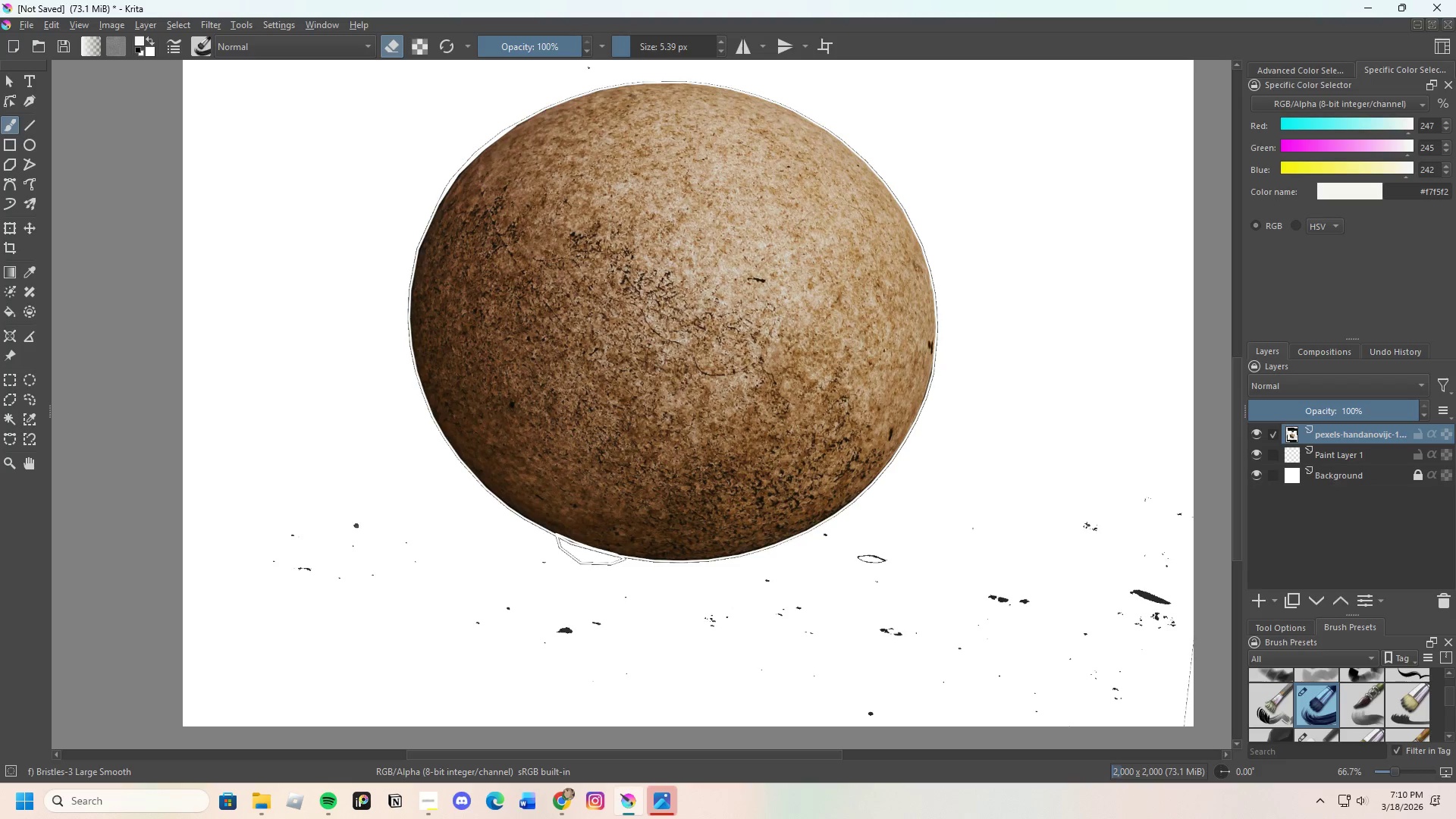 
left_click_drag(start_coordinate=[631, 46], to_coordinate=[636, 46])
 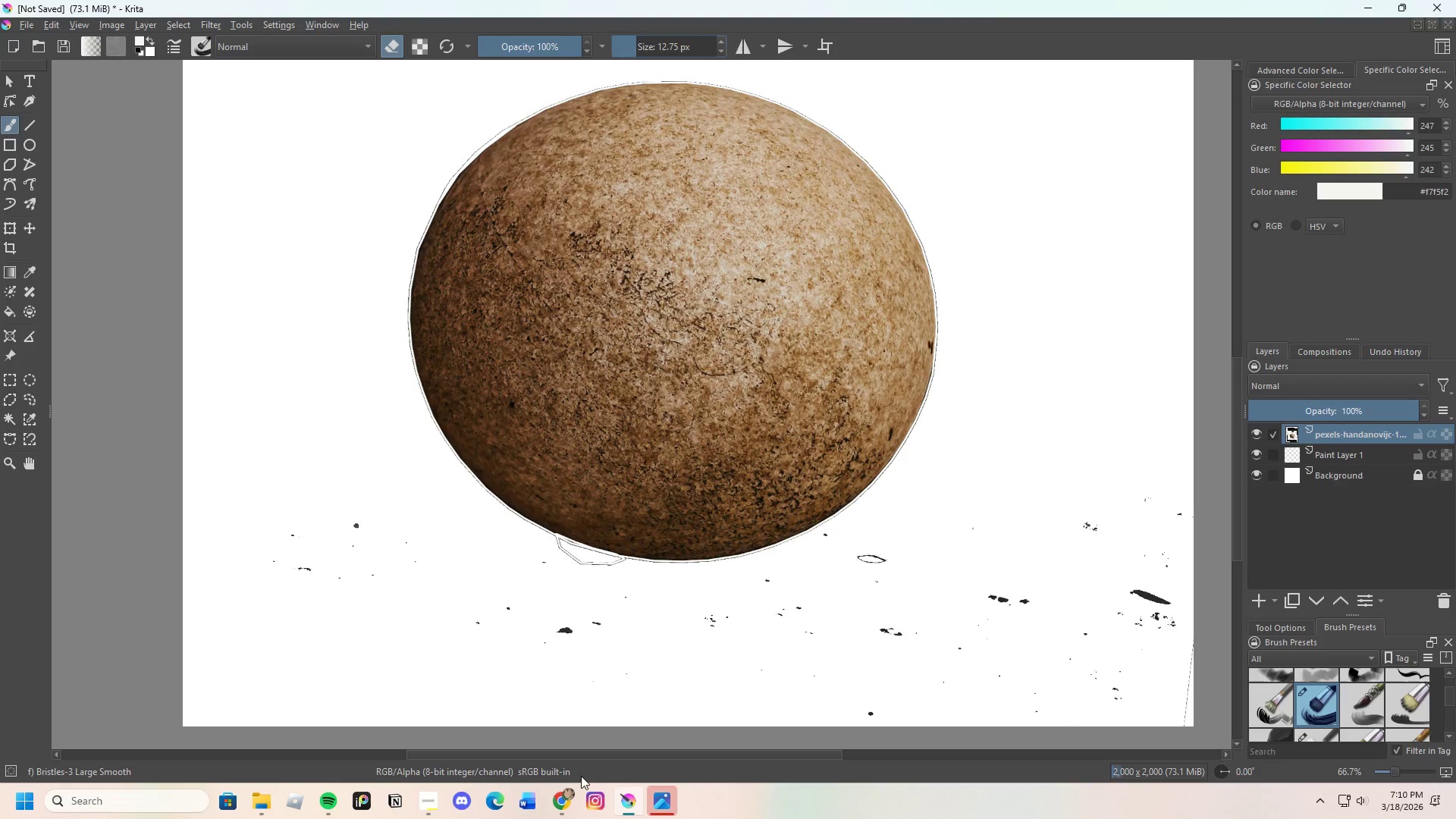 
scroll: coordinate [593, 758], scroll_direction: up, amount: 3.0
 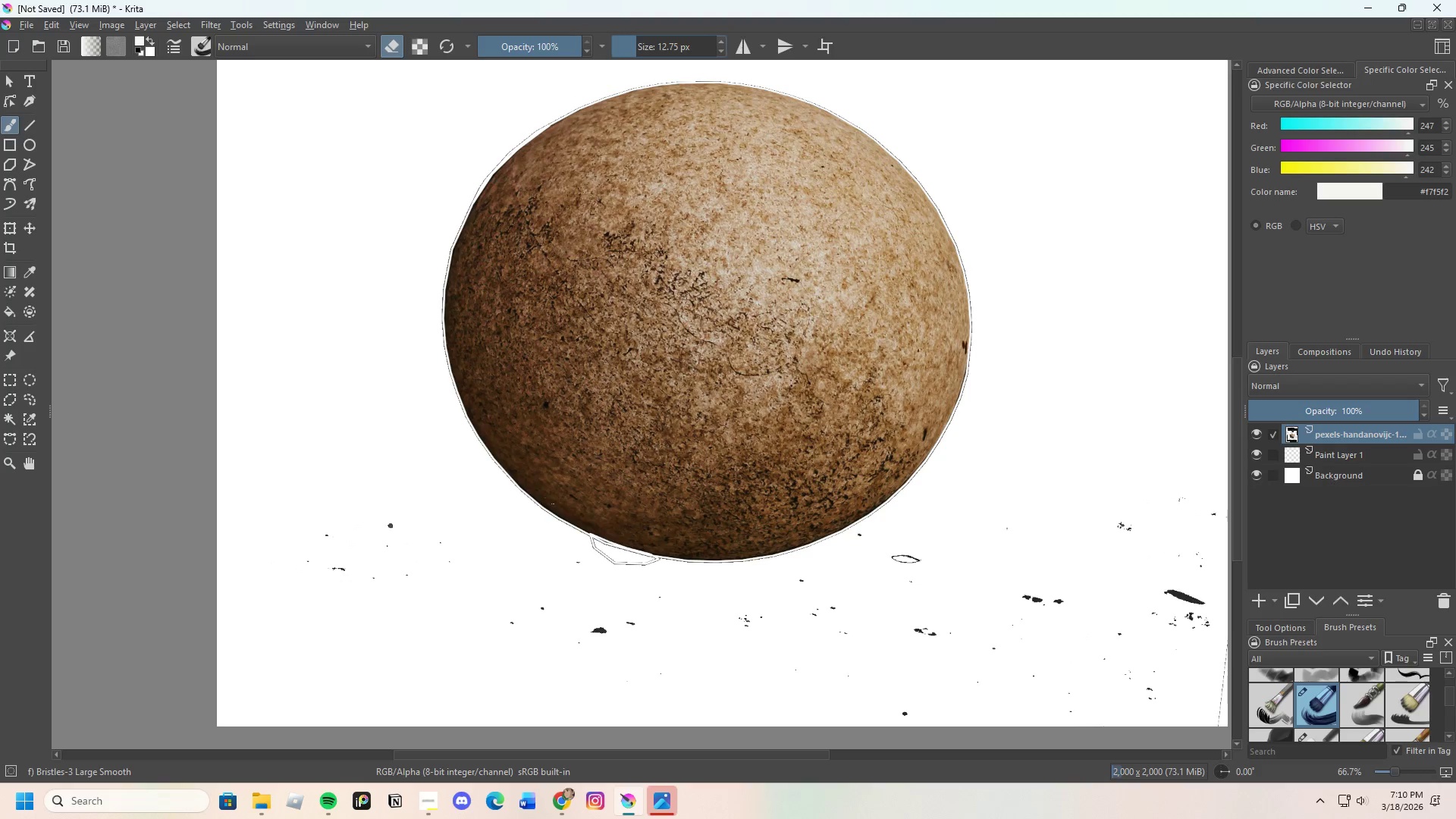 
scroll: coordinate [595, 284], scroll_direction: down, amount: 2.0
 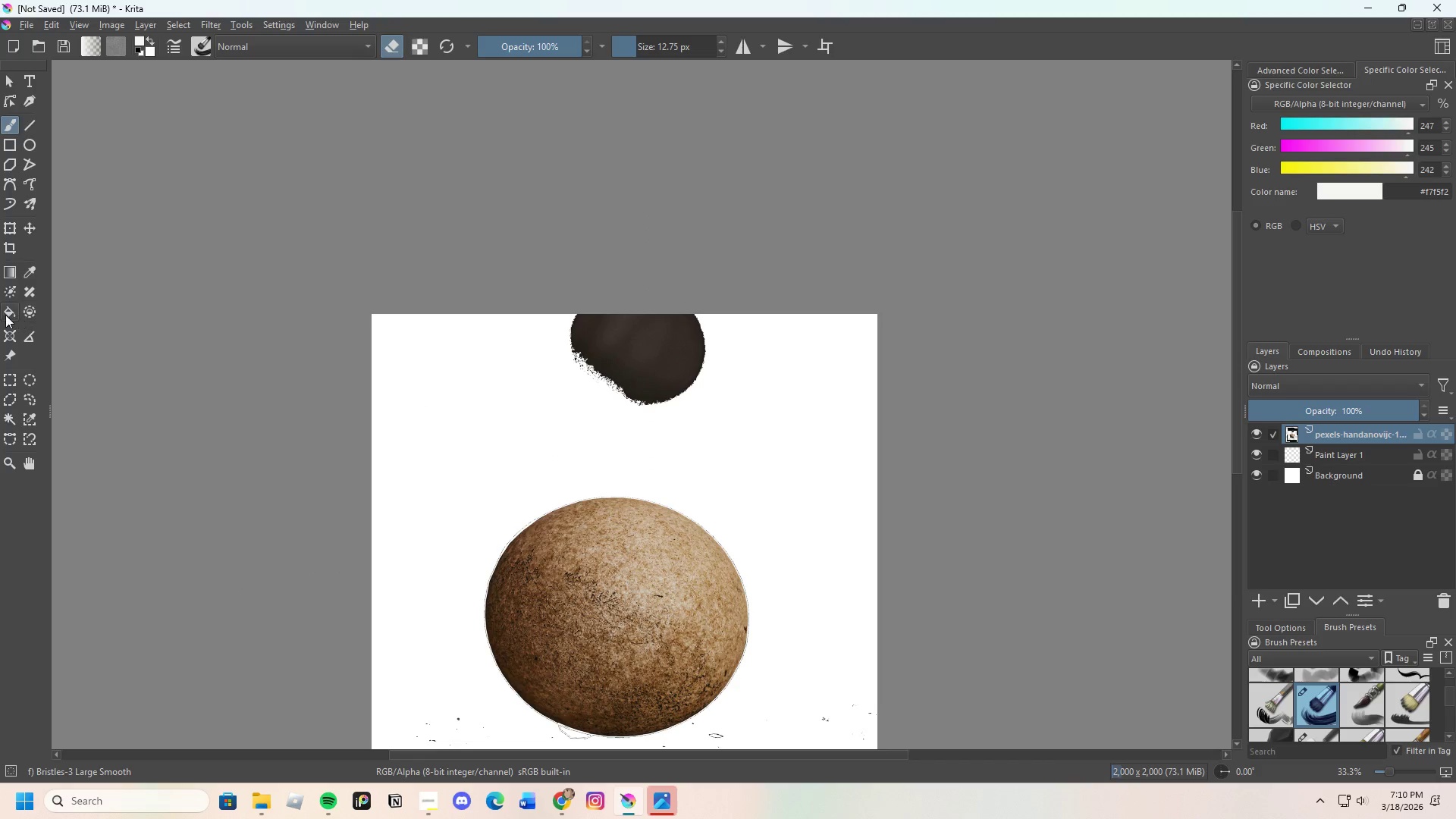 
left_click([626, 357])
 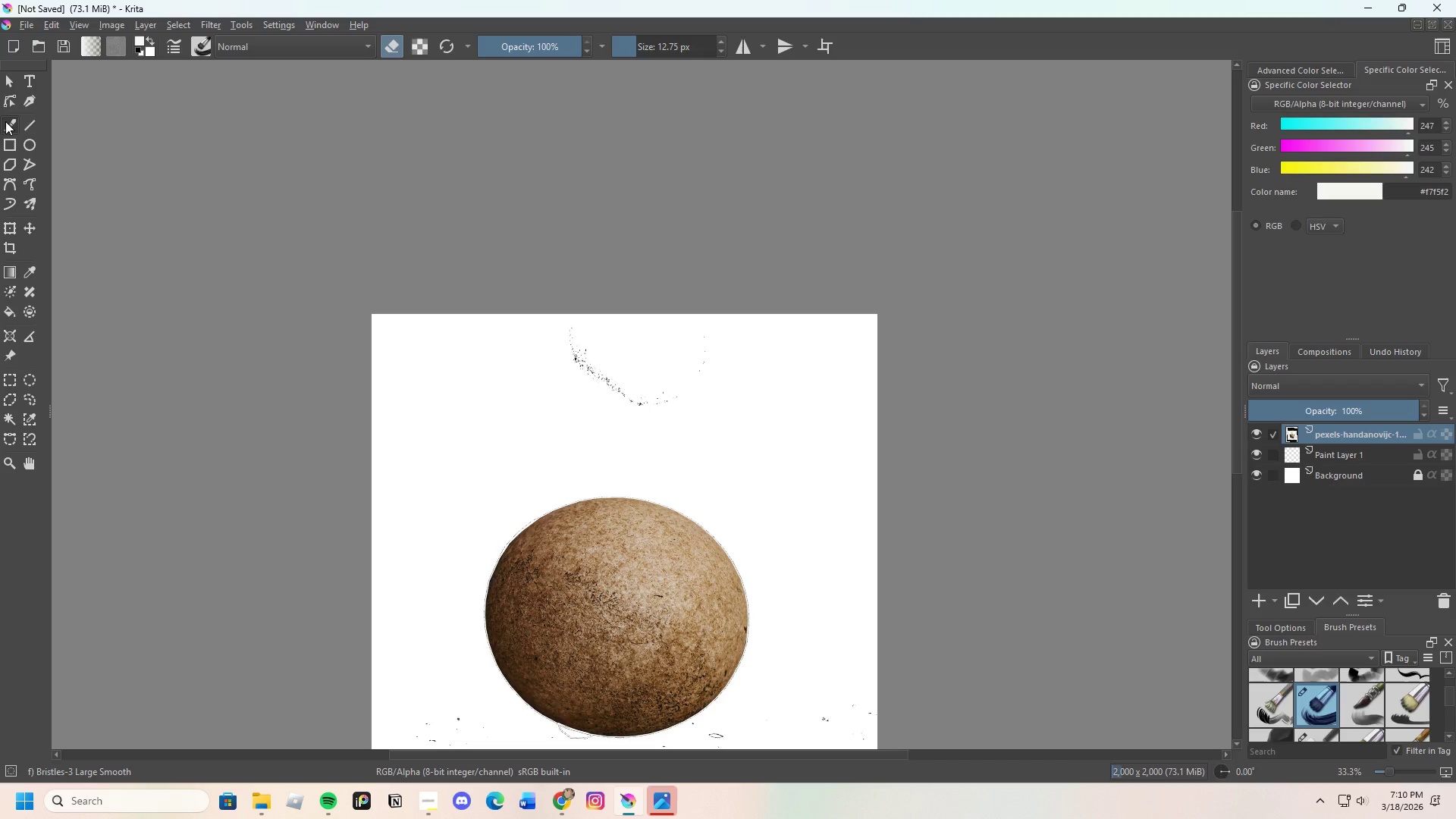 
scroll: coordinate [502, 537], scroll_direction: up, amount: 1.0
 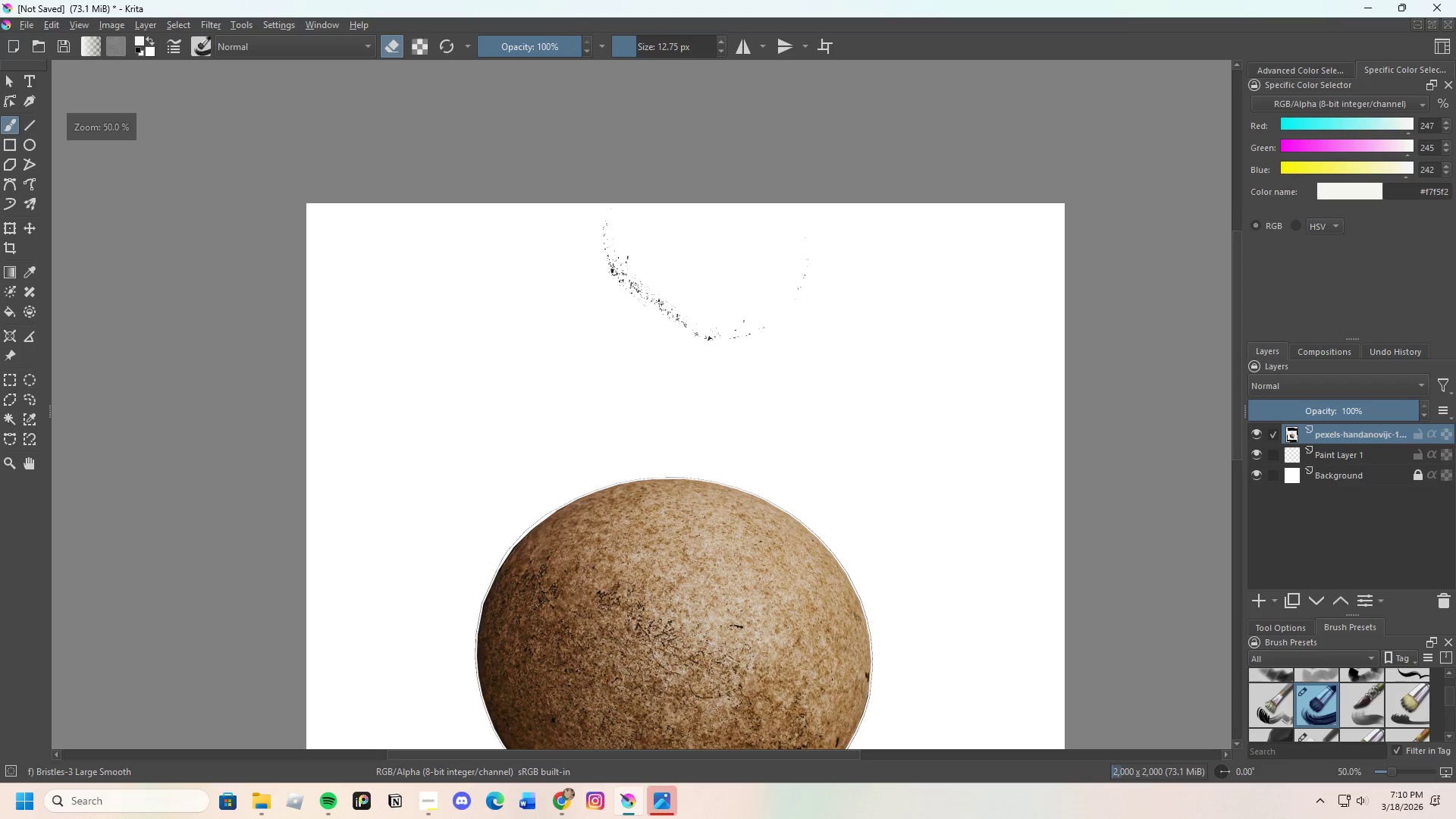 
scroll: coordinate [513, 372], scroll_direction: down, amount: 2.0
 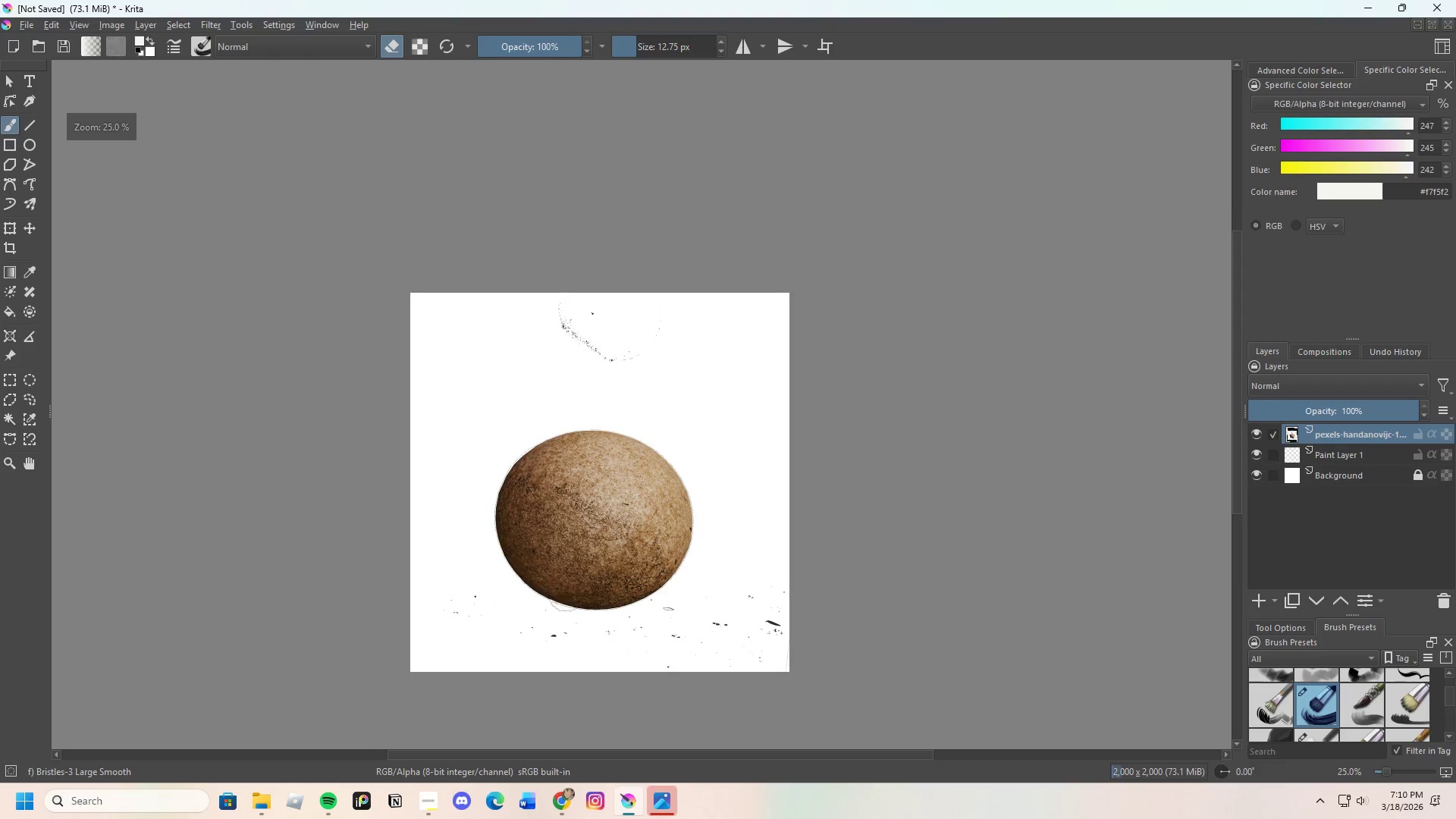 
scroll: coordinate [593, 268], scroll_direction: up, amount: 4.0
 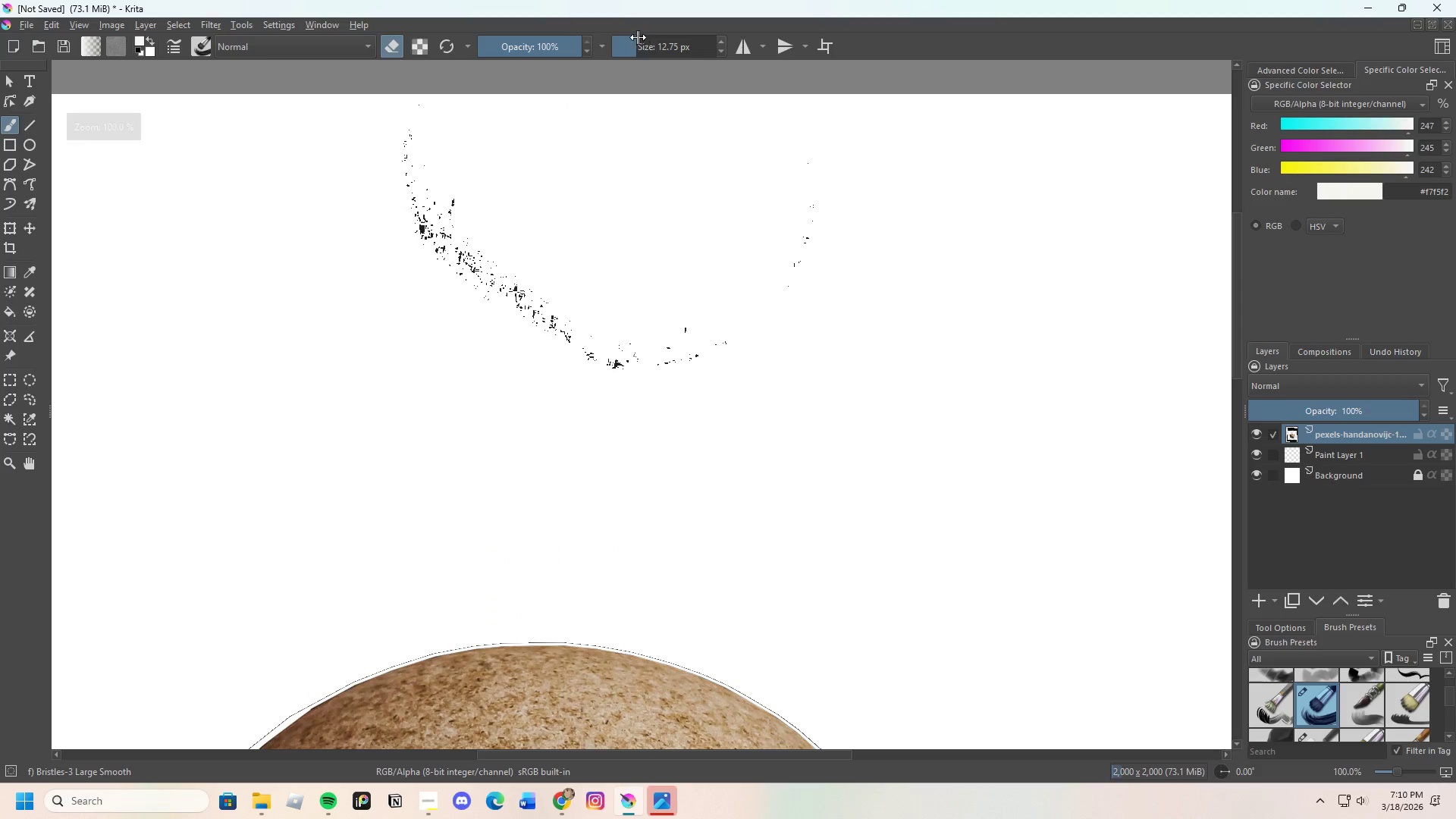 
left_click_drag(start_coordinate=[640, 43], to_coordinate=[662, 46])
 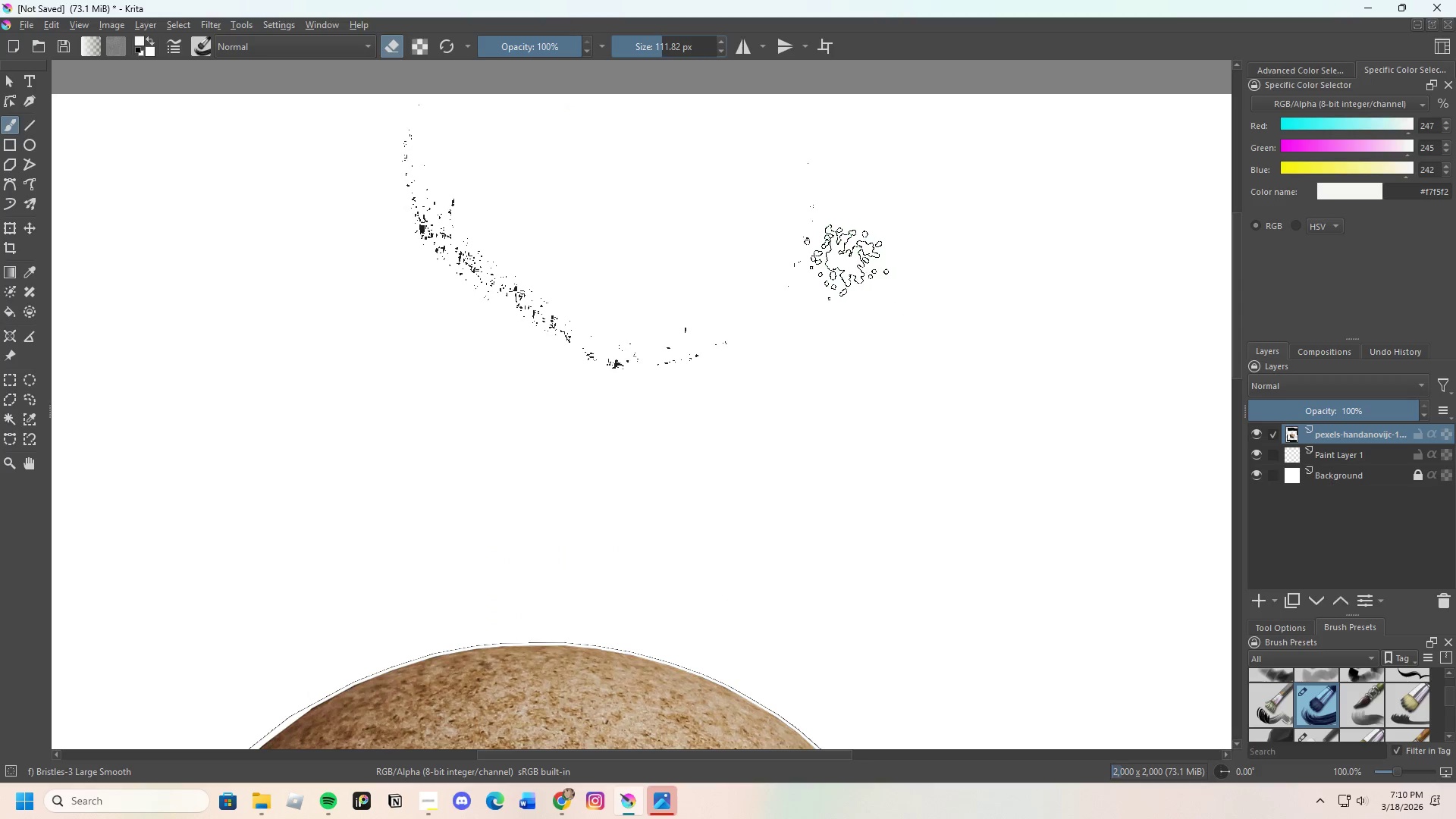 
left_click_drag(start_coordinate=[832, 237], to_coordinate=[728, 306])
 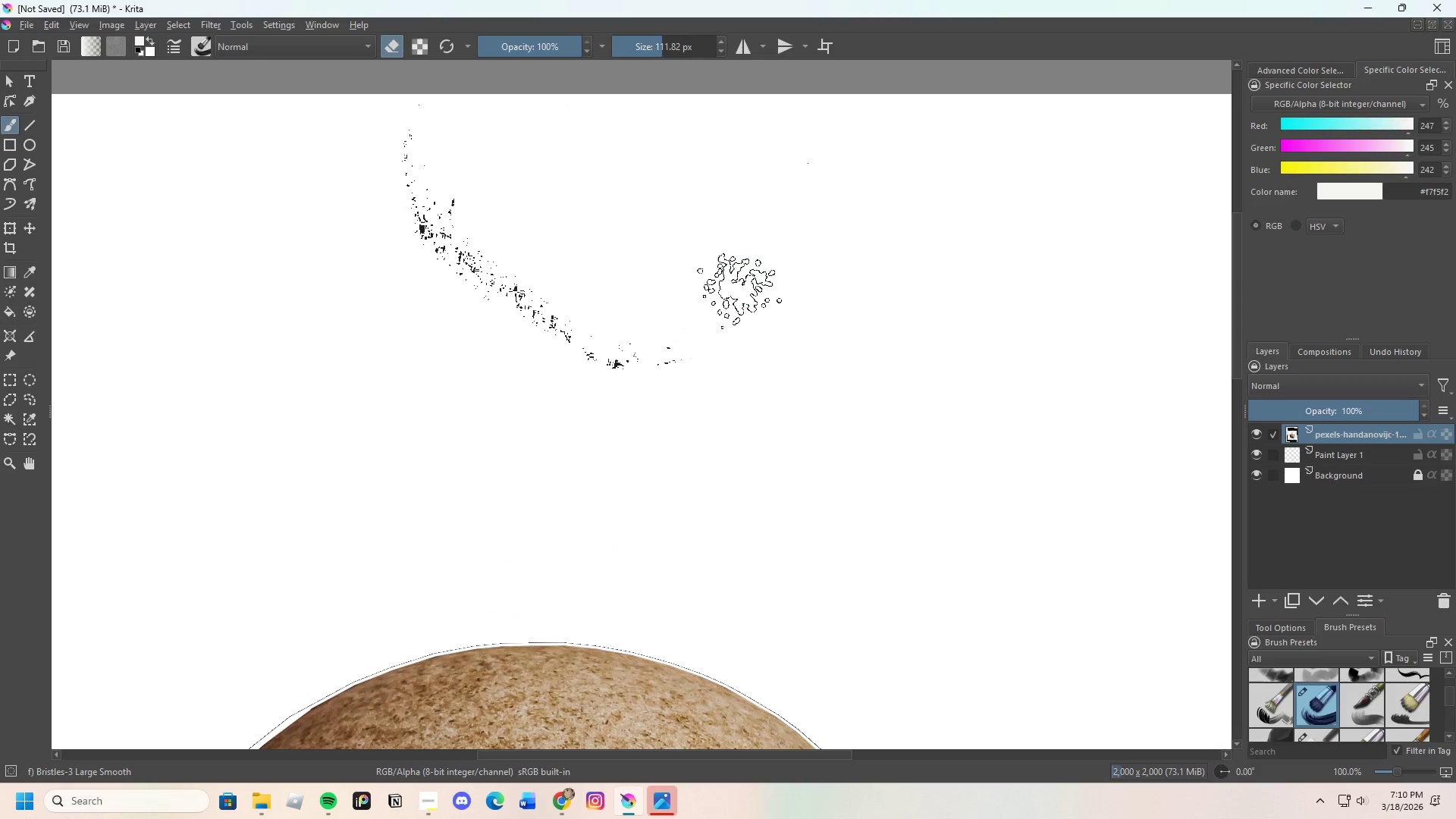 
left_click_drag(start_coordinate=[741, 303], to_coordinate=[494, 253])
 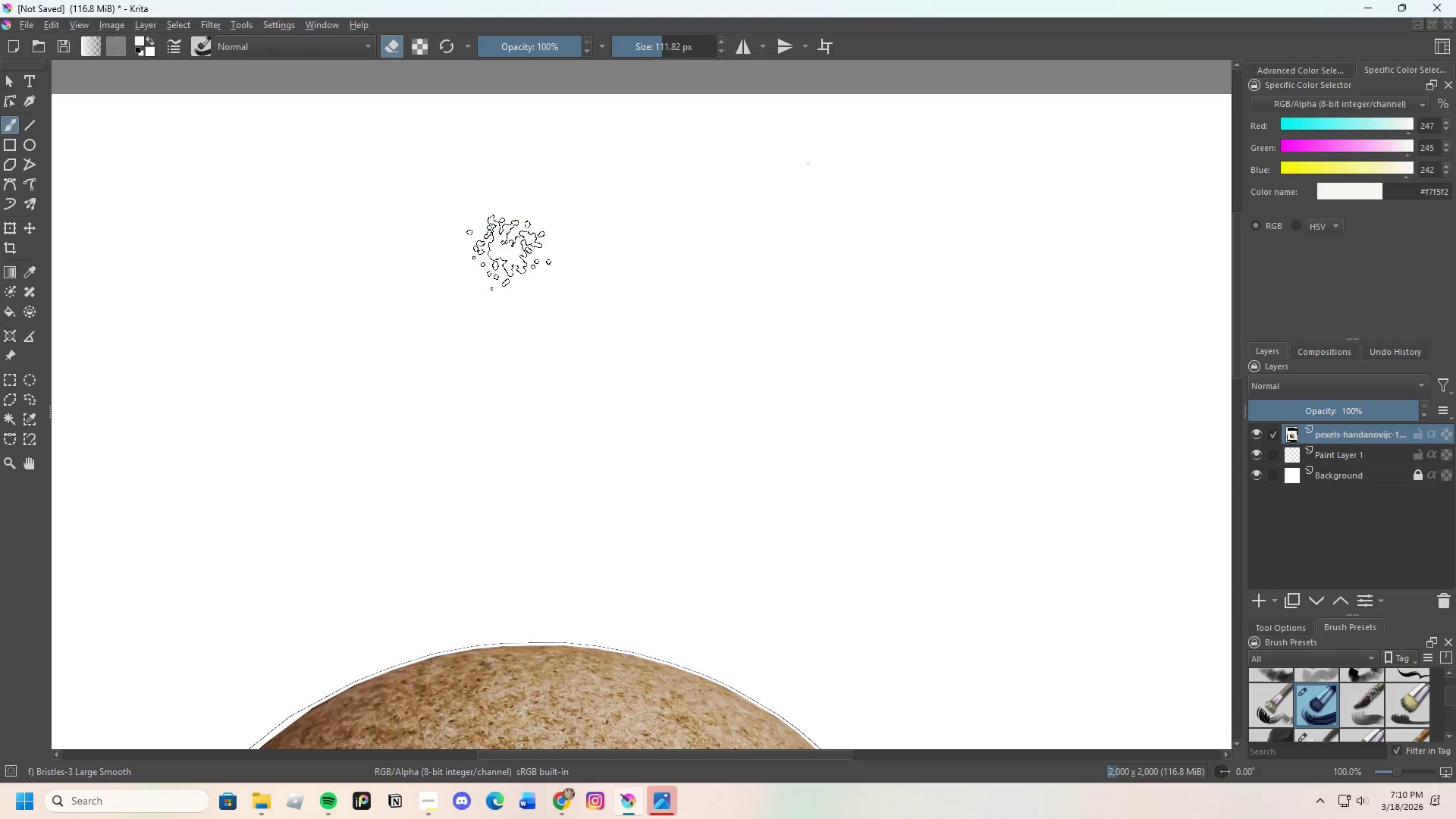 
left_click_drag(start_coordinate=[728, 223], to_coordinate=[895, 266])
 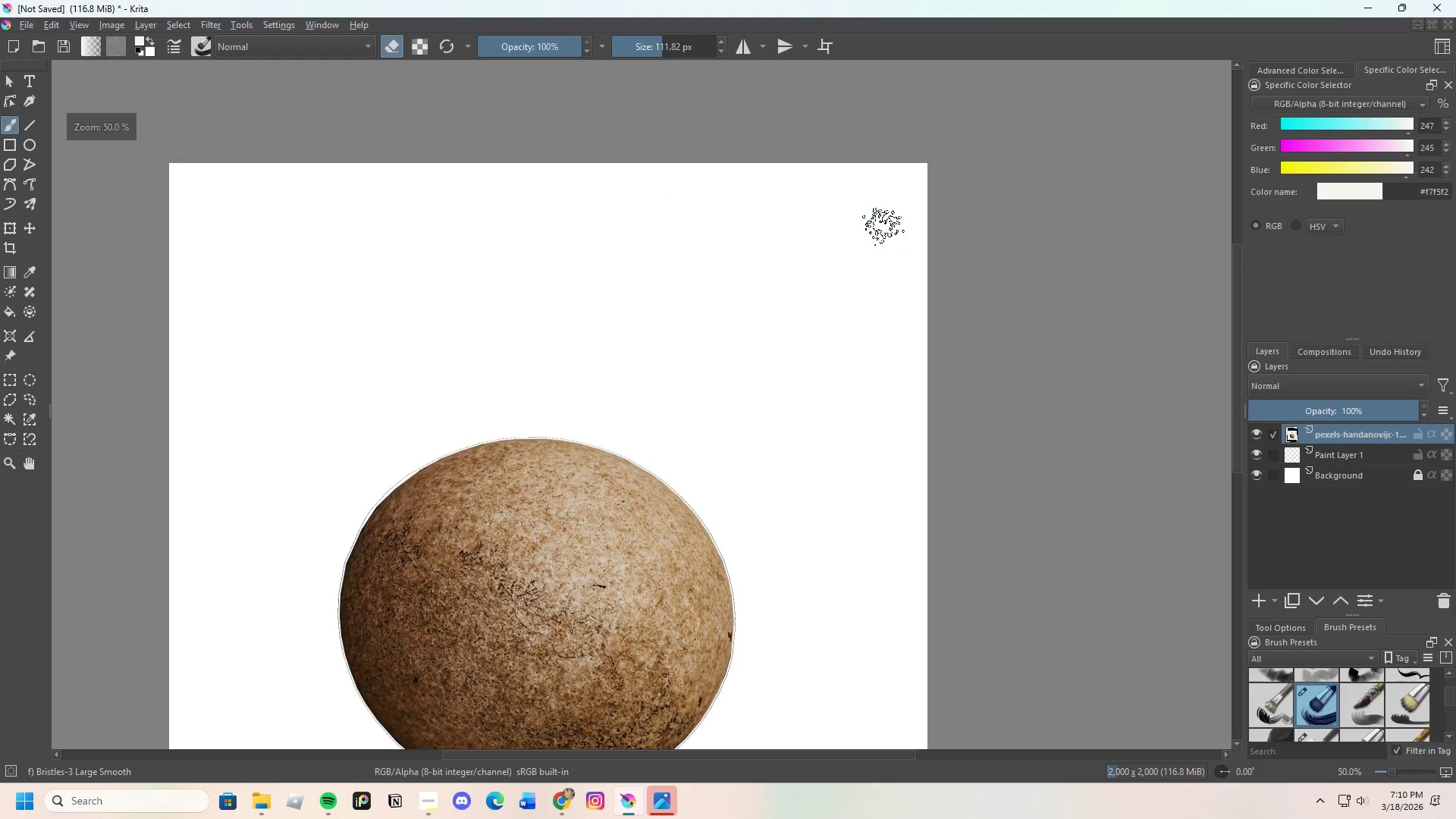 
scroll: coordinate [535, 227], scroll_direction: down, amount: 2.0
 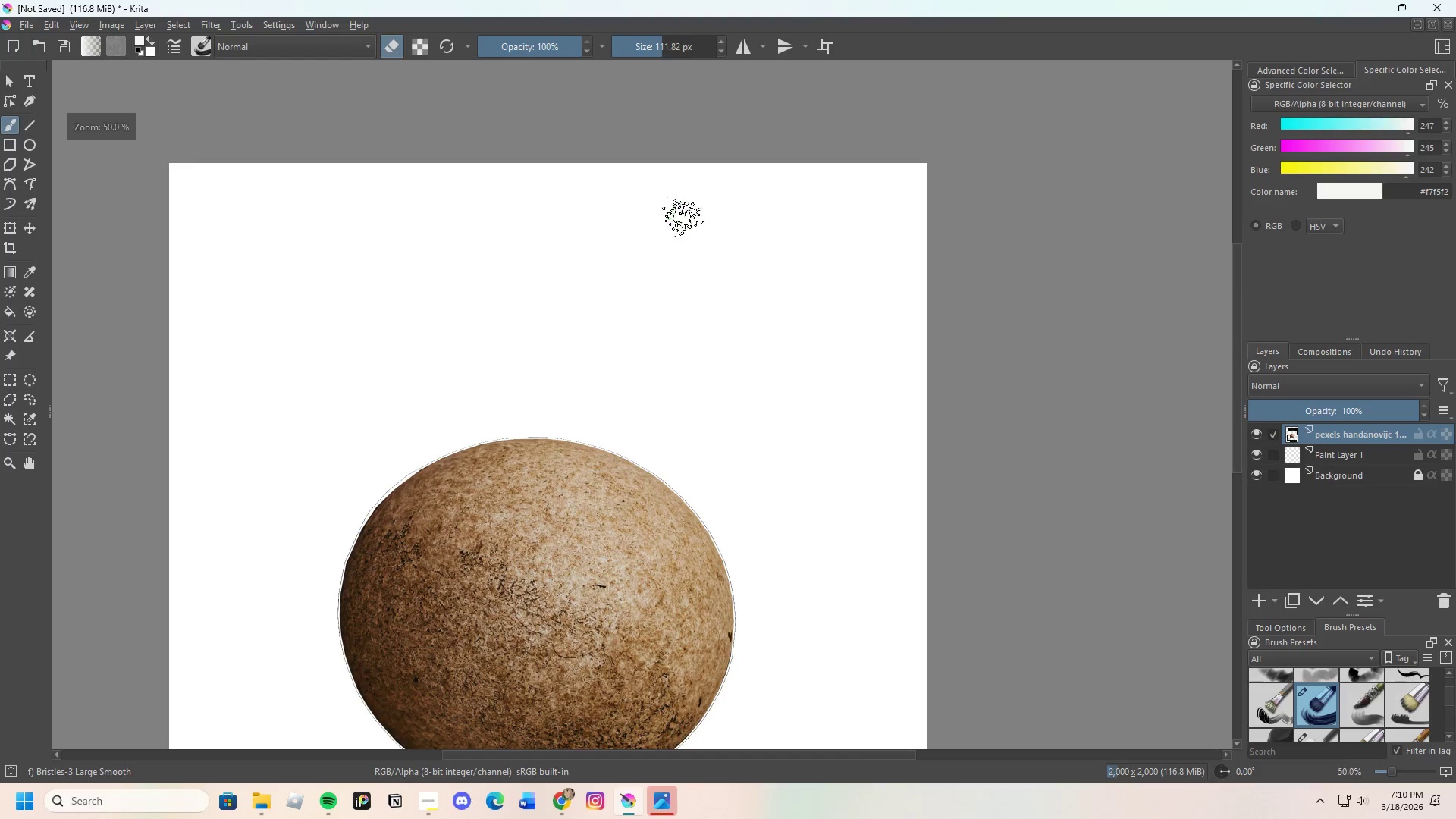 
scroll: coordinate [725, 626], scroll_direction: up, amount: 1.0
 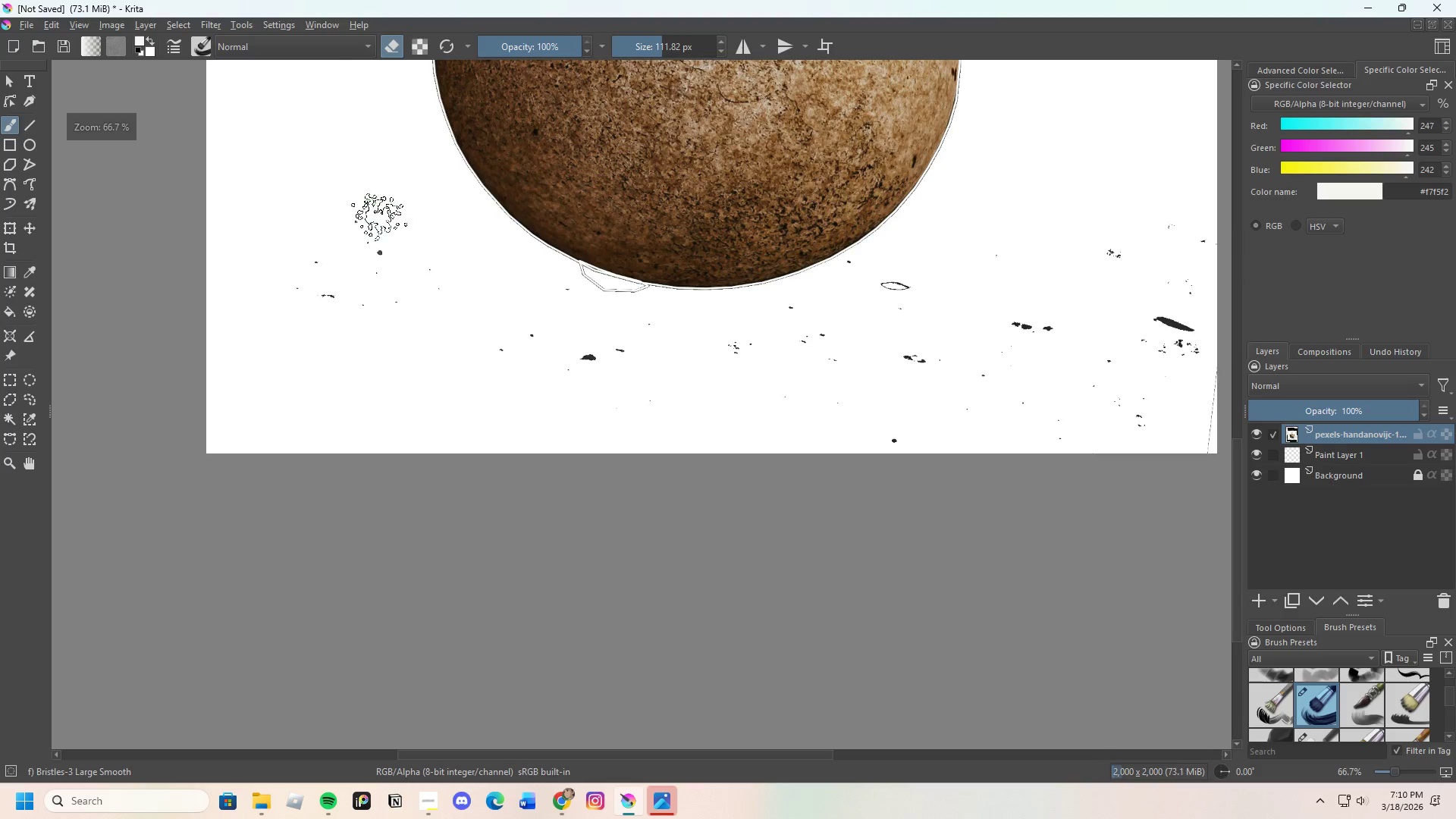 
left_click_drag(start_coordinate=[247, 257], to_coordinate=[591, 469])
 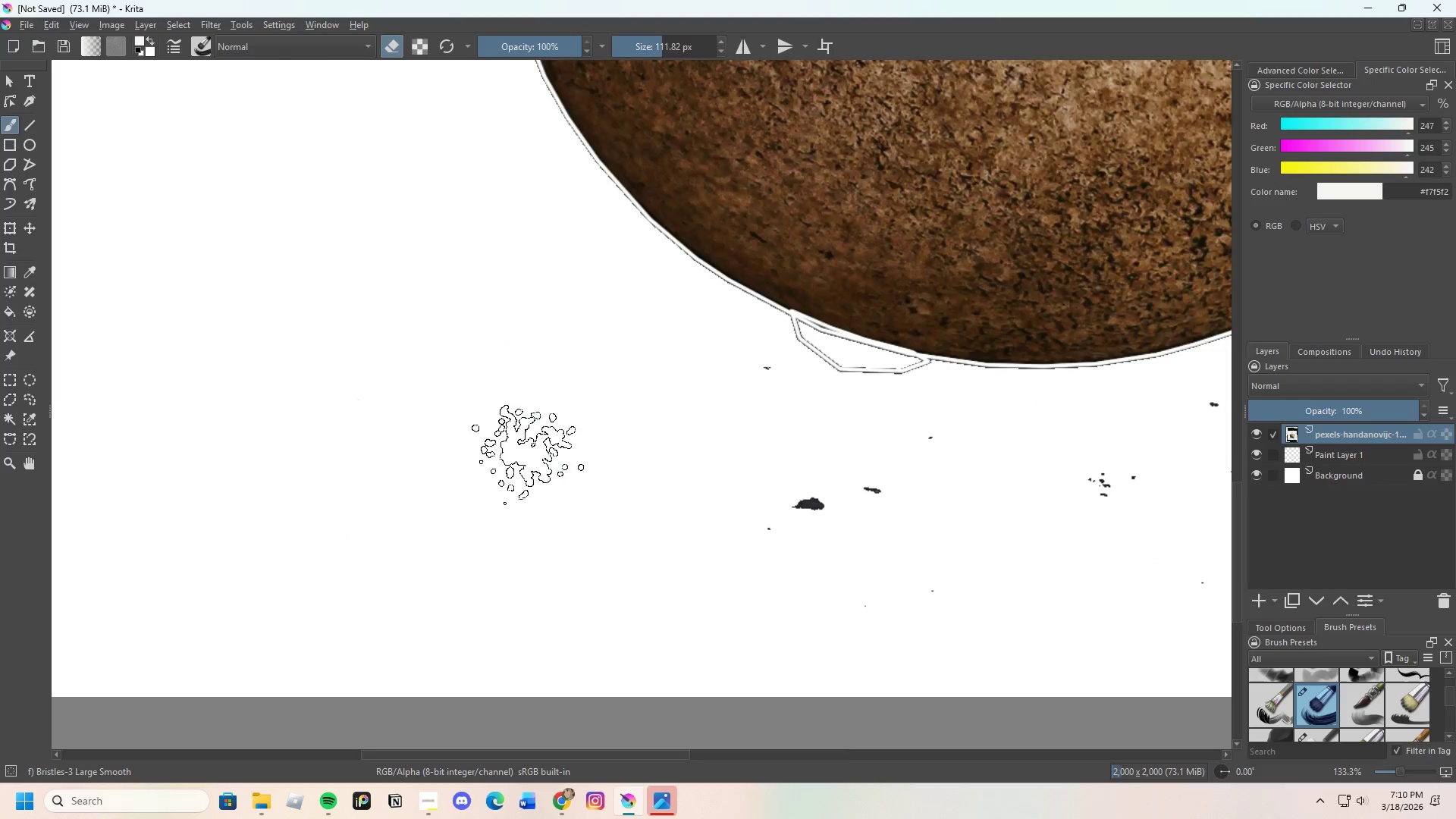 
scroll: coordinate [366, 224], scroll_direction: up, amount: 2.0
 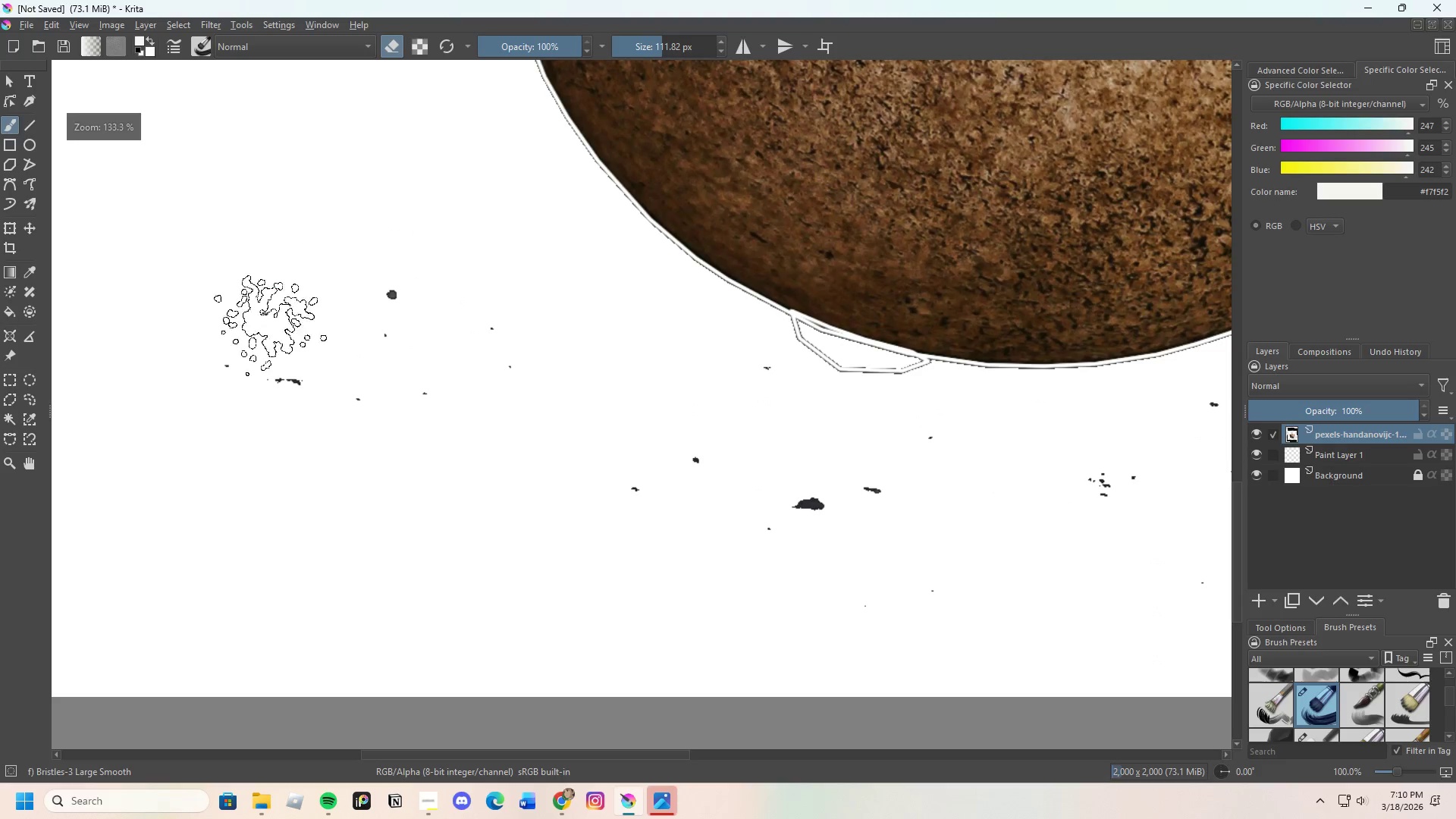 
scroll: coordinate [542, 419], scroll_direction: none, amount: 0.0
 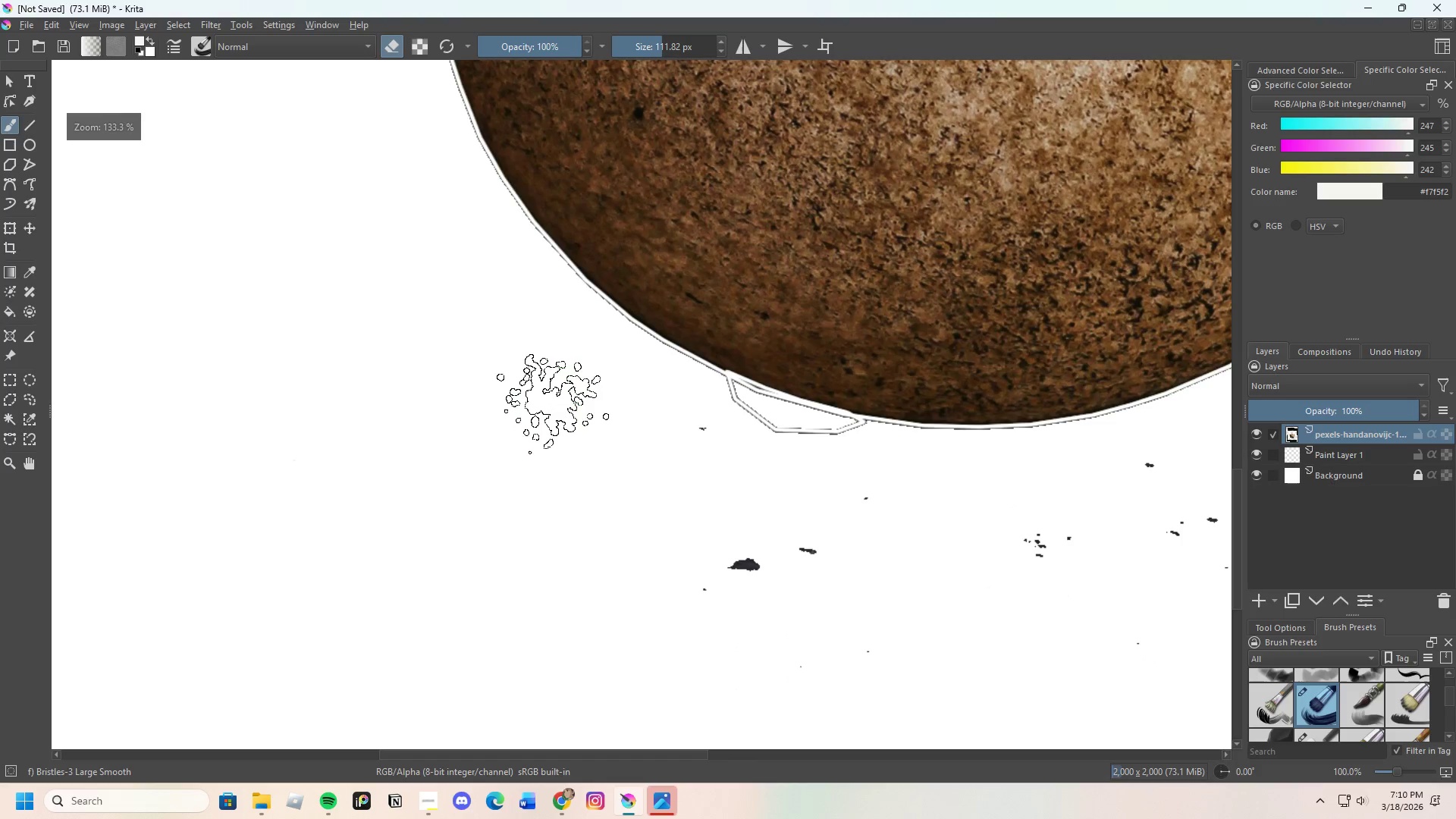 
left_click_drag(start_coordinate=[556, 406], to_coordinate=[745, 499])
 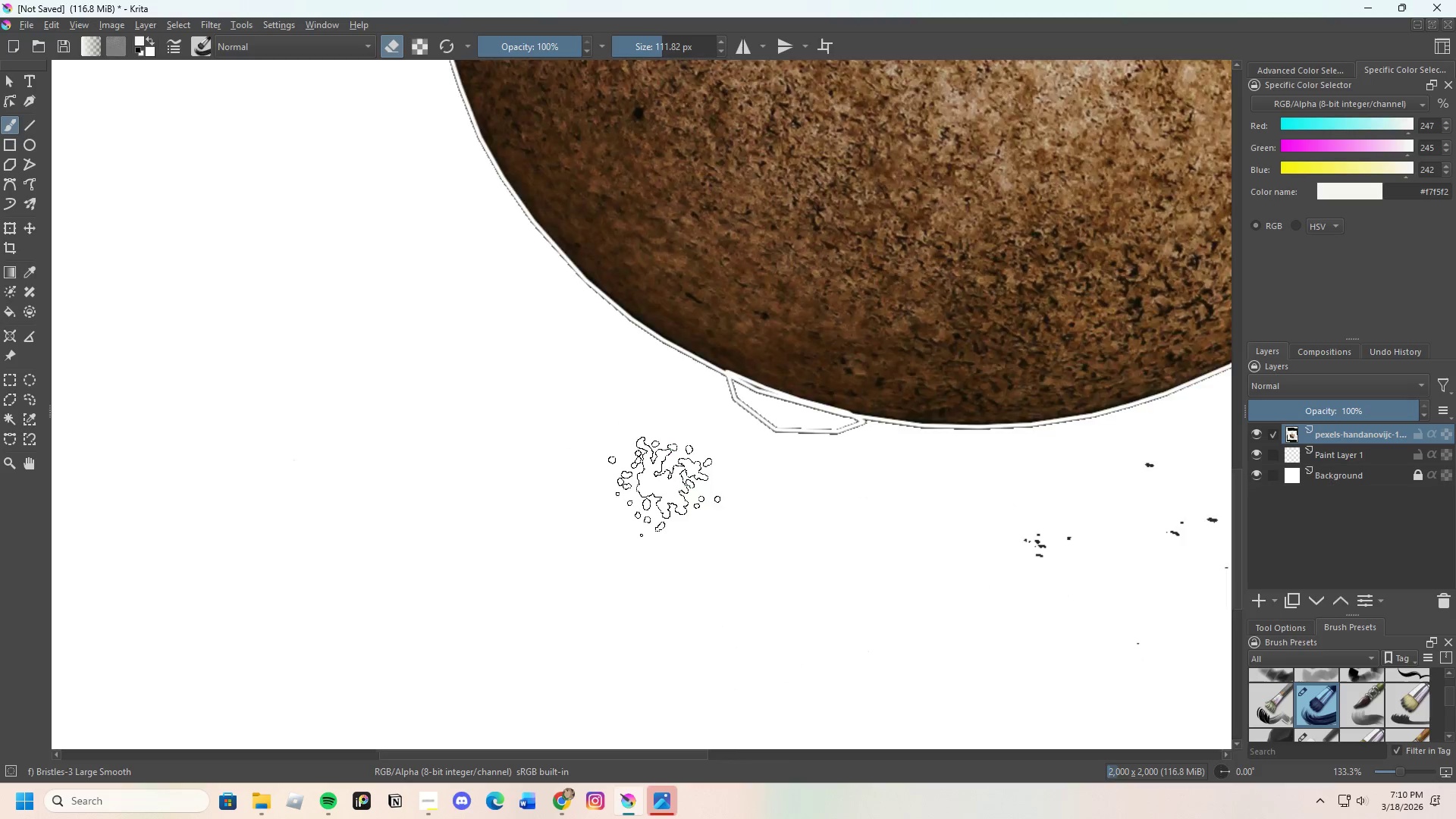 
scroll: coordinate [663, 487], scroll_direction: down, amount: 2.0
 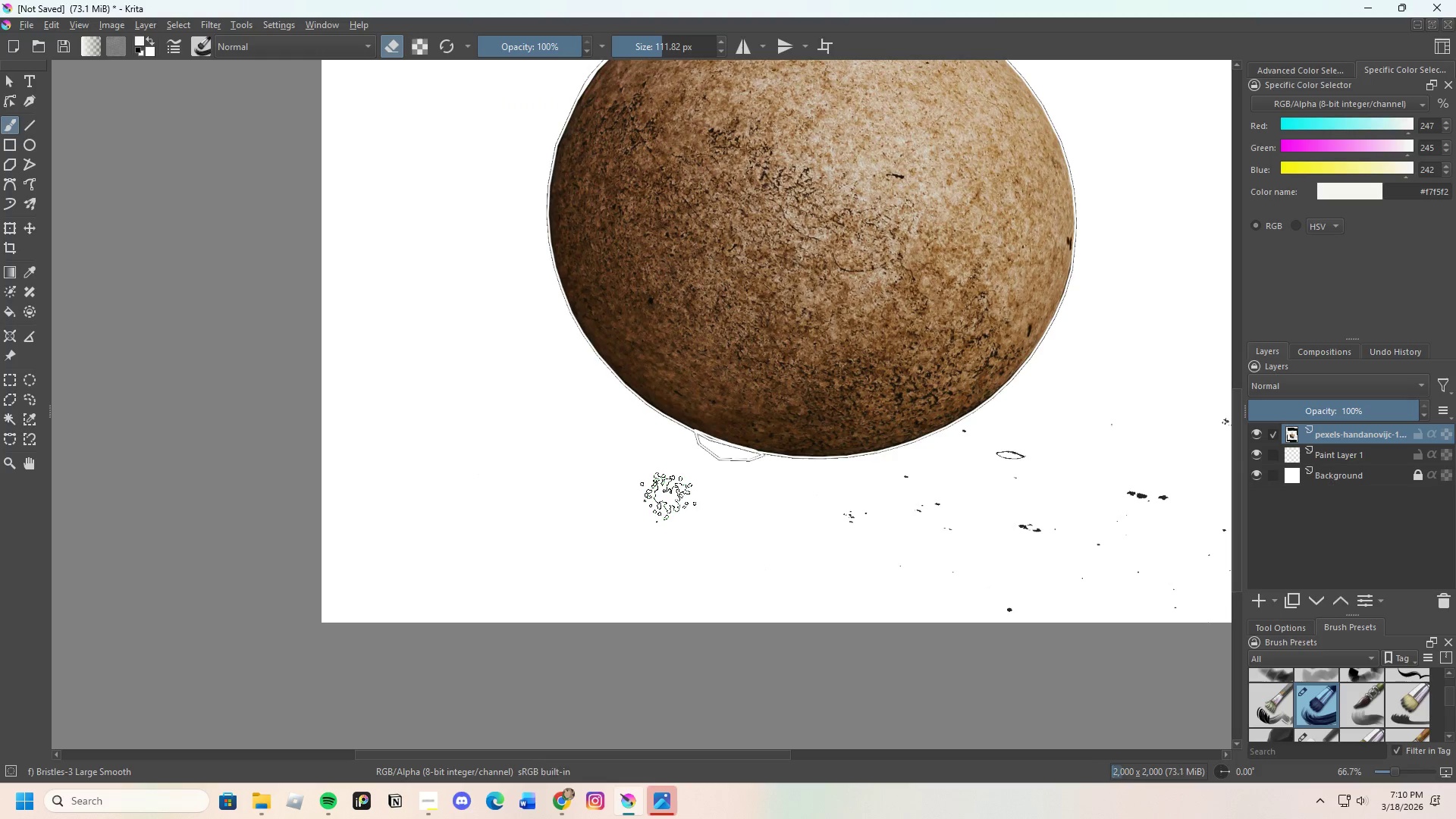 
scroll: coordinate [703, 532], scroll_direction: up, amount: 2.0
 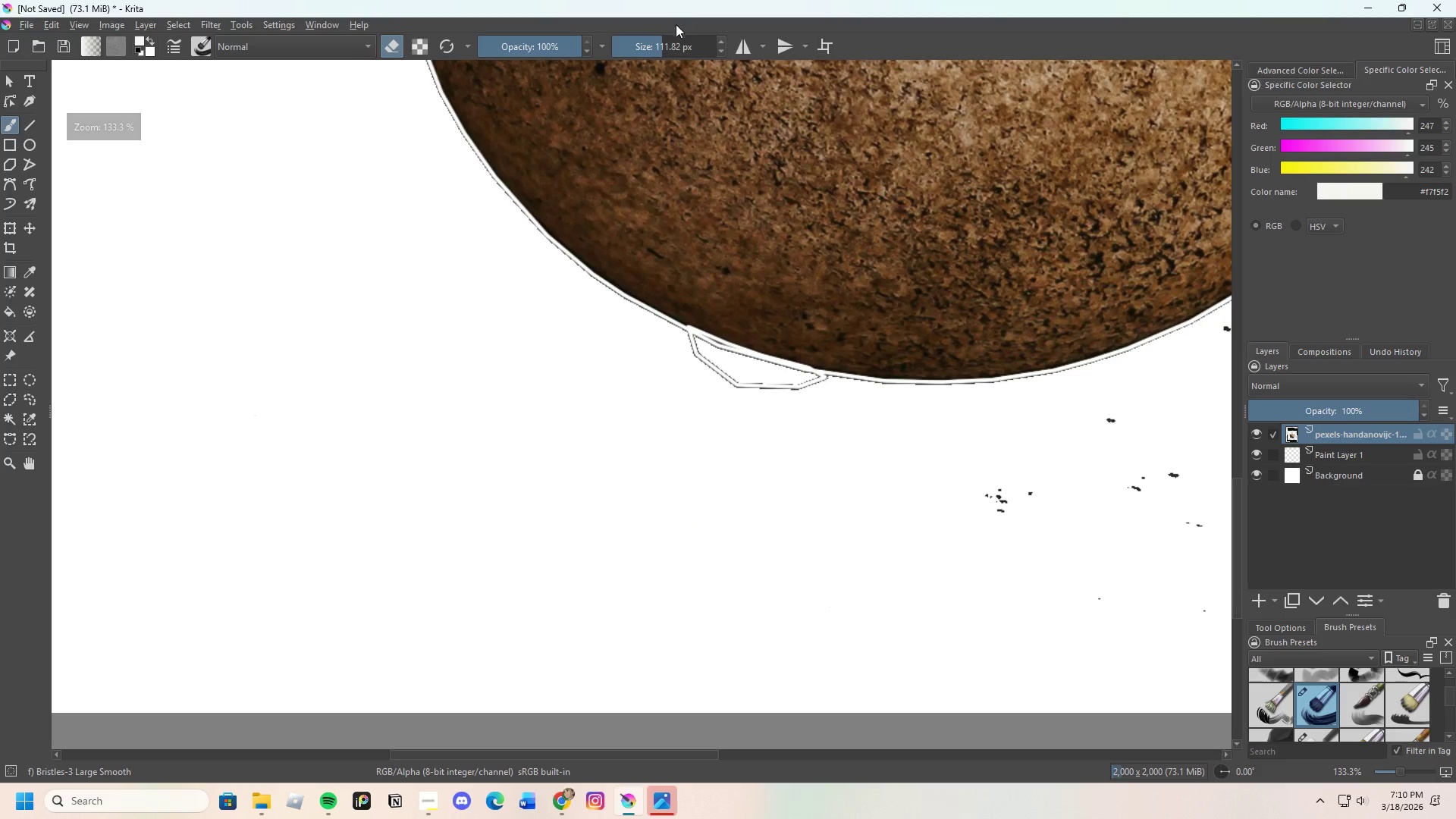 
left_click_drag(start_coordinate=[666, 38], to_coordinate=[654, 49])
 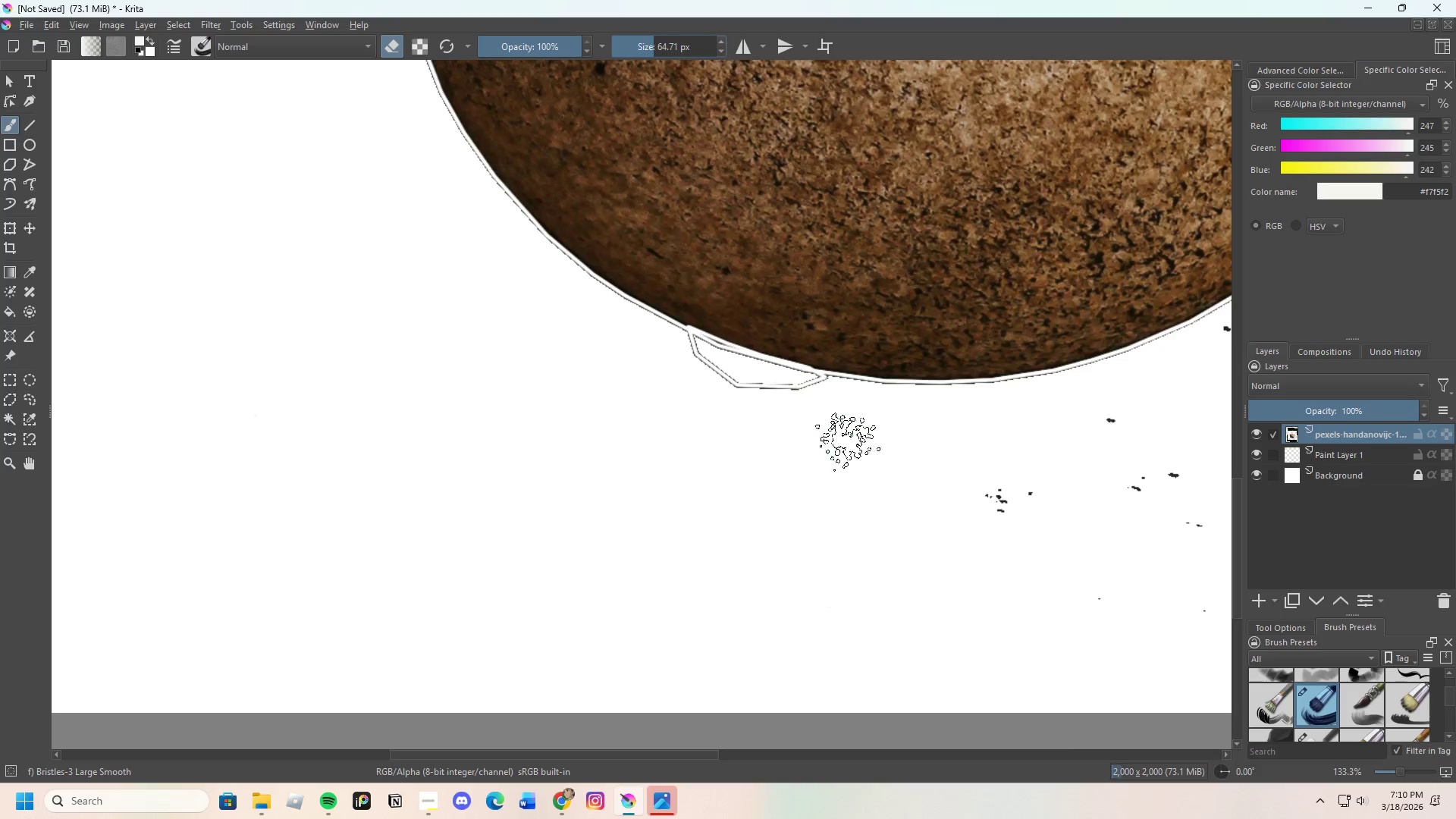 
scroll: coordinate [735, 401], scroll_direction: up, amount: 2.0
 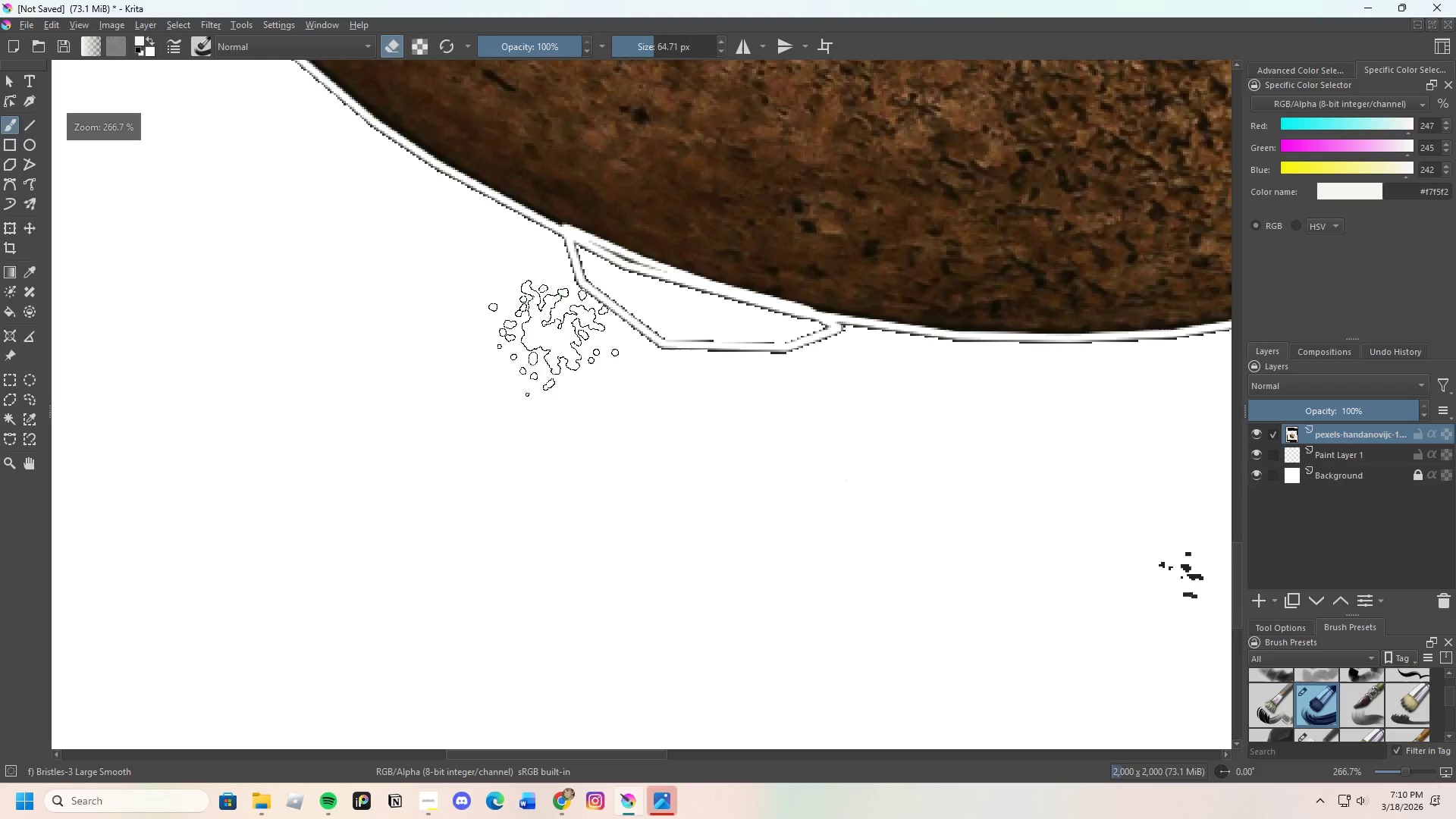 
left_click_drag(start_coordinate=[561, 319], to_coordinate=[1068, 394])
 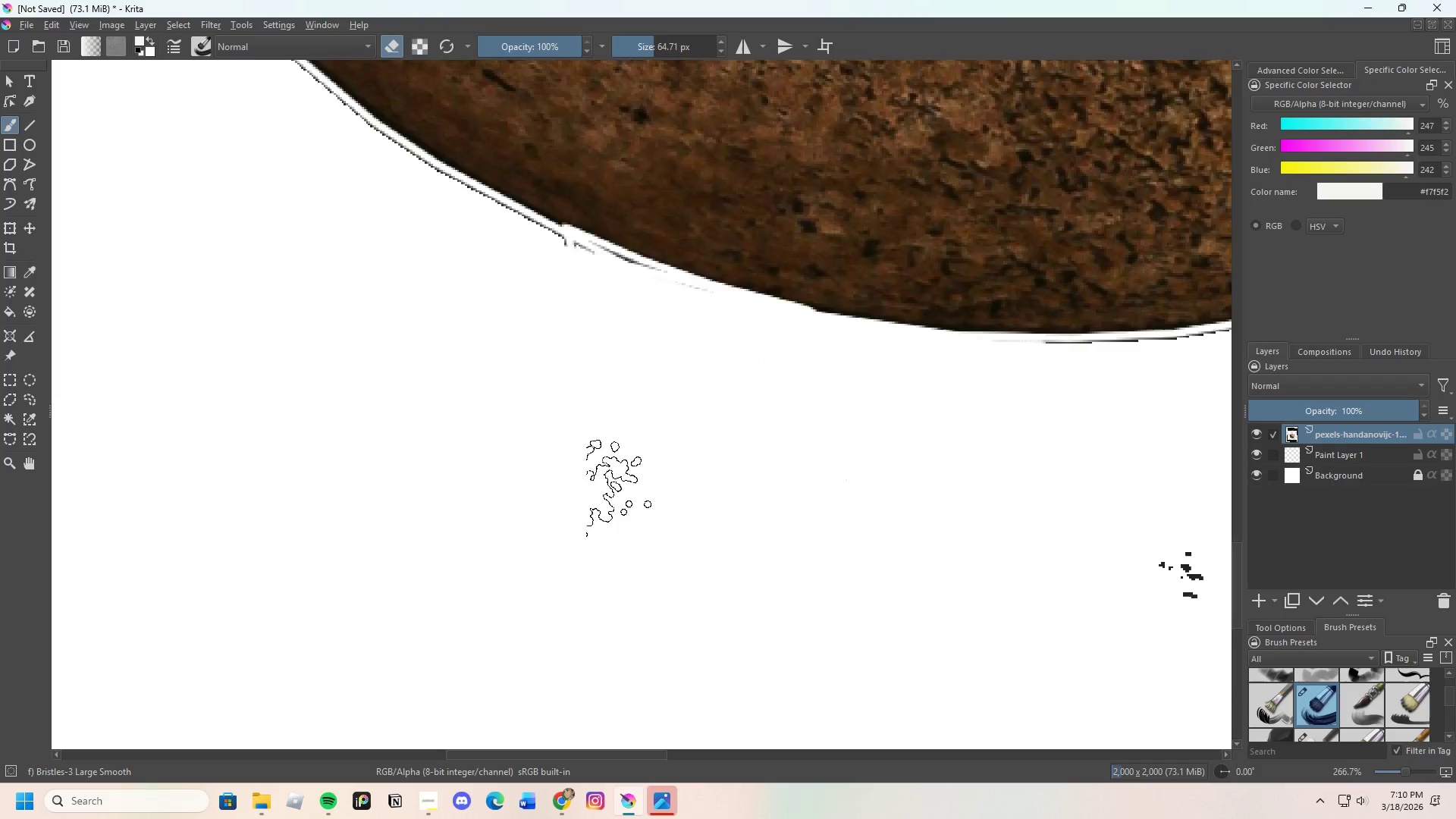 
scroll: coordinate [356, 395], scroll_direction: down, amount: 3.0
 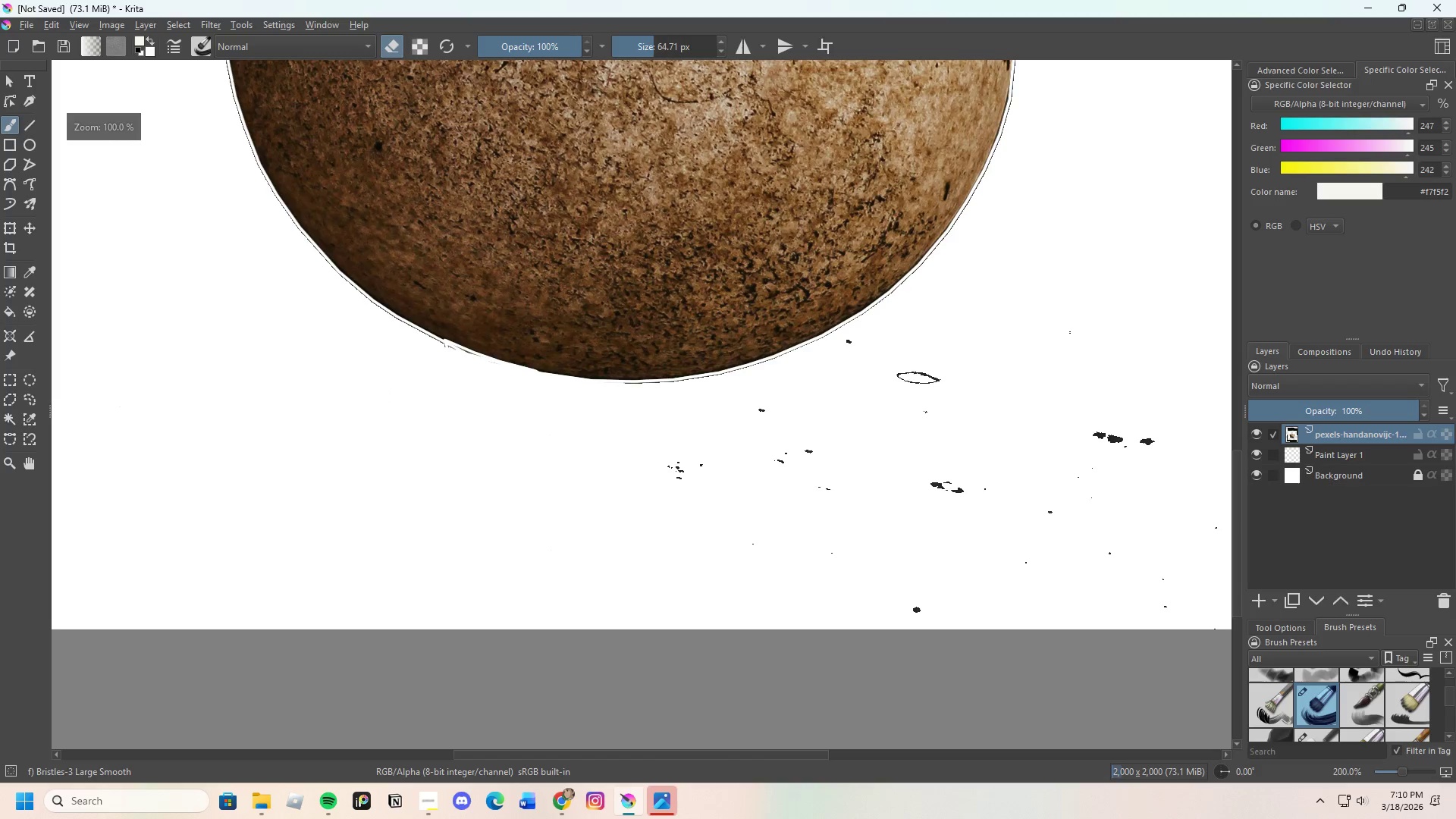 
left_click_drag(start_coordinate=[901, 529], to_coordinate=[1215, 613])
 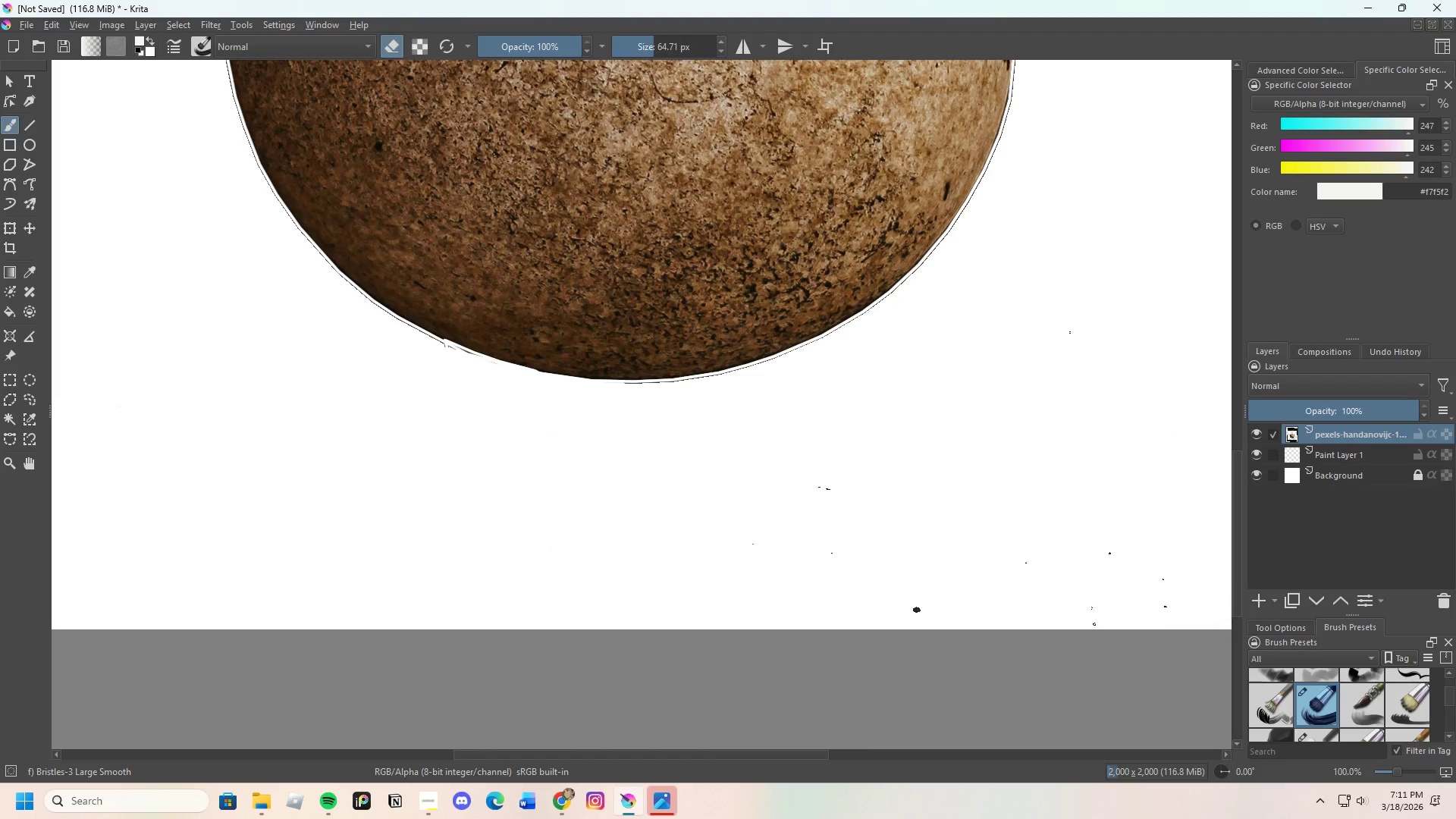 
left_click_drag(start_coordinate=[1187, 441], to_coordinate=[947, 414])
 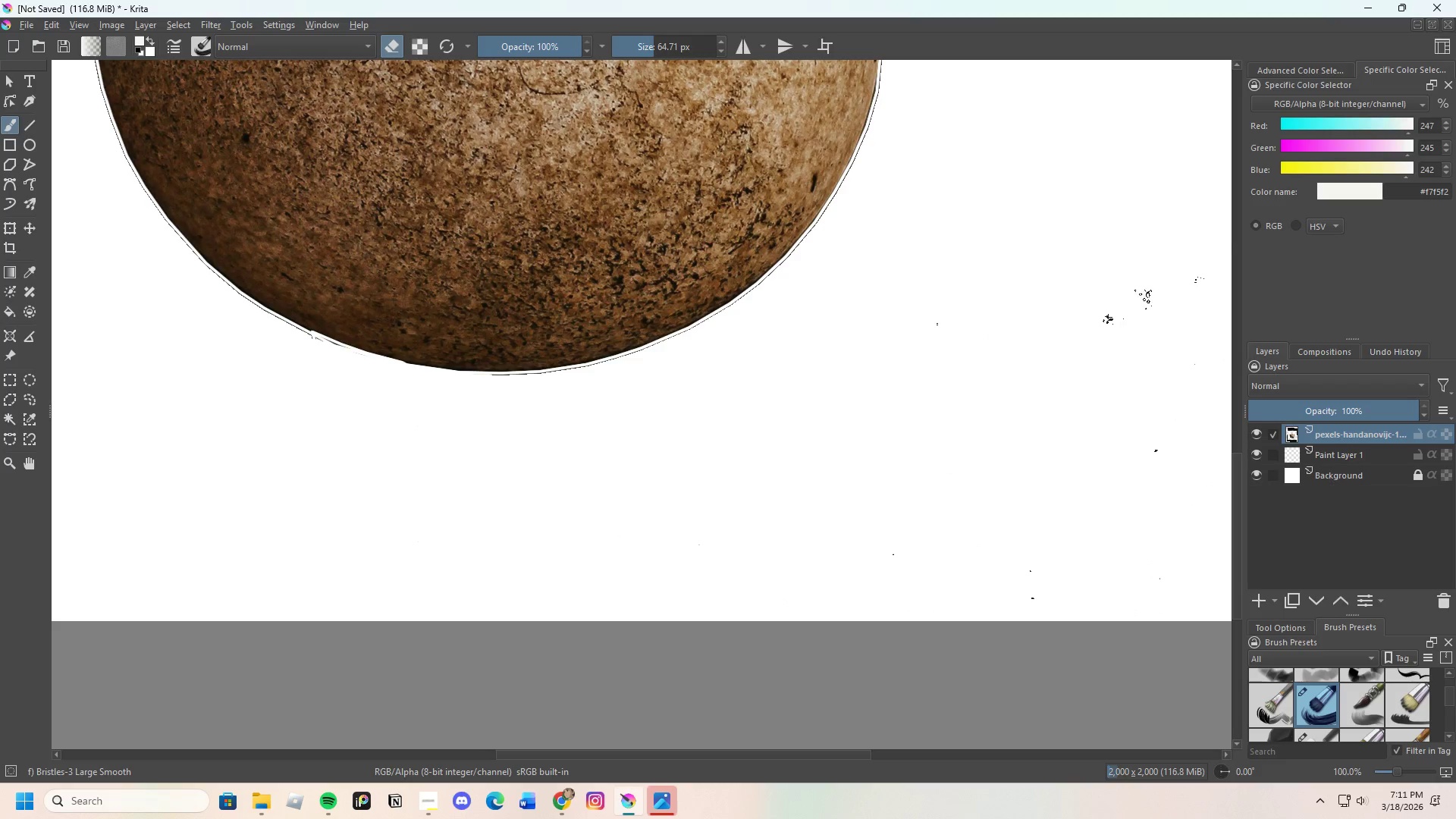 
scroll: coordinate [1028, 604], scroll_direction: none, amount: 0.0
 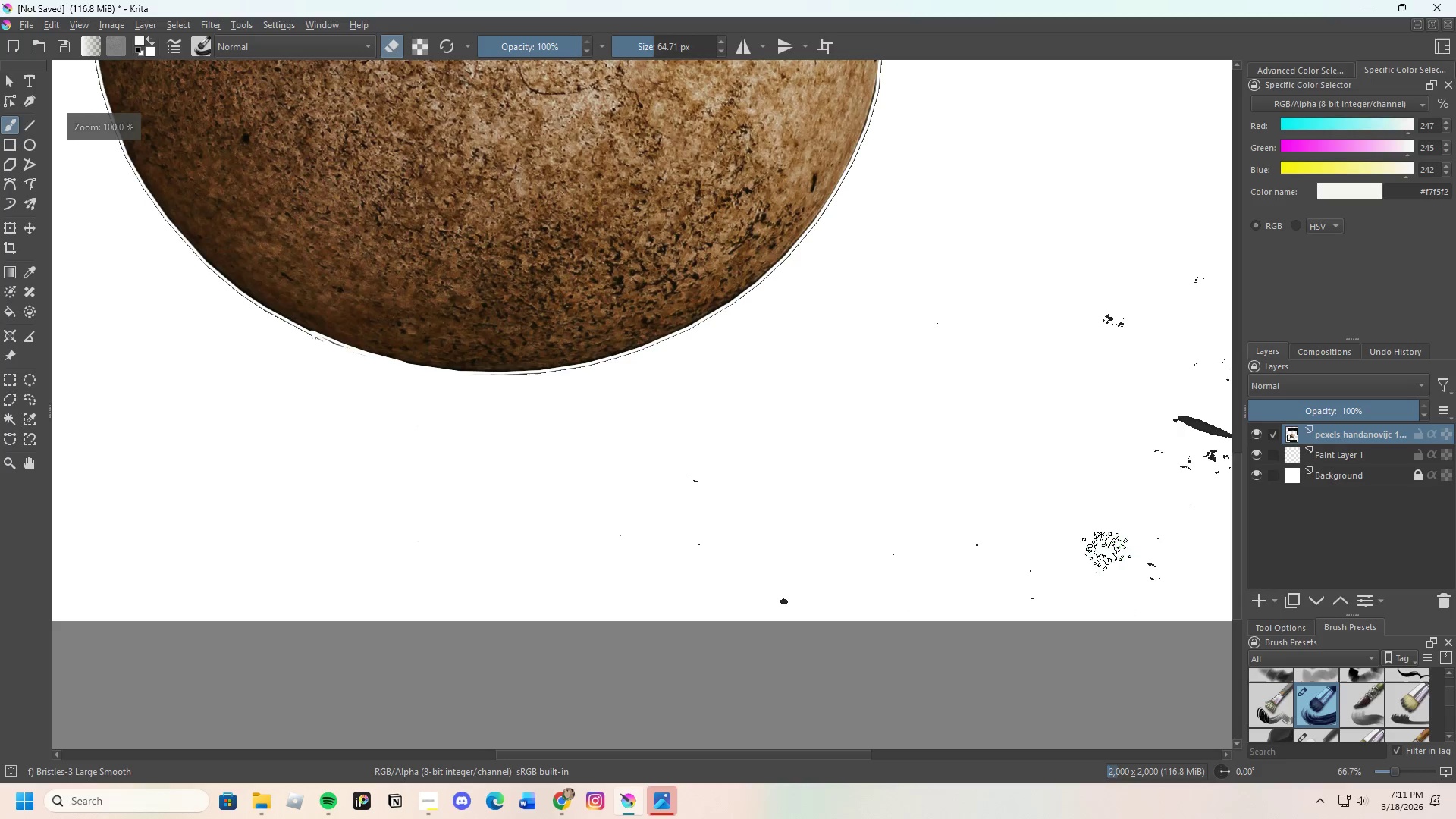 
left_click_drag(start_coordinate=[1198, 264], to_coordinate=[1154, 407])
 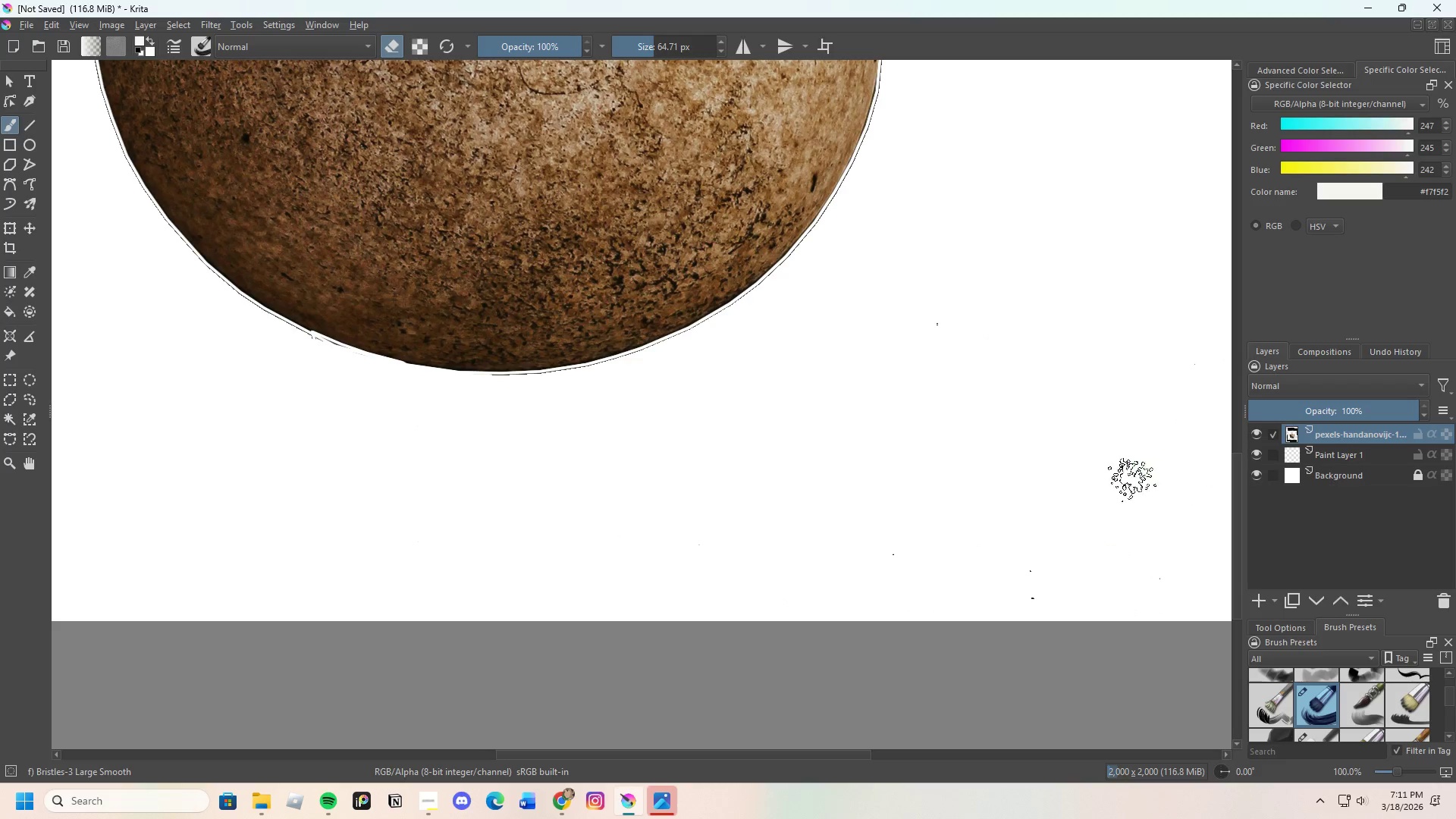 
left_click_drag(start_coordinate=[1152, 421], to_coordinate=[1130, 476])
 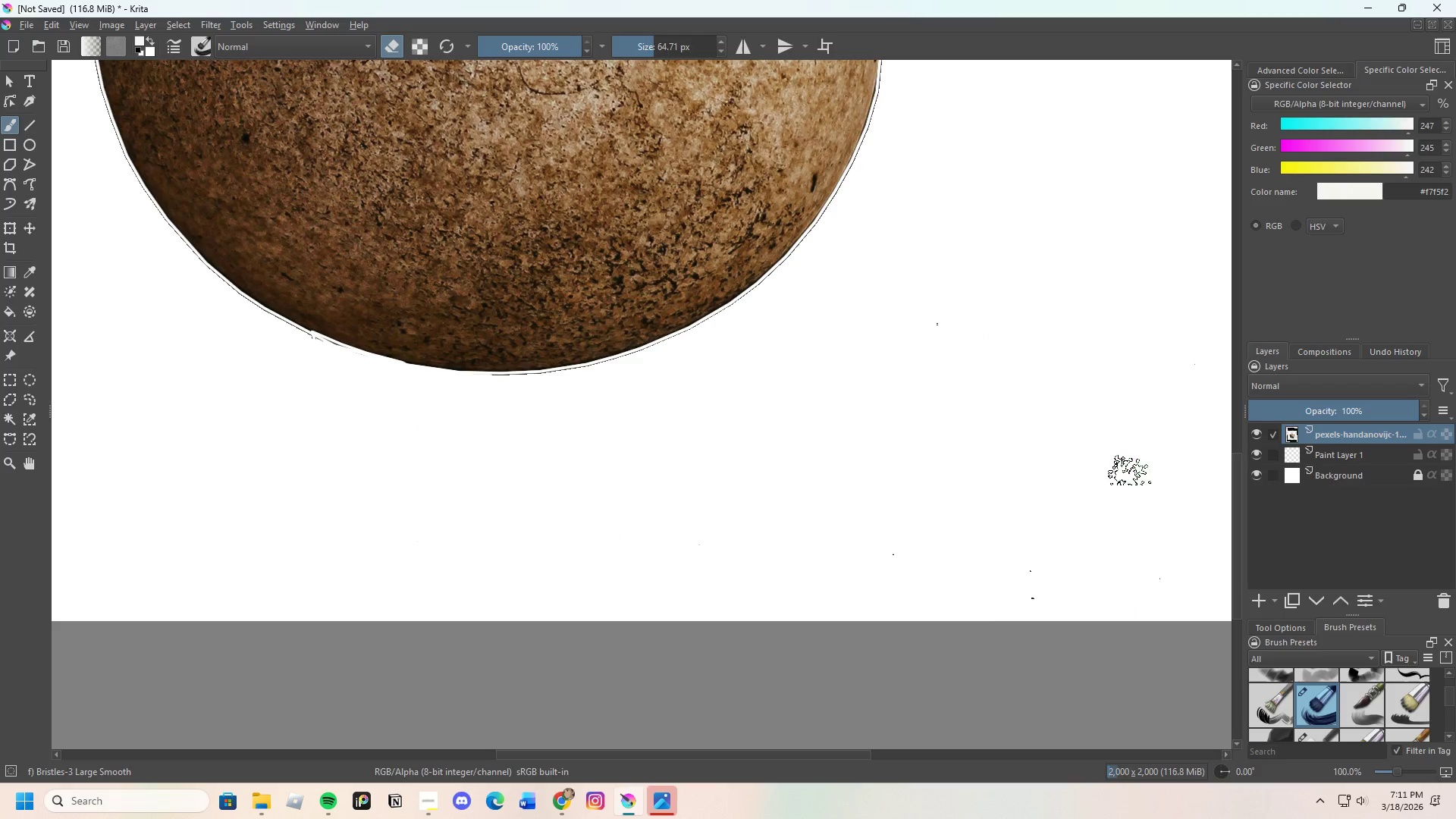 
left_click_drag(start_coordinate=[1127, 477], to_coordinate=[1033, 532])
 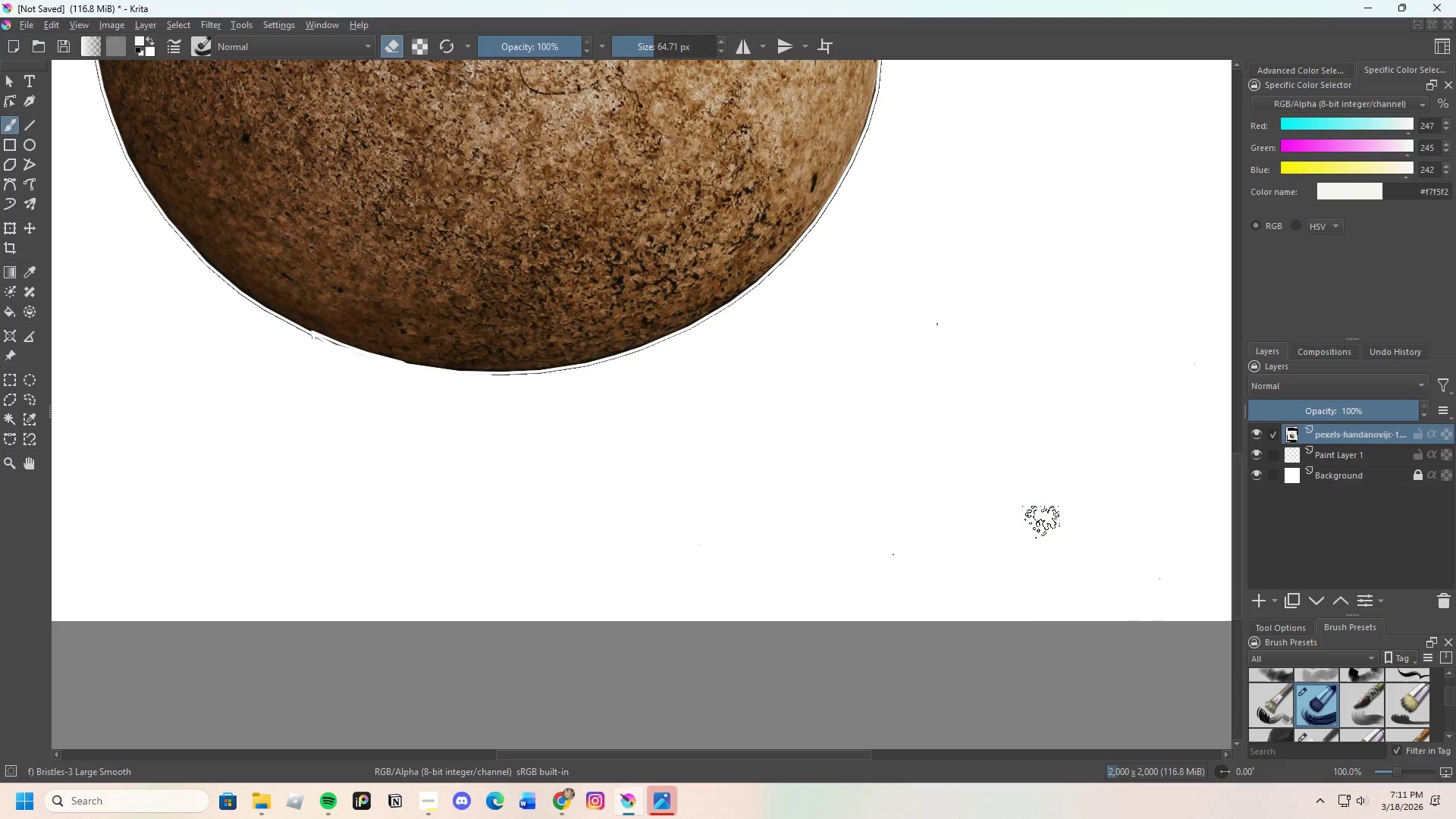 
left_click_drag(start_coordinate=[1050, 519], to_coordinate=[1056, 539])
 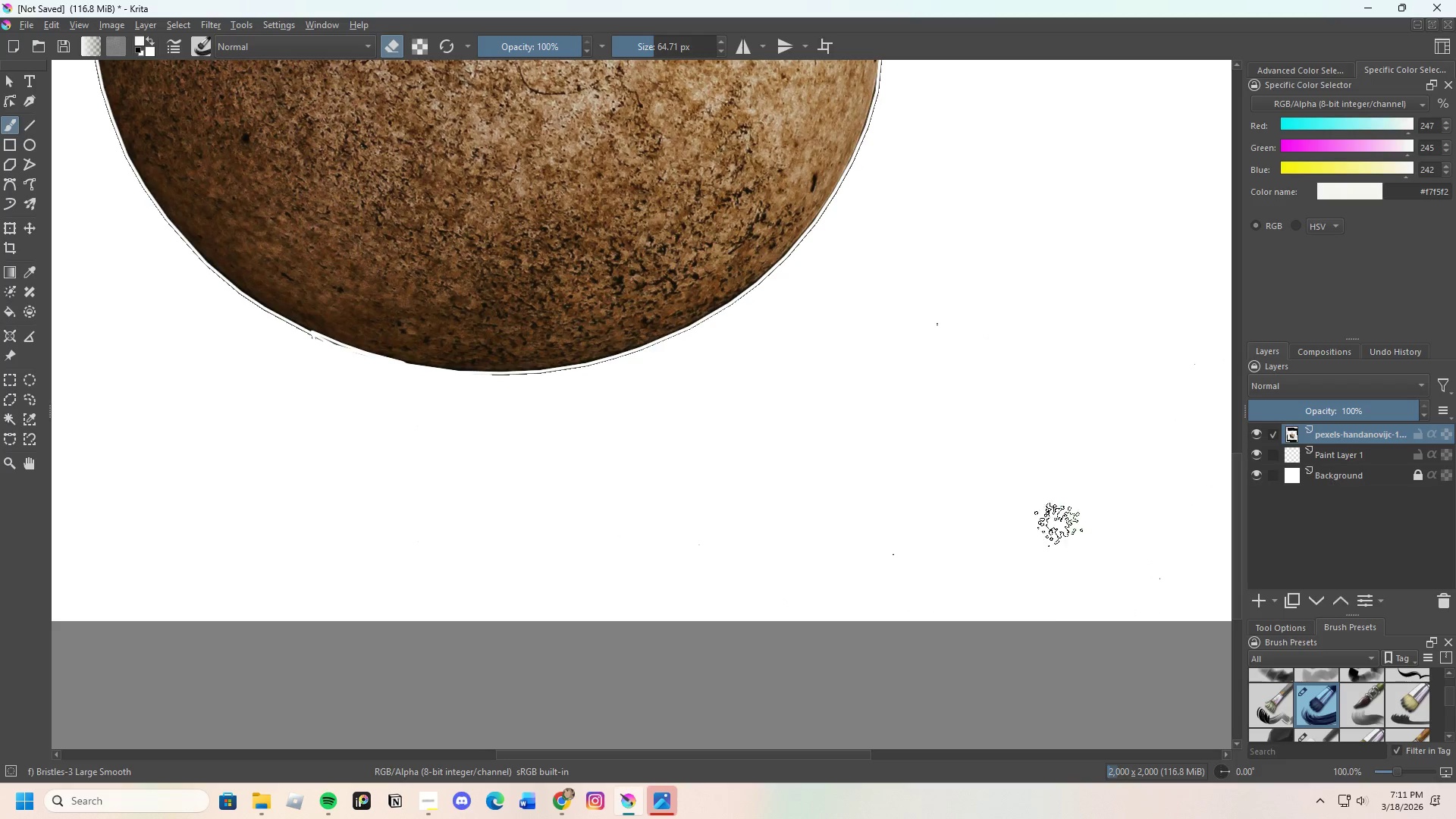 
left_click_drag(start_coordinate=[1056, 526], to_coordinate=[909, 541])
 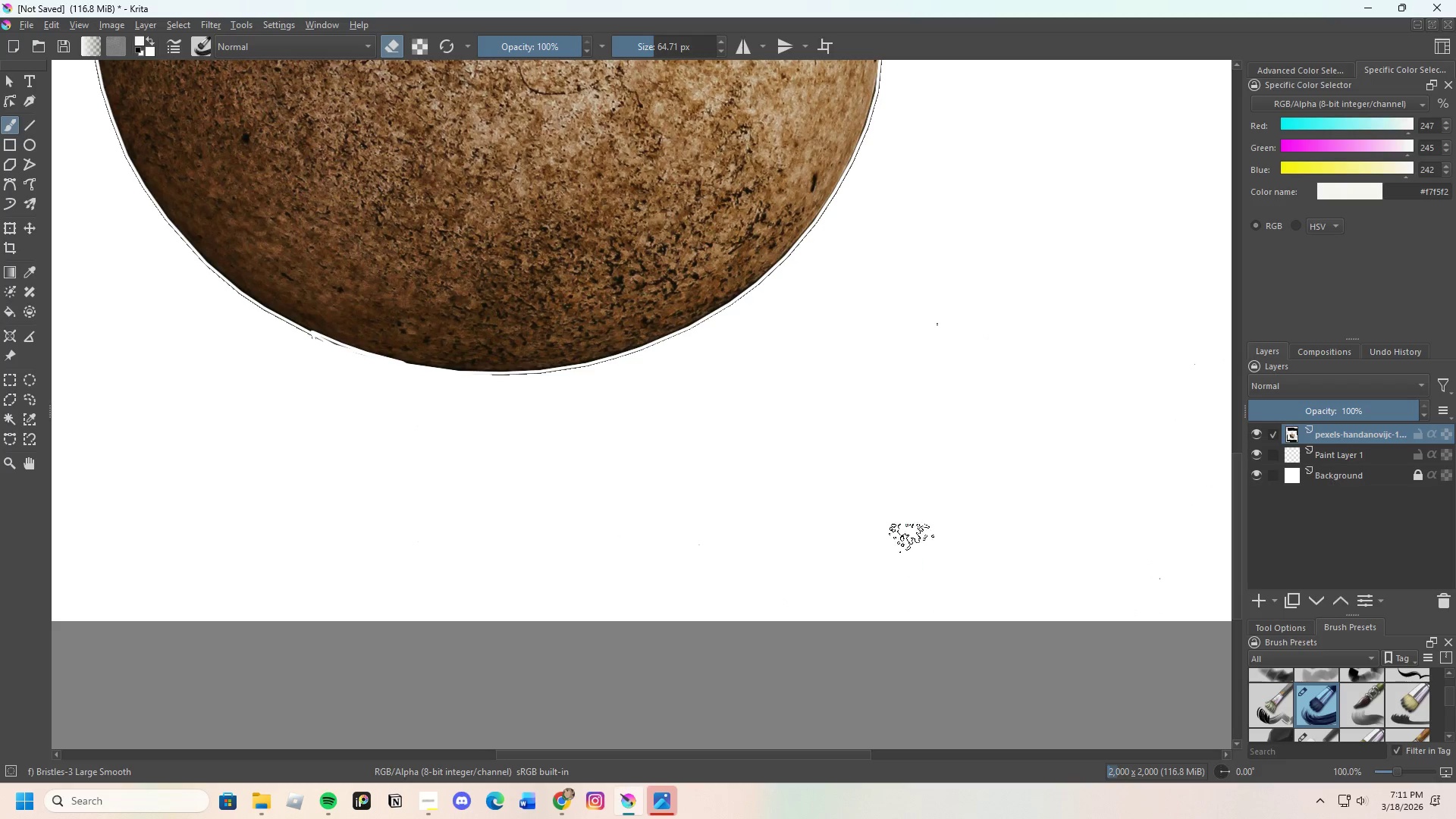 
left_click_drag(start_coordinate=[906, 500], to_coordinate=[906, 527])
 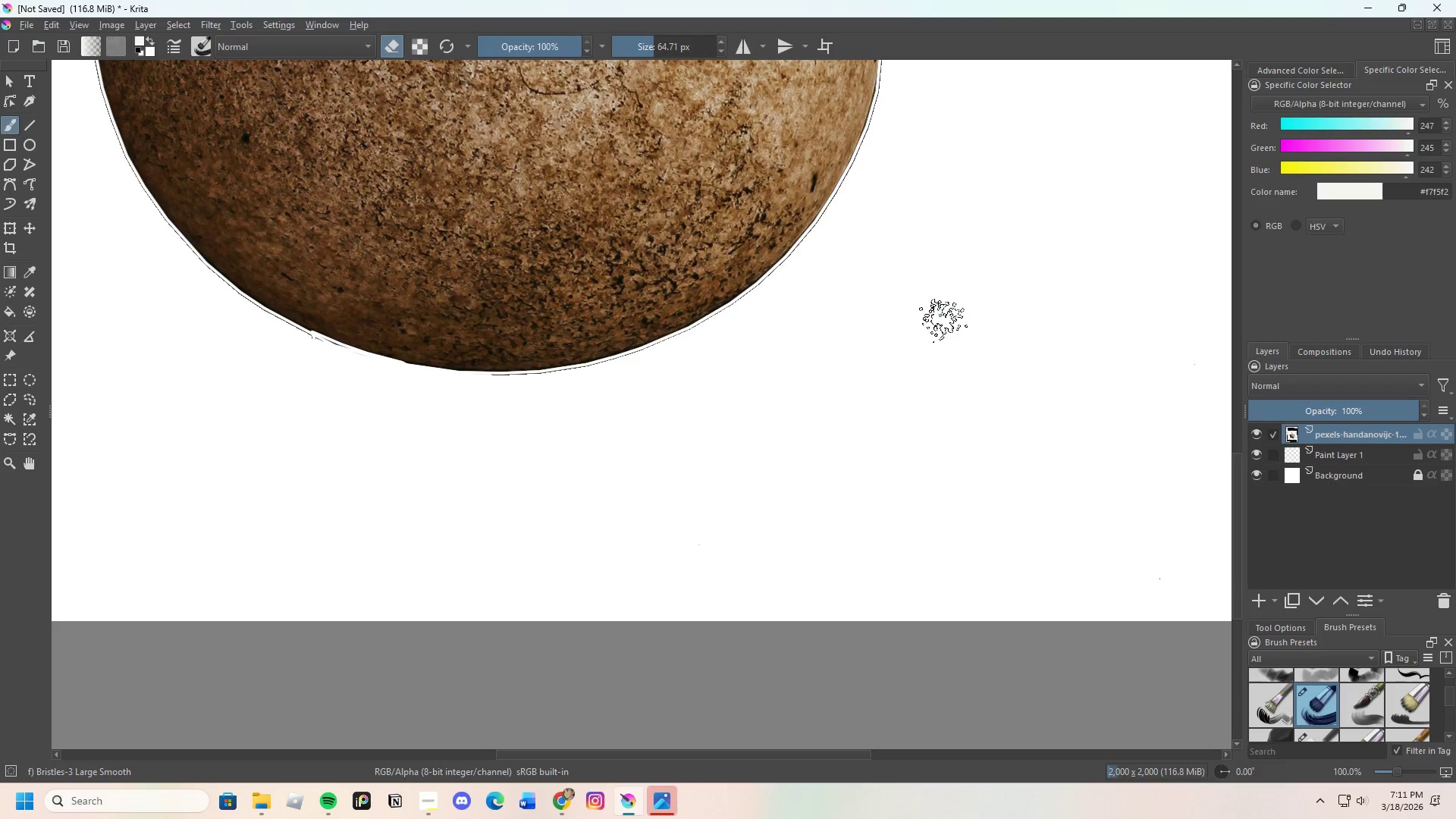 
left_click_drag(start_coordinate=[934, 302], to_coordinate=[936, 341])
 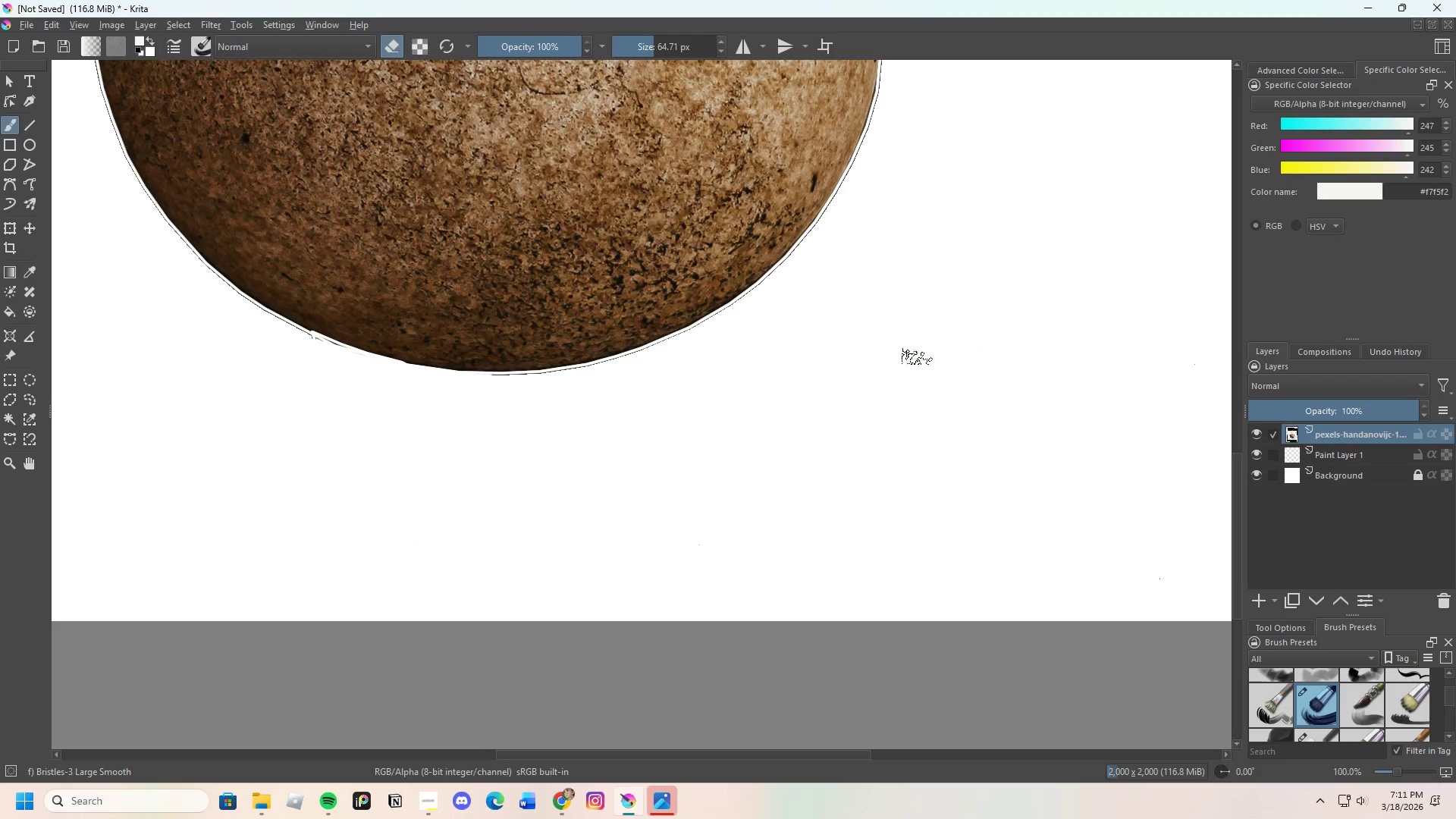 
scroll: coordinate [701, 500], scroll_direction: up, amount: 2.0
 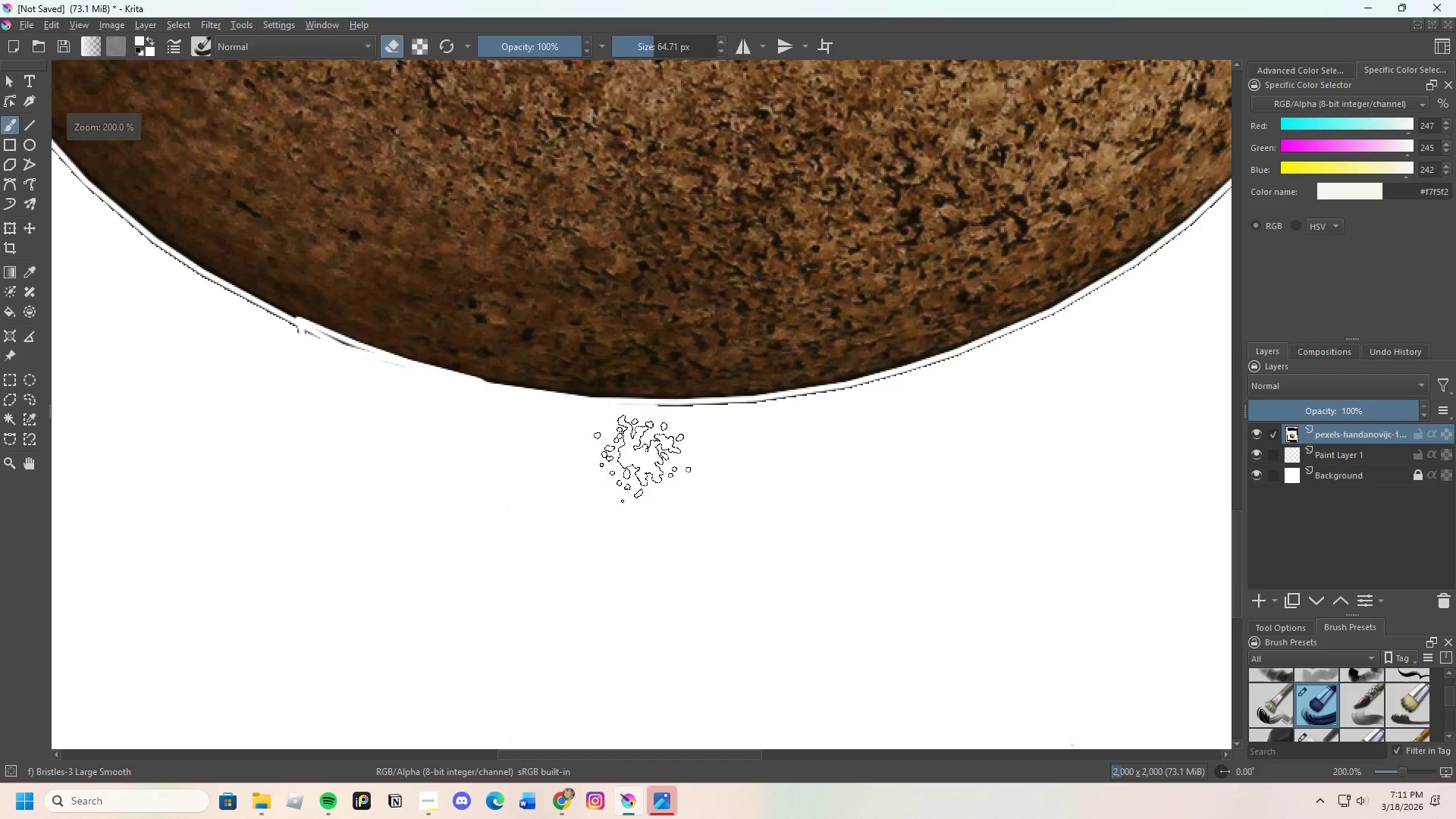 
left_click_drag(start_coordinate=[651, 446], to_coordinate=[708, 446])
 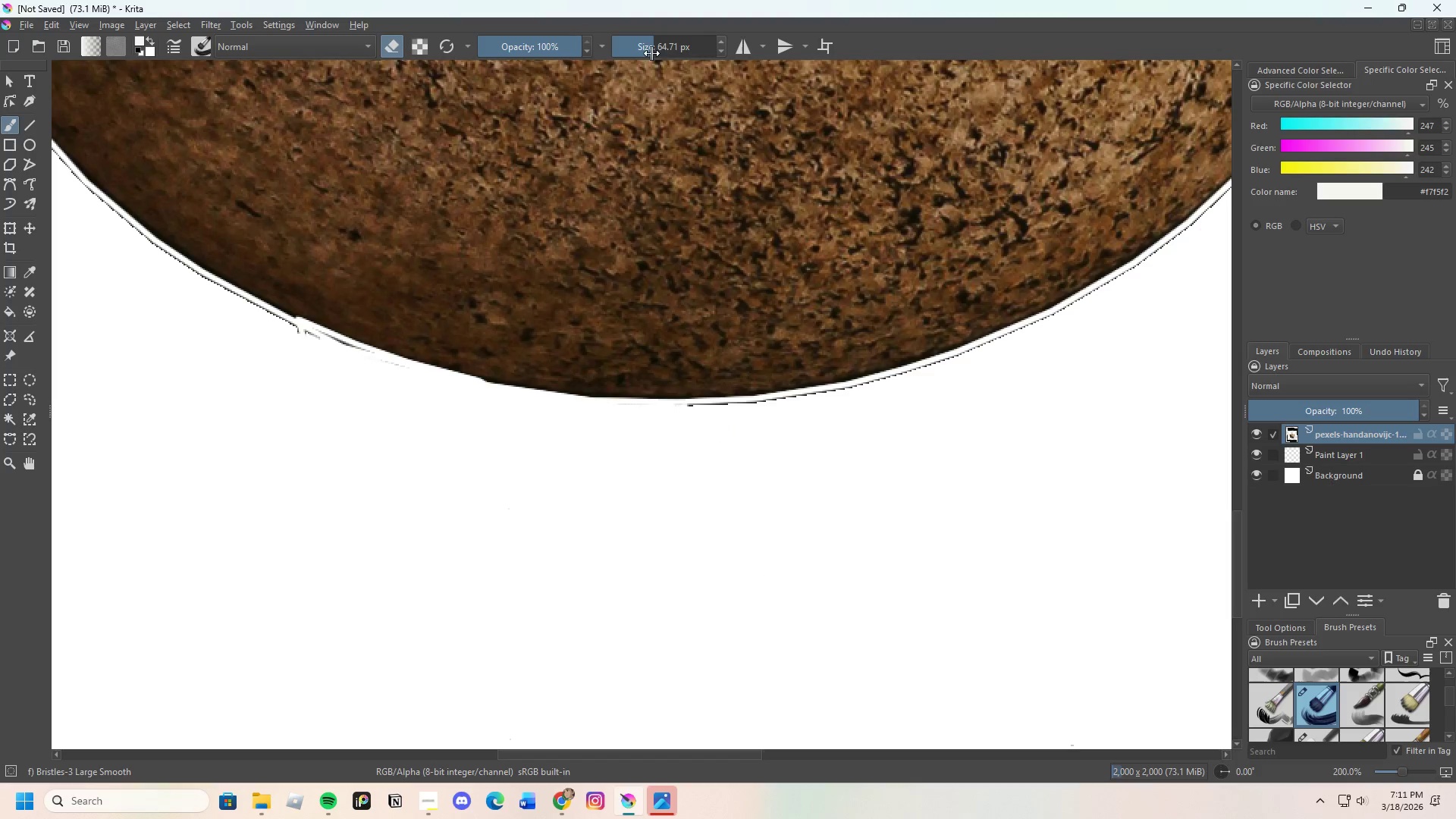 
left_click_drag(start_coordinate=[651, 51], to_coordinate=[642, 54])
 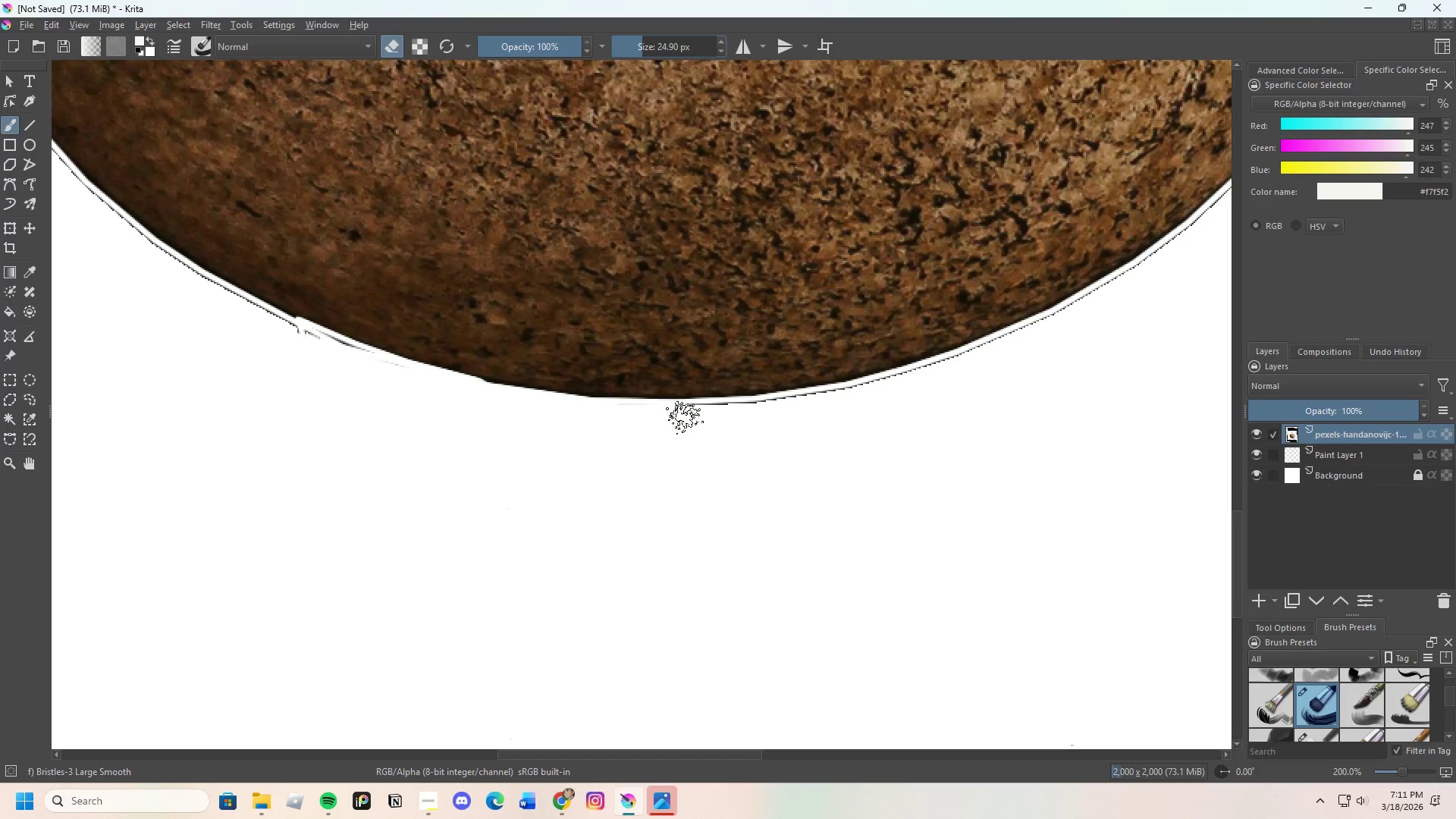 
left_click_drag(start_coordinate=[685, 417], to_coordinate=[952, 384])
 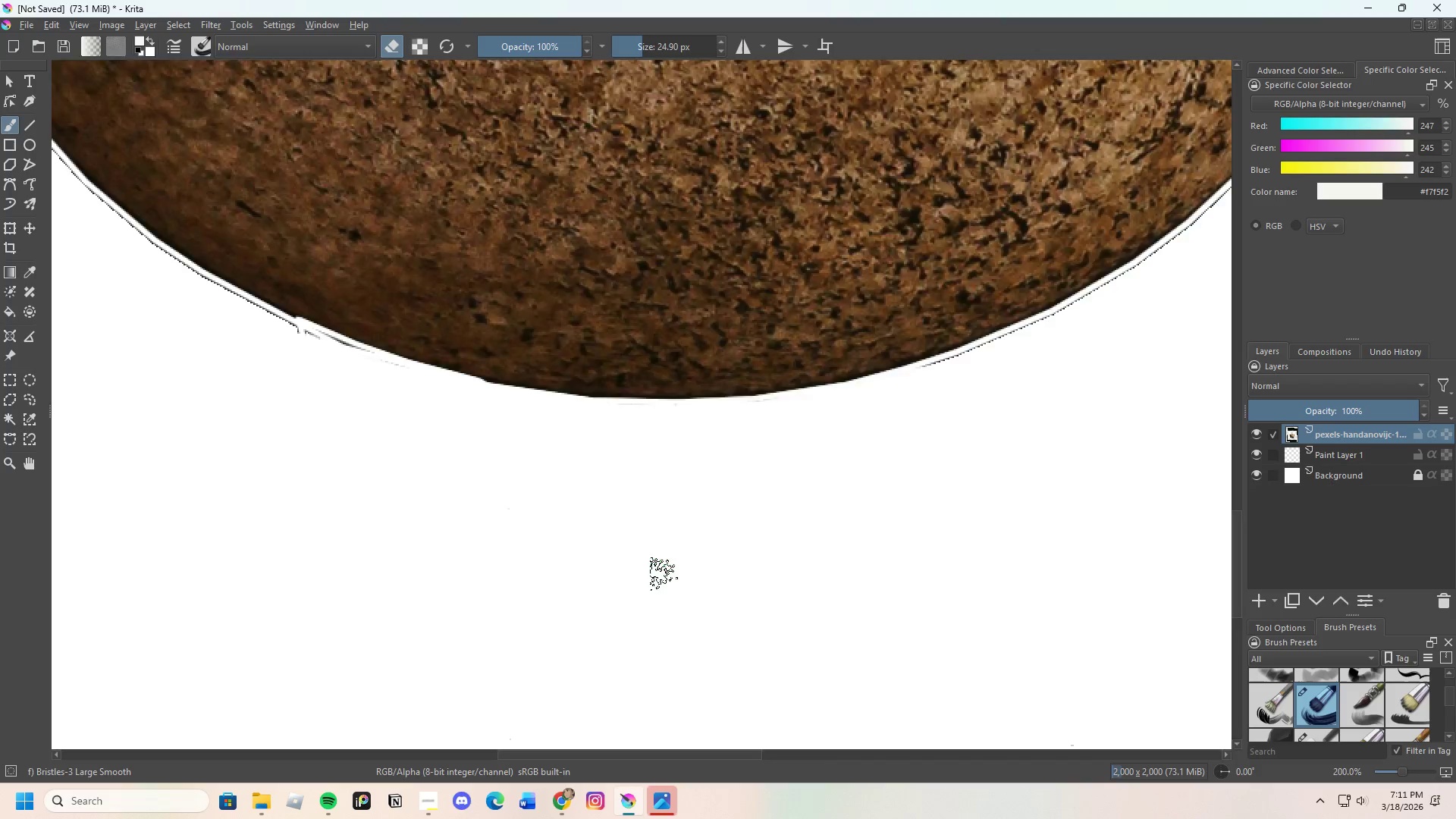 
scroll: coordinate [739, 478], scroll_direction: none, amount: 0.0
 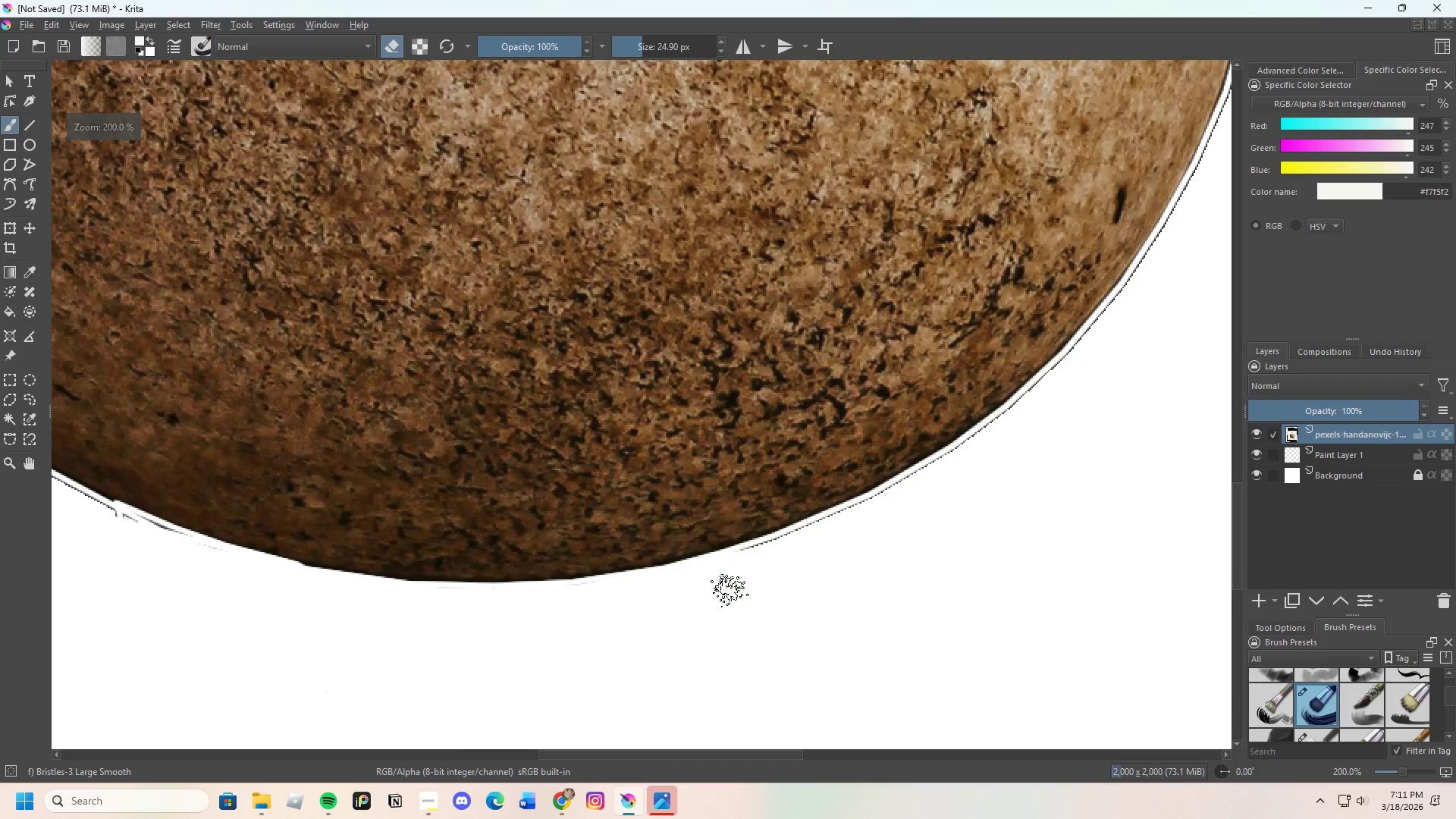 
scroll: coordinate [751, 576], scroll_direction: up, amount: 1.0
 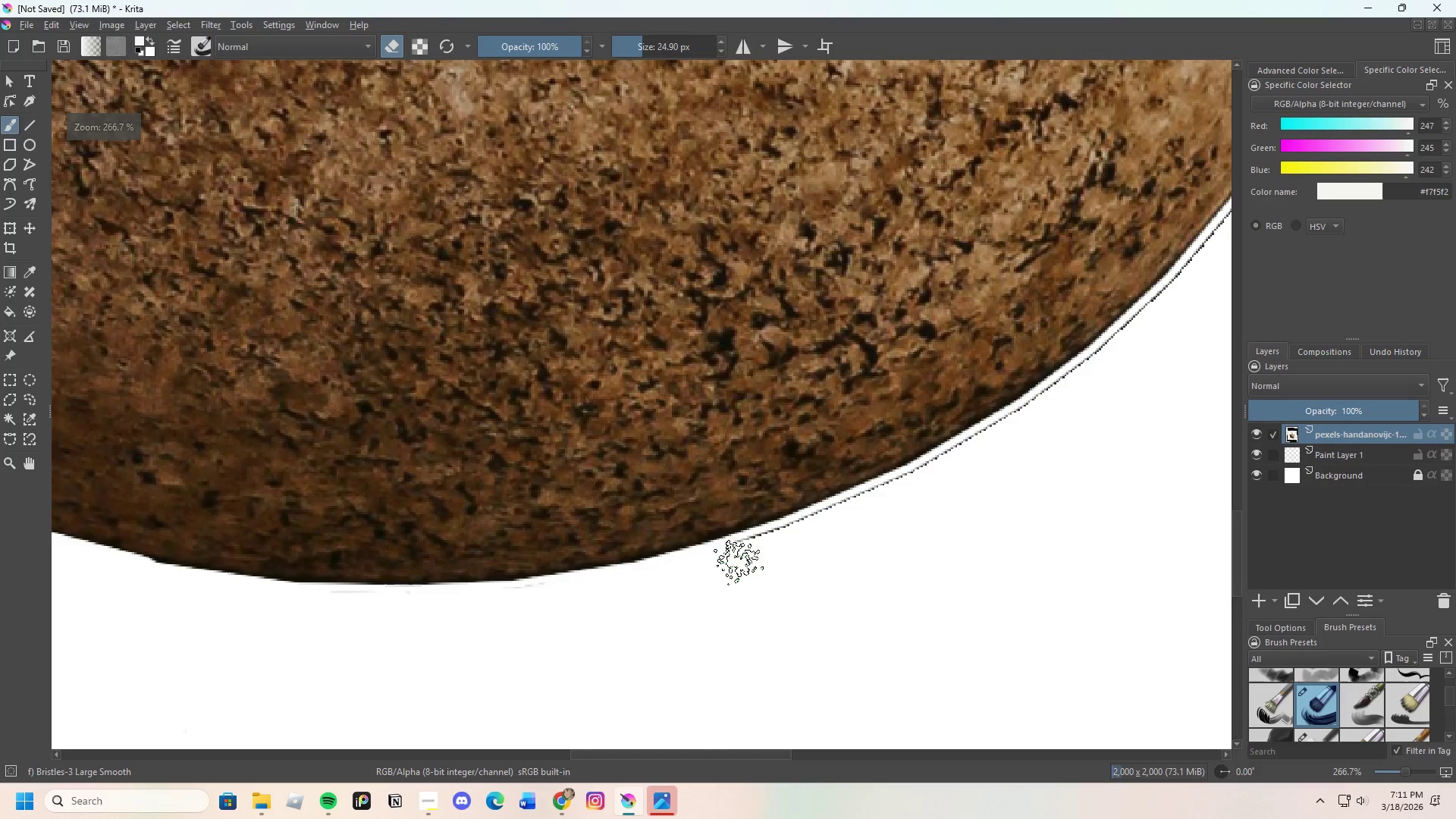 
left_click_drag(start_coordinate=[741, 561], to_coordinate=[1029, 425])
 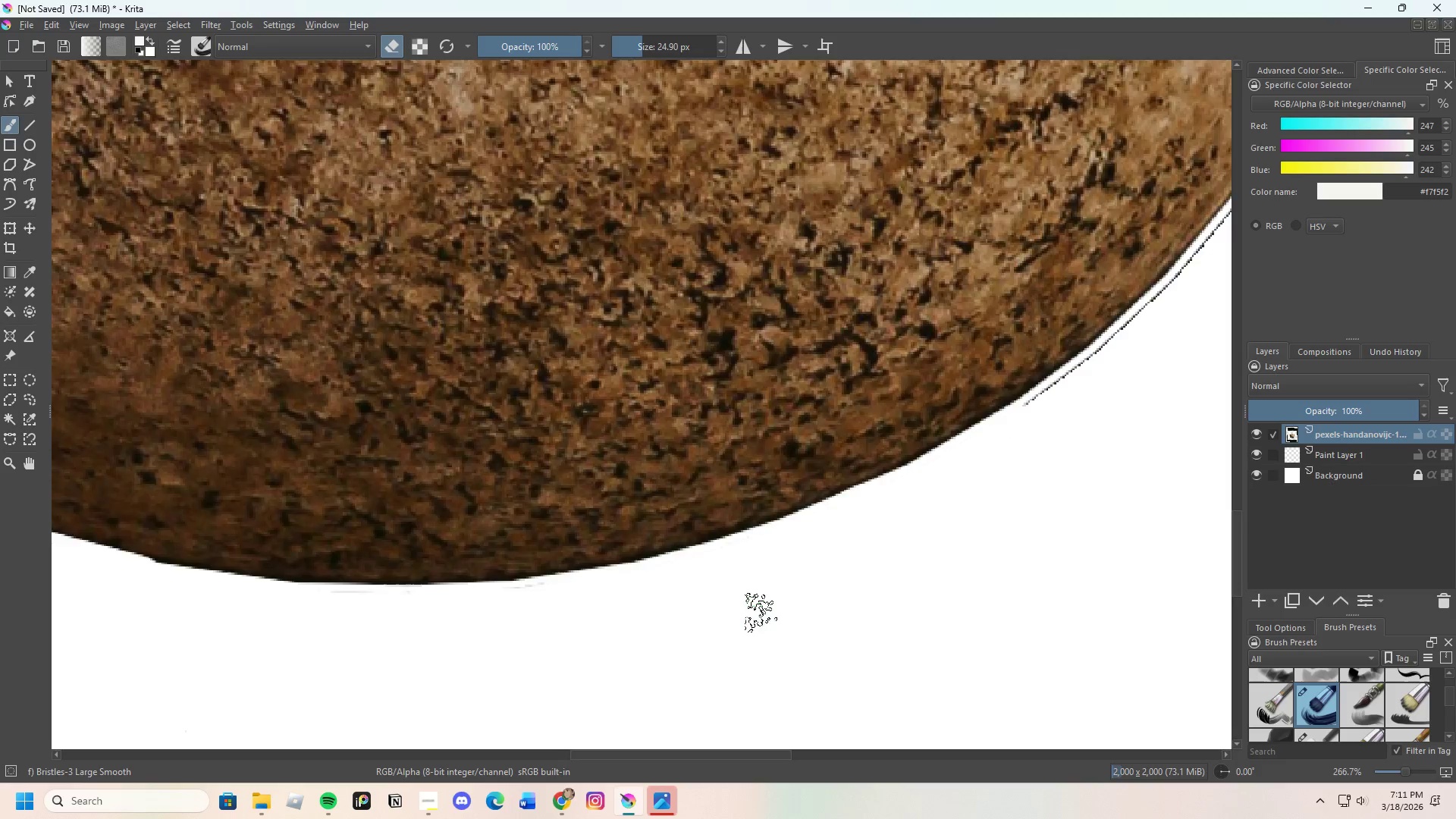 
scroll: coordinate [849, 536], scroll_direction: none, amount: 0.0
 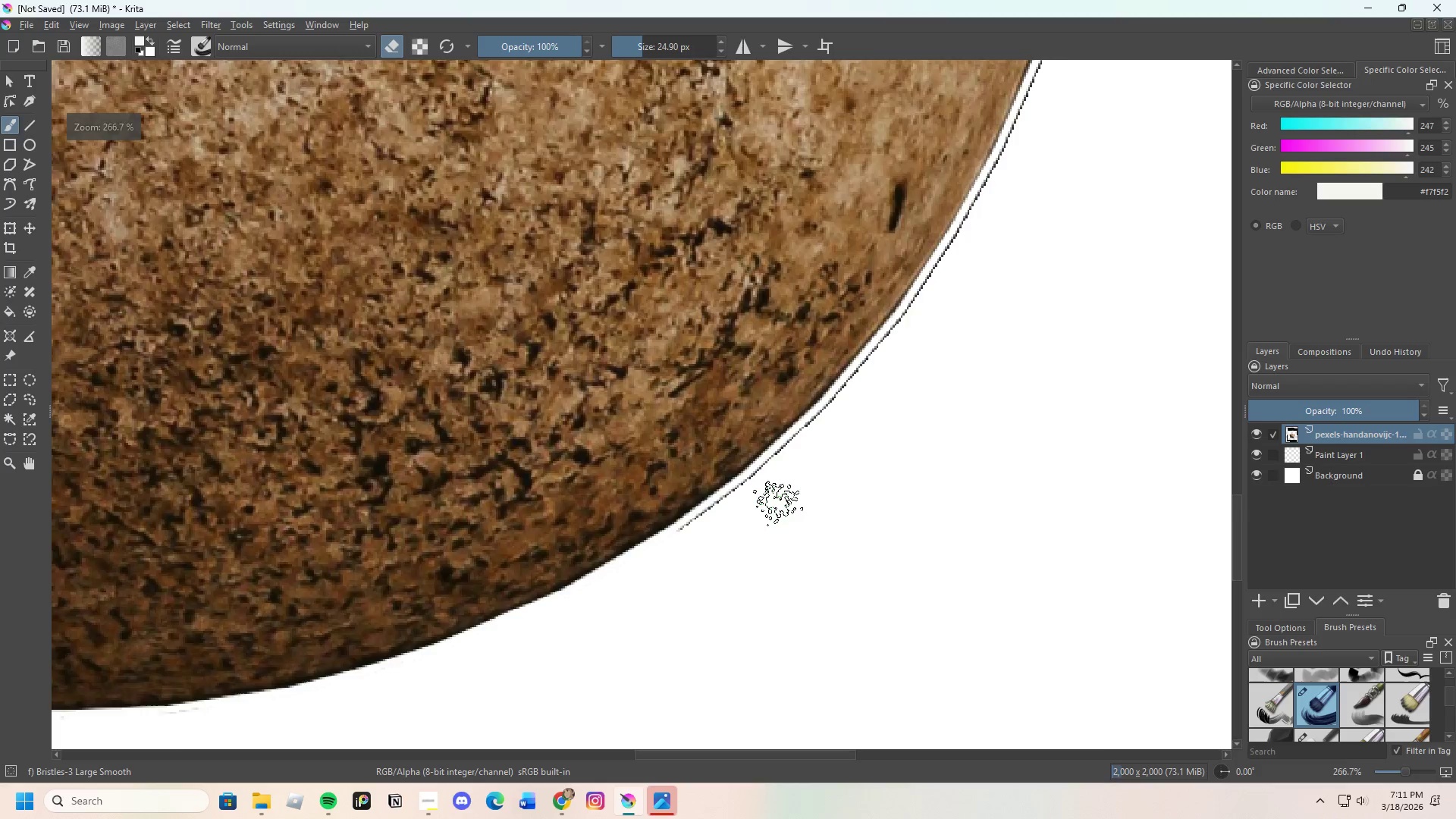 
scroll: coordinate [777, 504], scroll_direction: up, amount: 1.0
 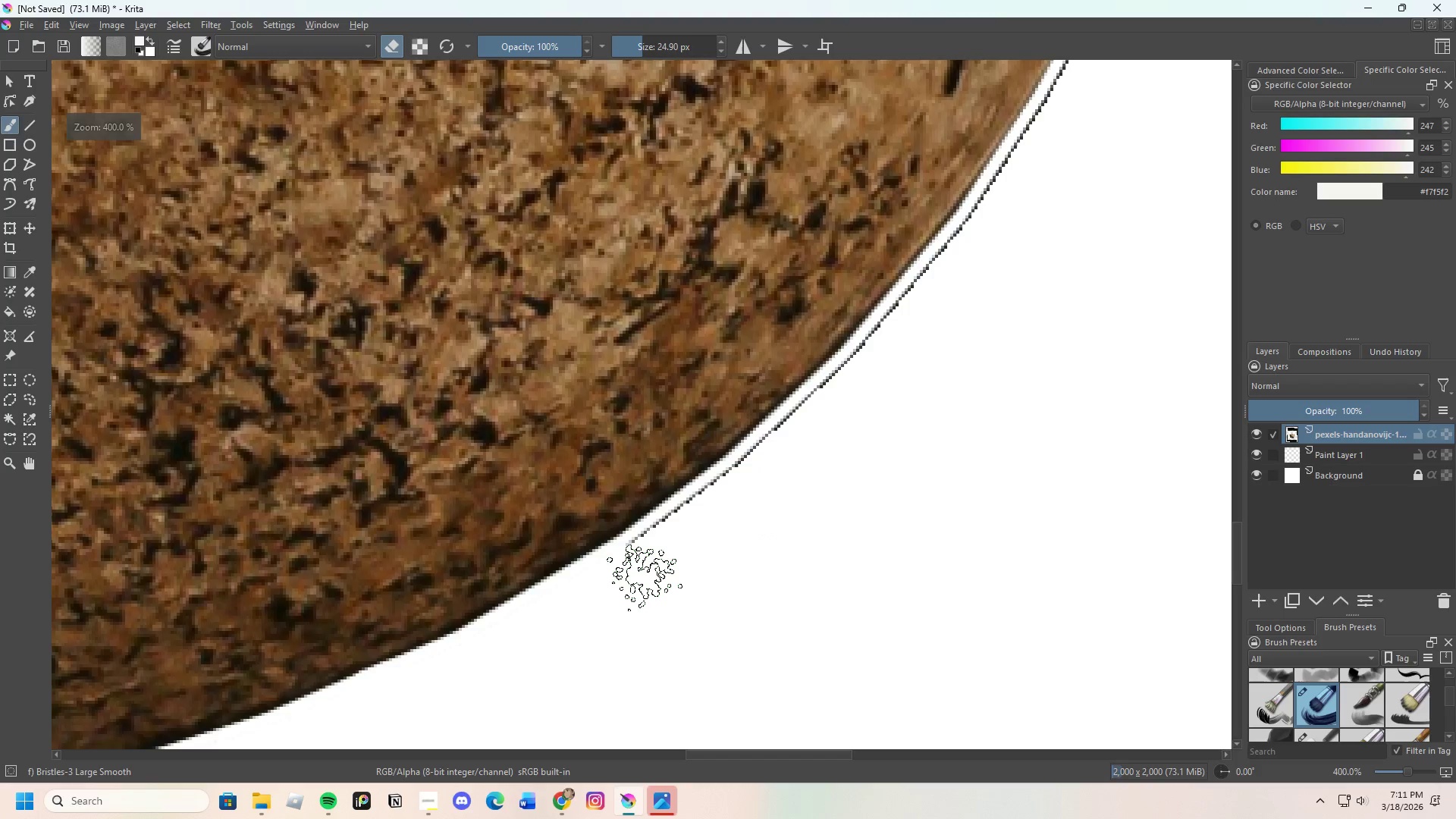 
left_click_drag(start_coordinate=[639, 576], to_coordinate=[867, 377])
 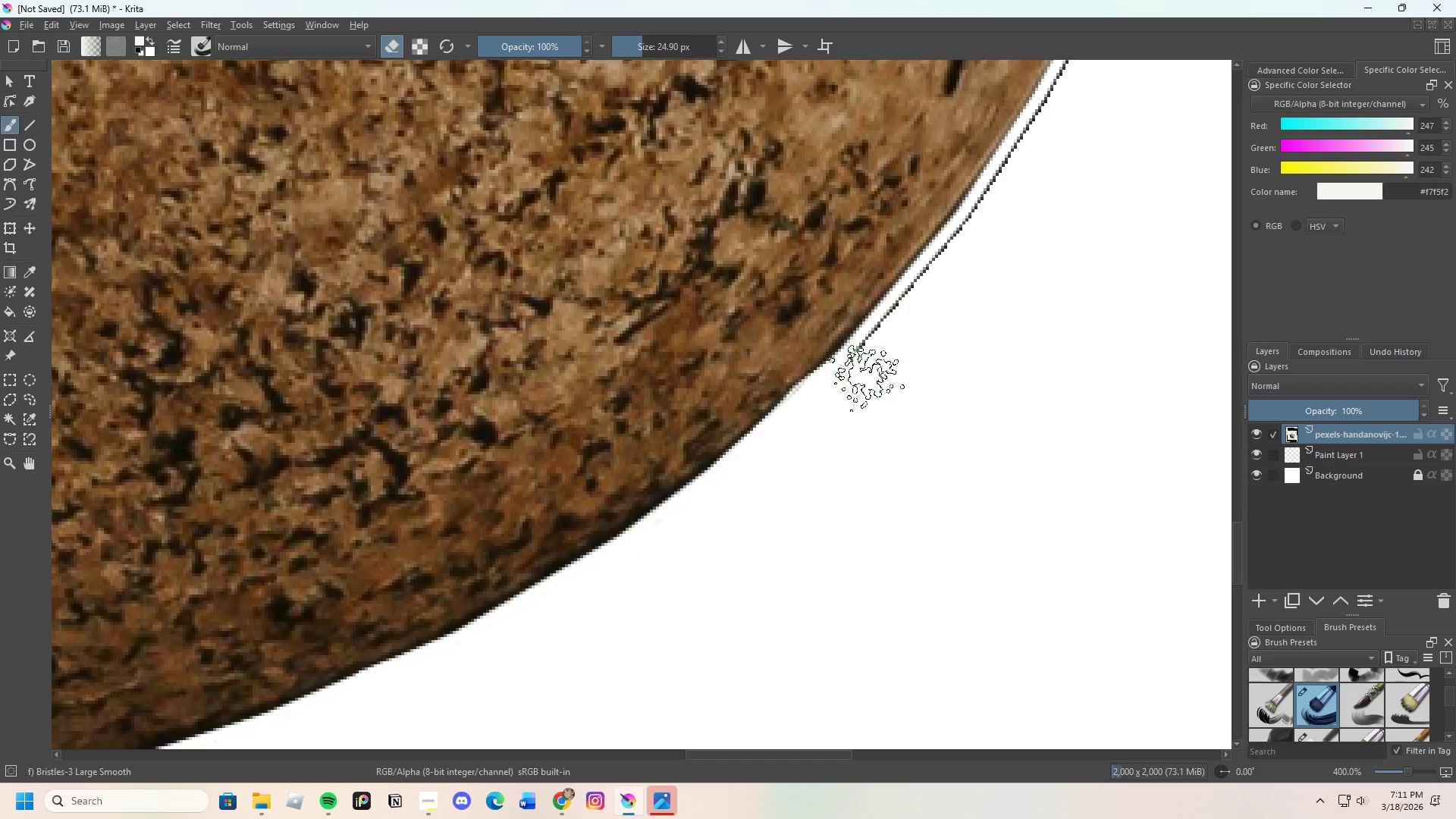 
key(Control+Z)
 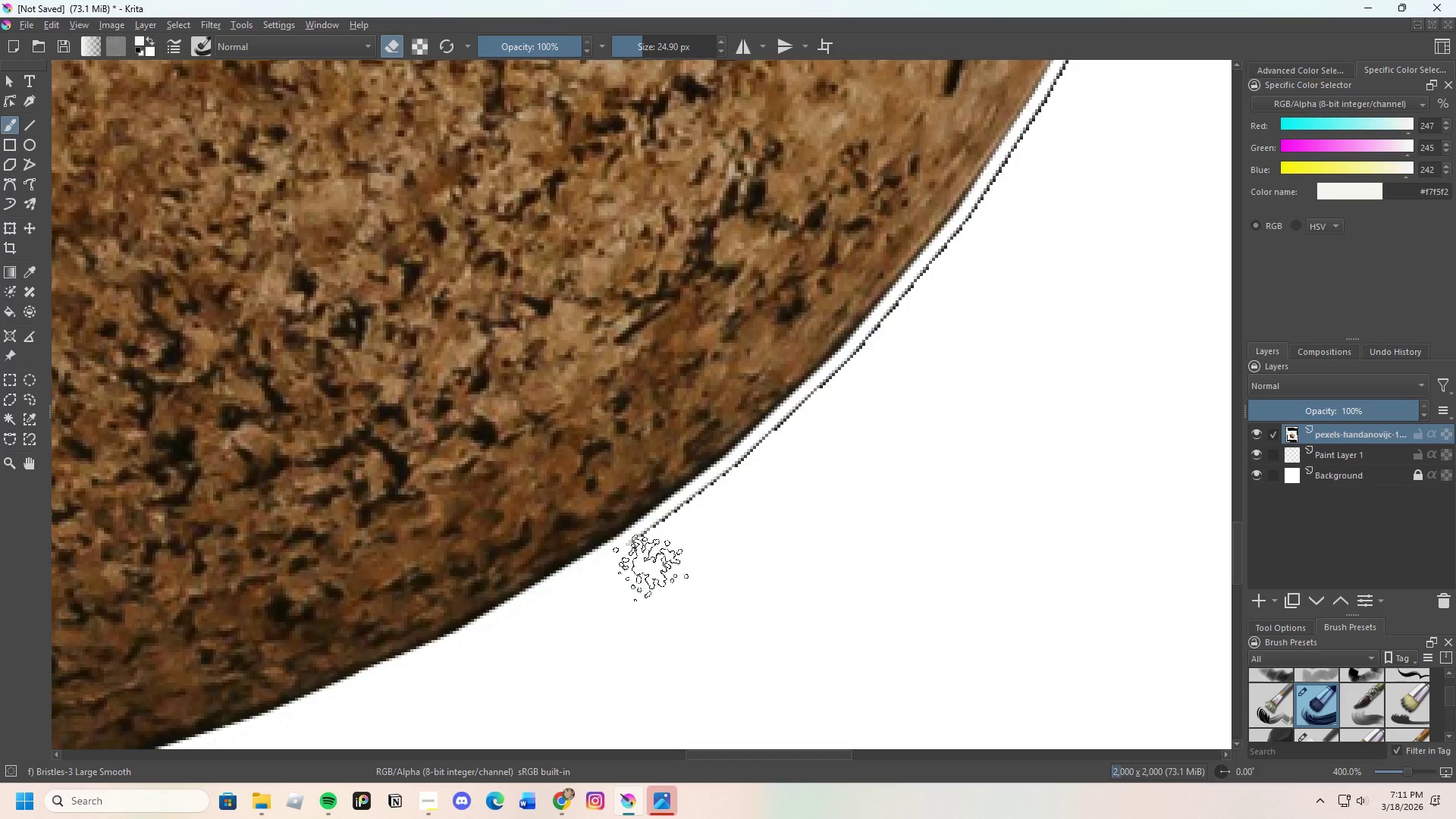 
left_click_drag(start_coordinate=[624, 579], to_coordinate=[730, 535])
 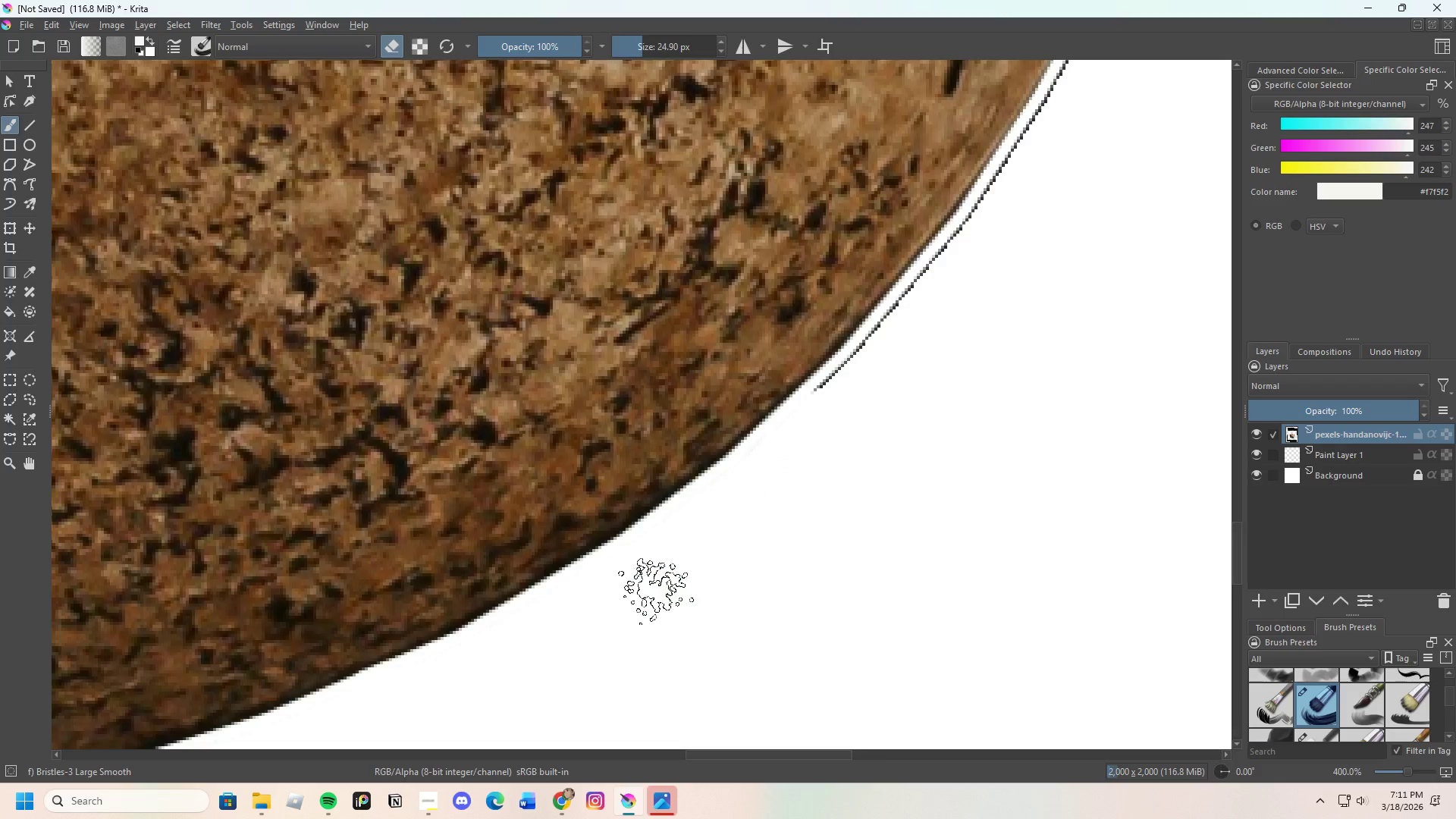 
scroll: coordinate [670, 581], scroll_direction: down, amount: 3.0
 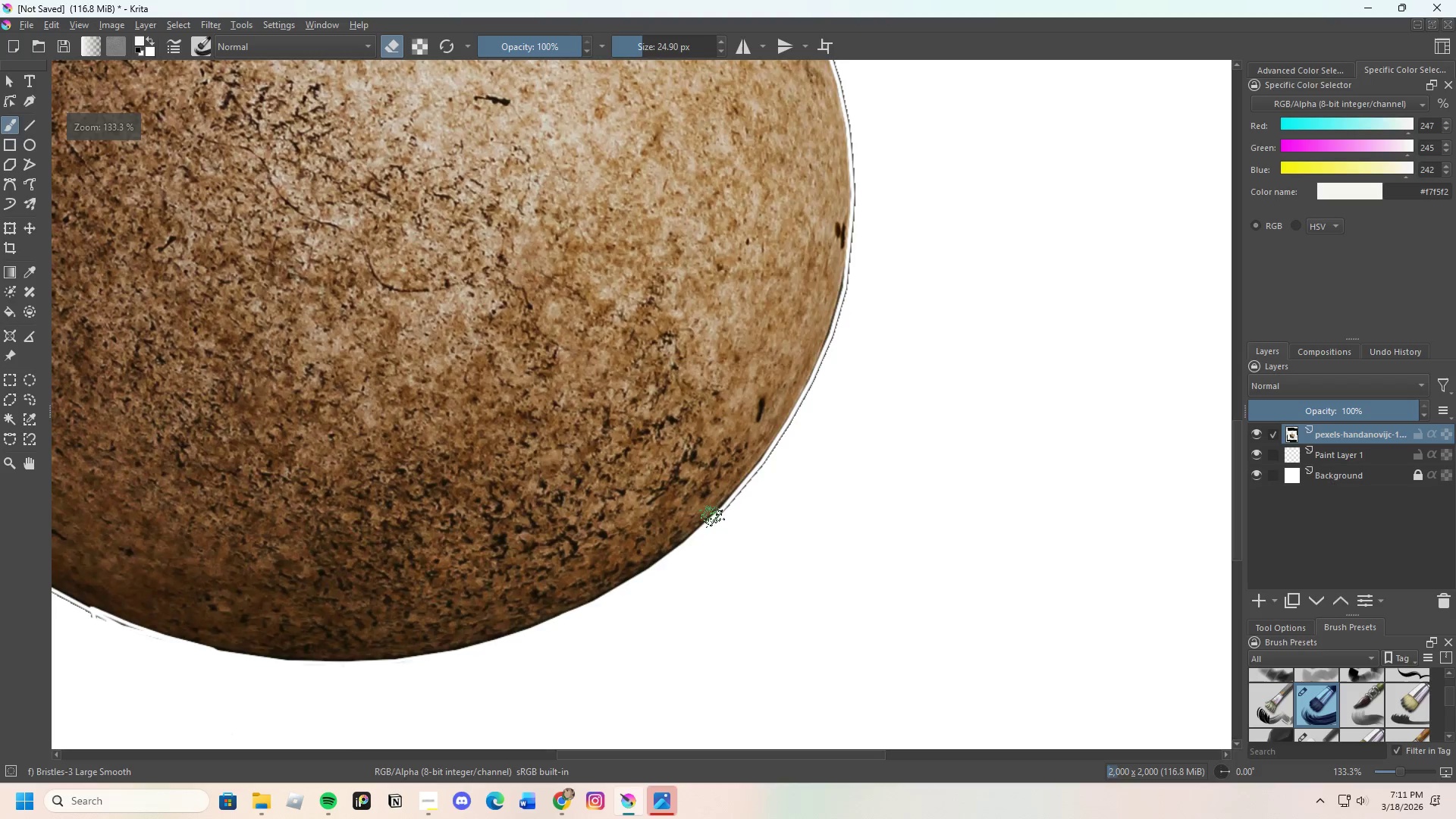 
scroll: coordinate [704, 535], scroll_direction: up, amount: 4.0
 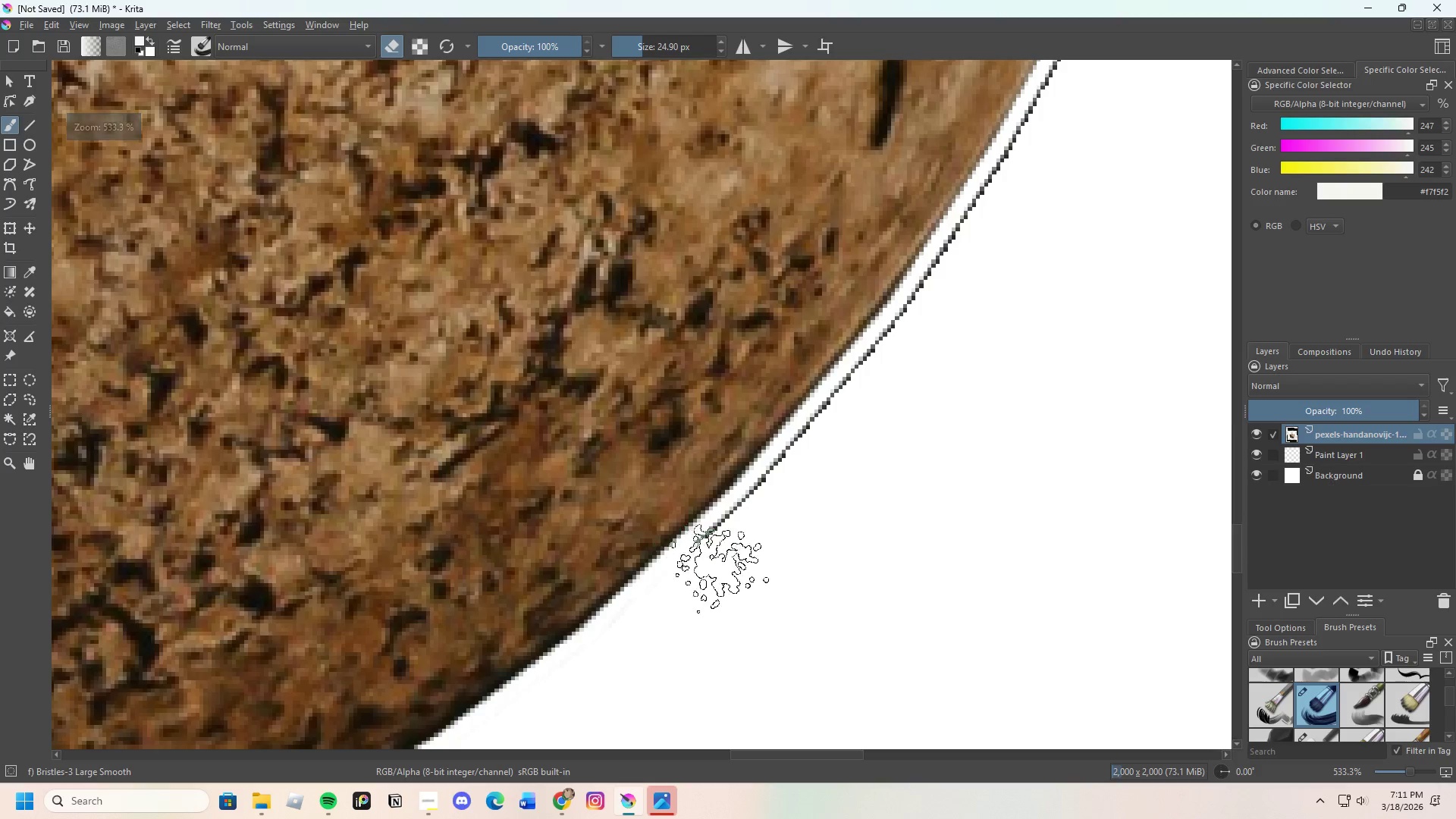 
left_click_drag(start_coordinate=[726, 573], to_coordinate=[774, 574])
 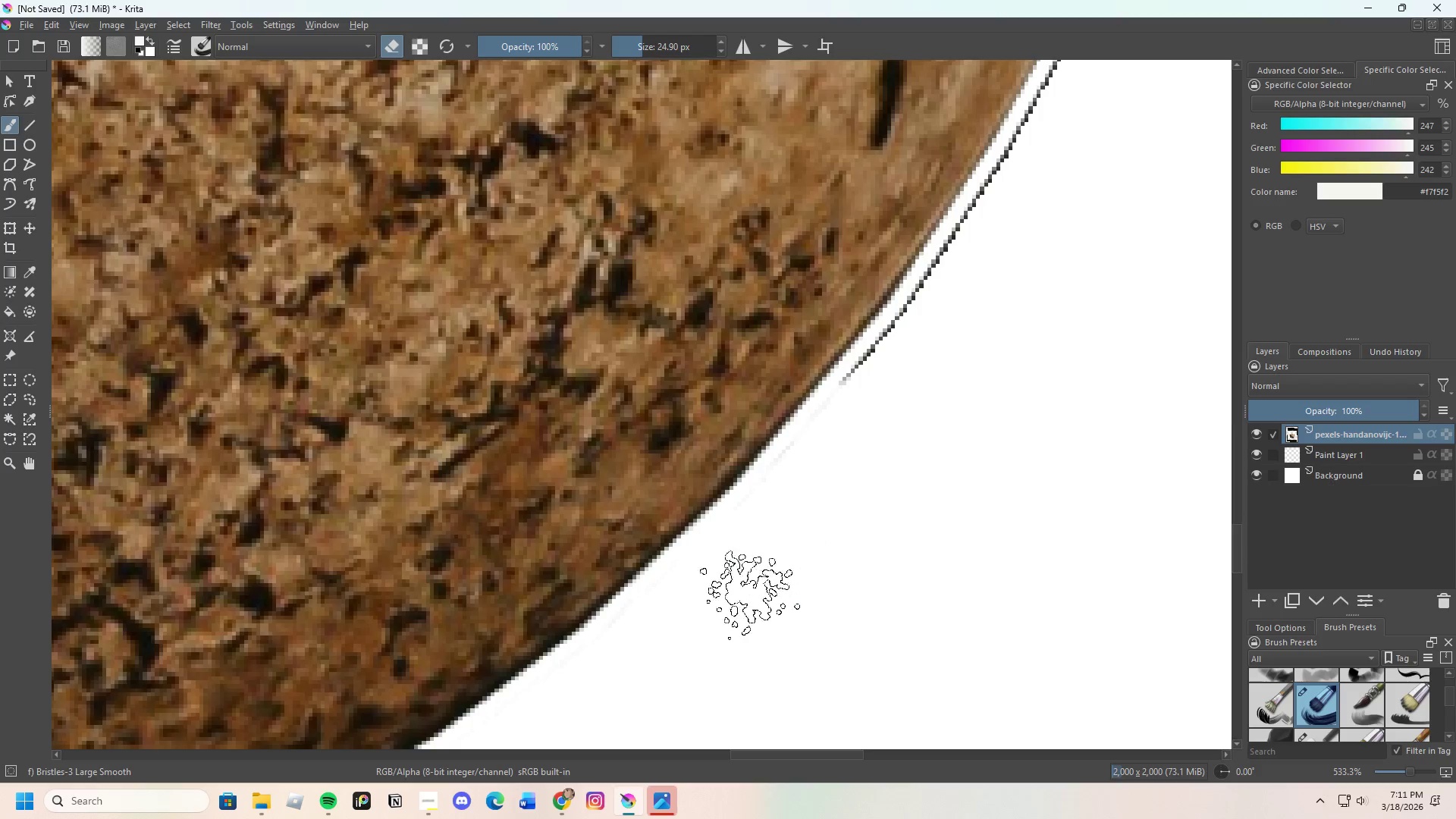 
scroll: coordinate [811, 496], scroll_direction: none, amount: 0.0
 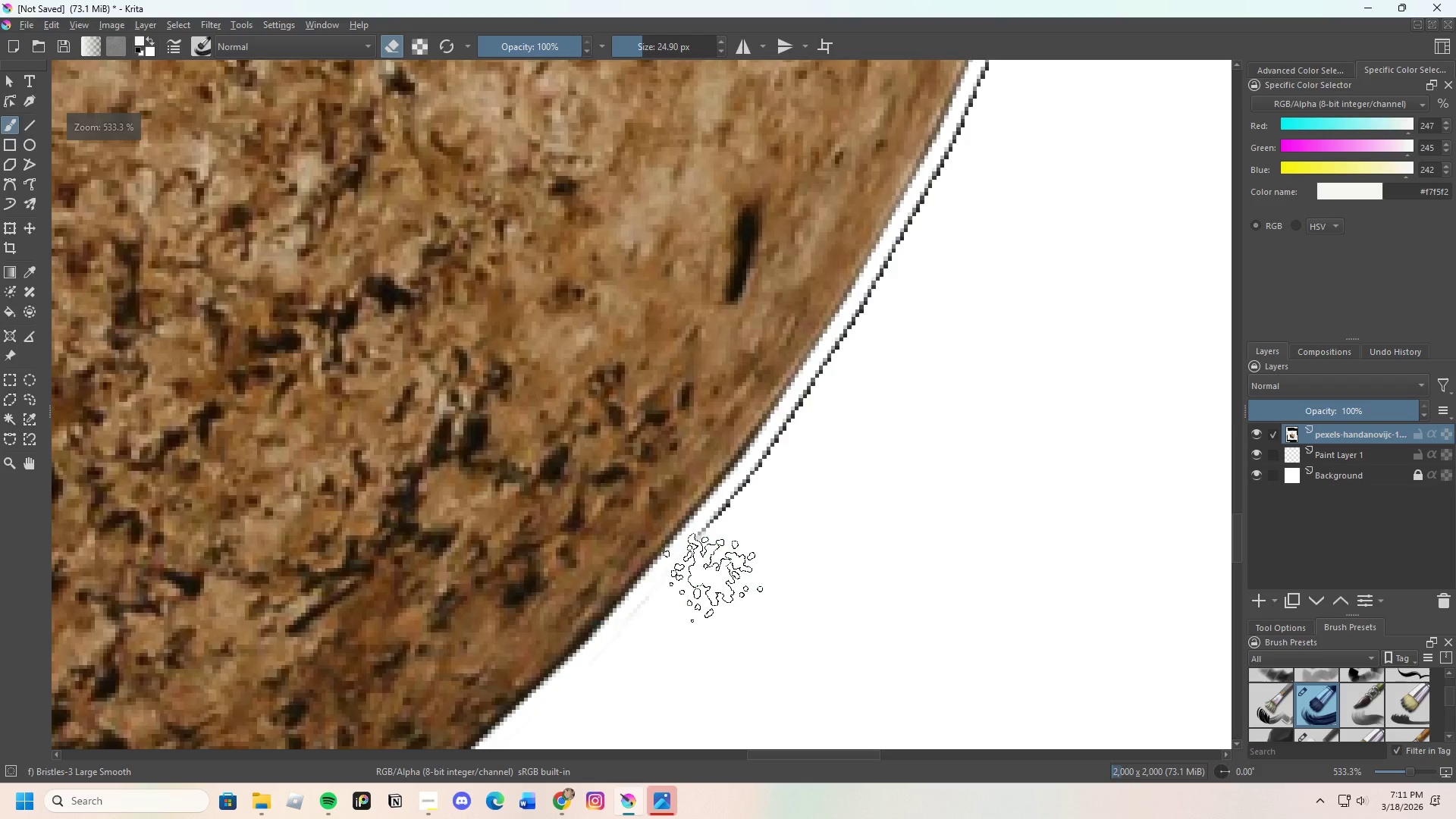 
left_click_drag(start_coordinate=[717, 568], to_coordinate=[858, 414])
 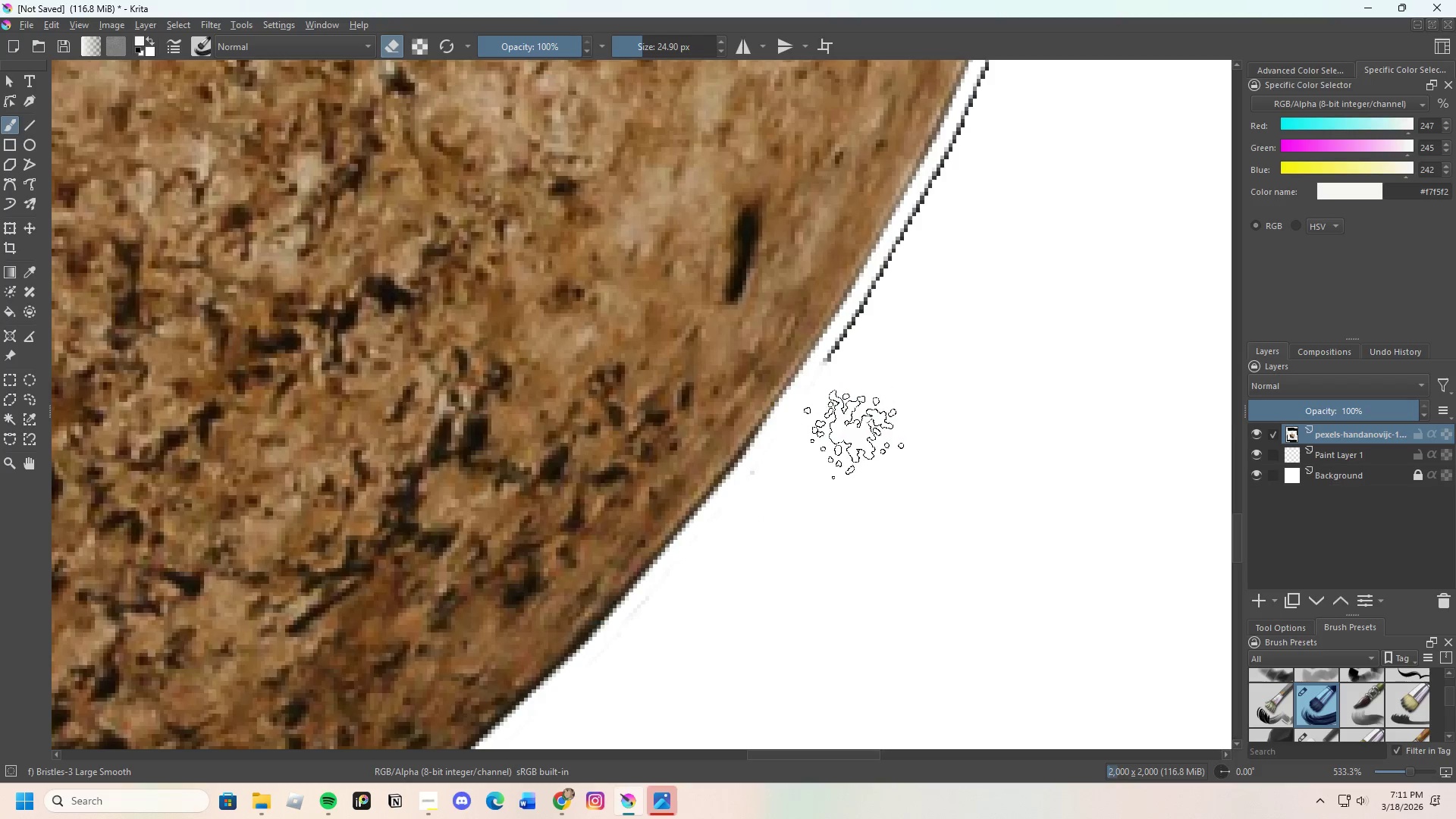 
scroll: coordinate [860, 388], scroll_direction: none, amount: 0.0
 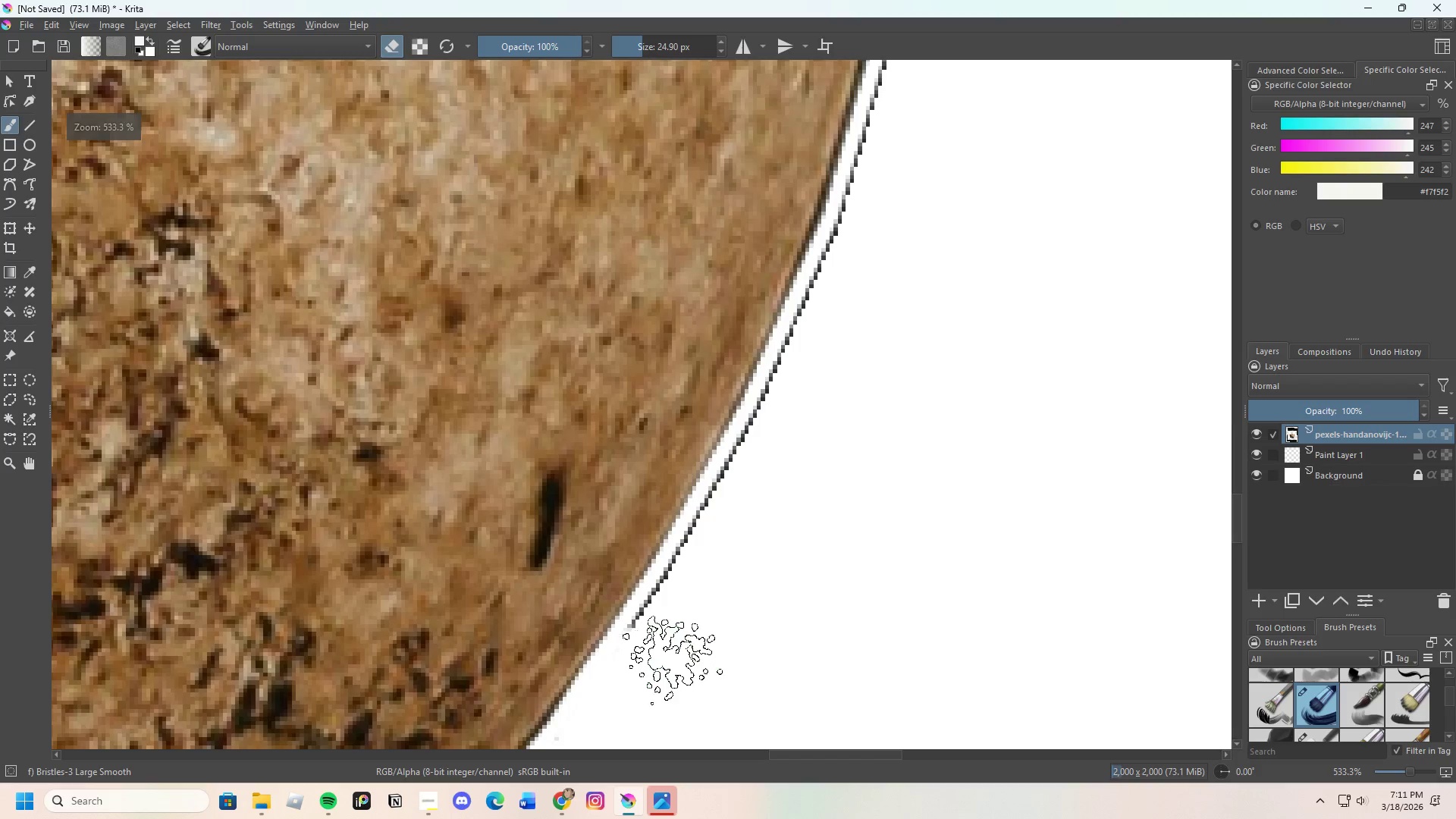 
left_click_drag(start_coordinate=[661, 664], to_coordinate=[717, 590])
 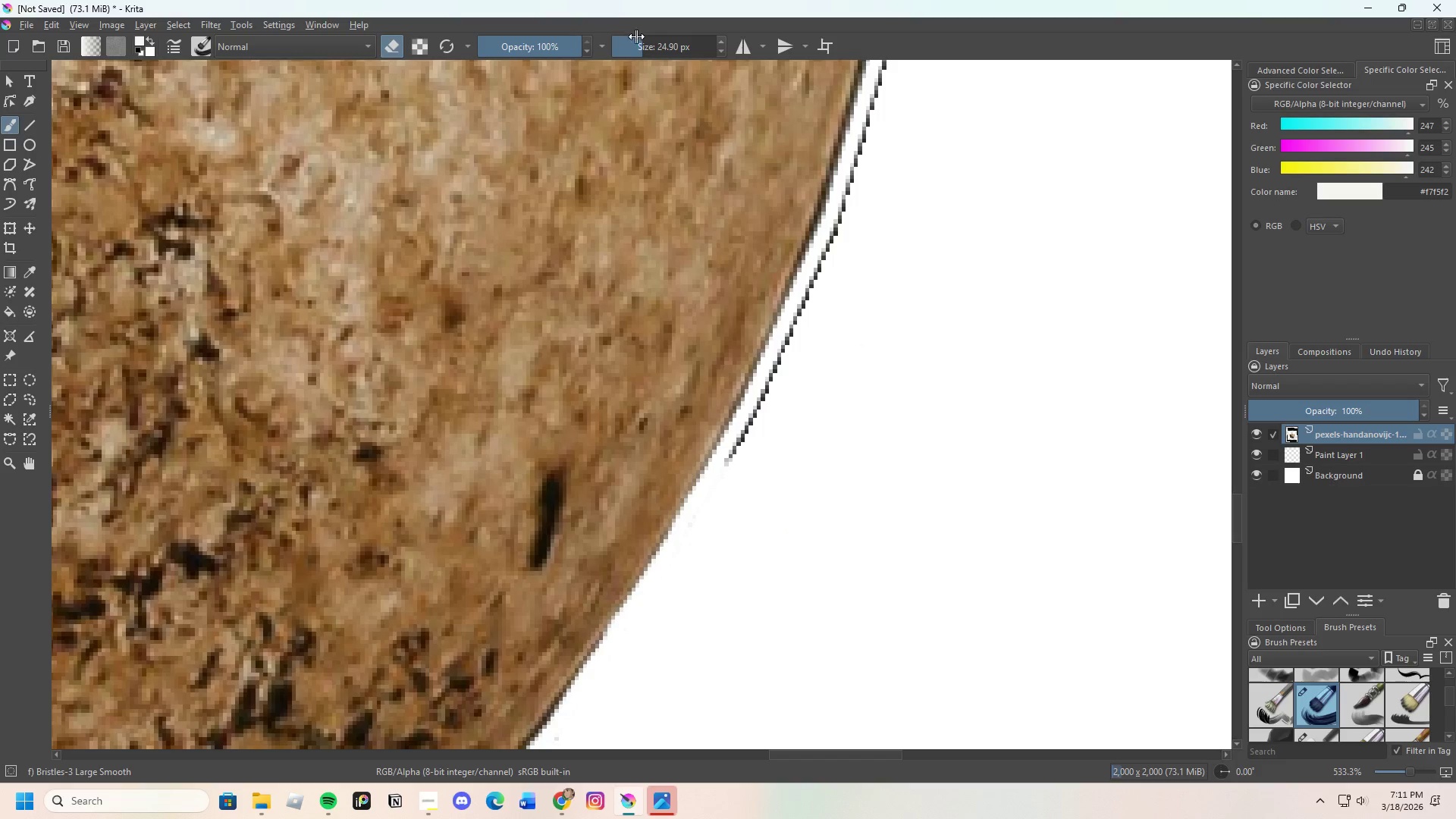 
left_click_drag(start_coordinate=[639, 43], to_coordinate=[629, 49])
 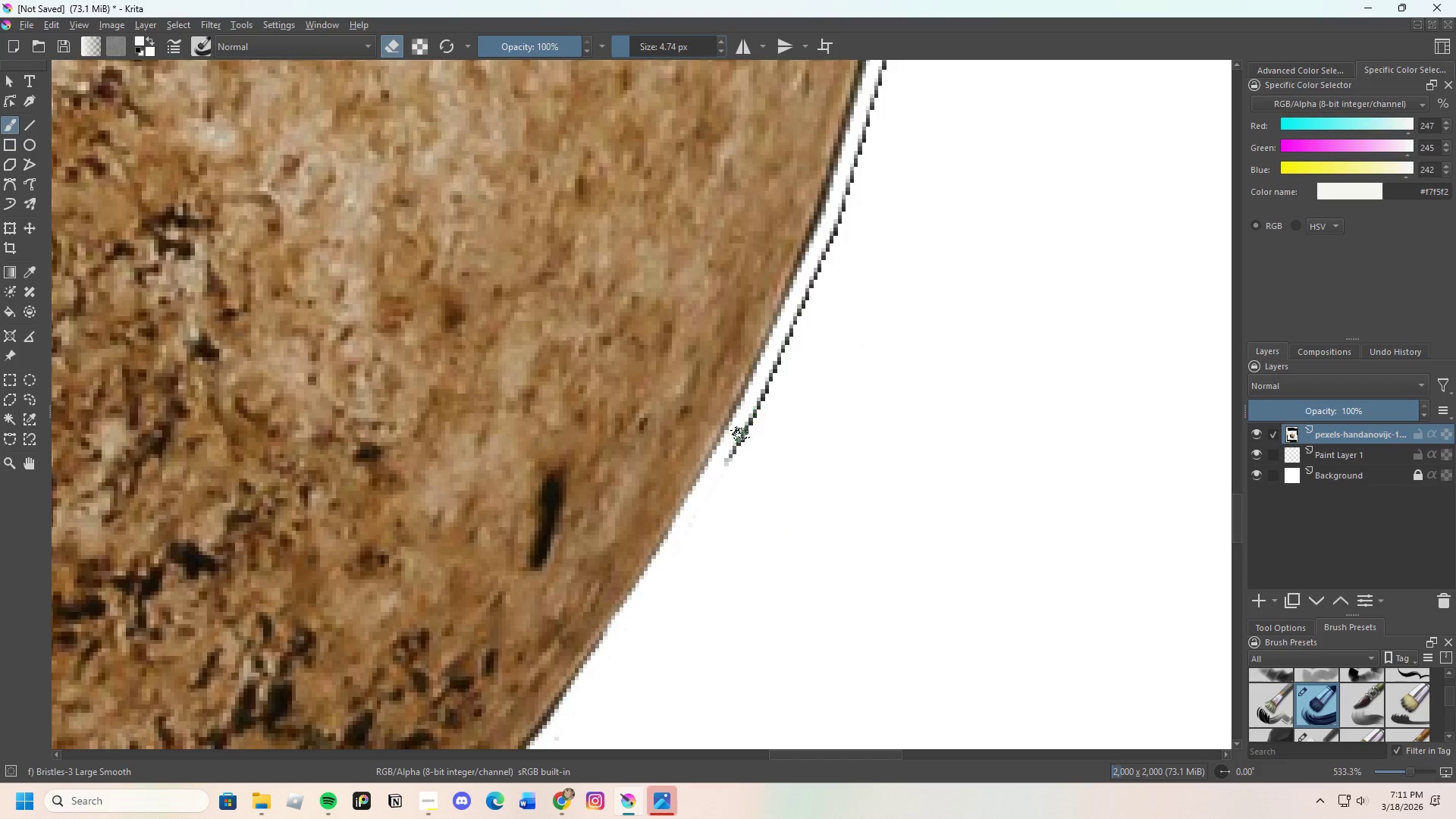 
left_click_drag(start_coordinate=[741, 441], to_coordinate=[768, 384])
 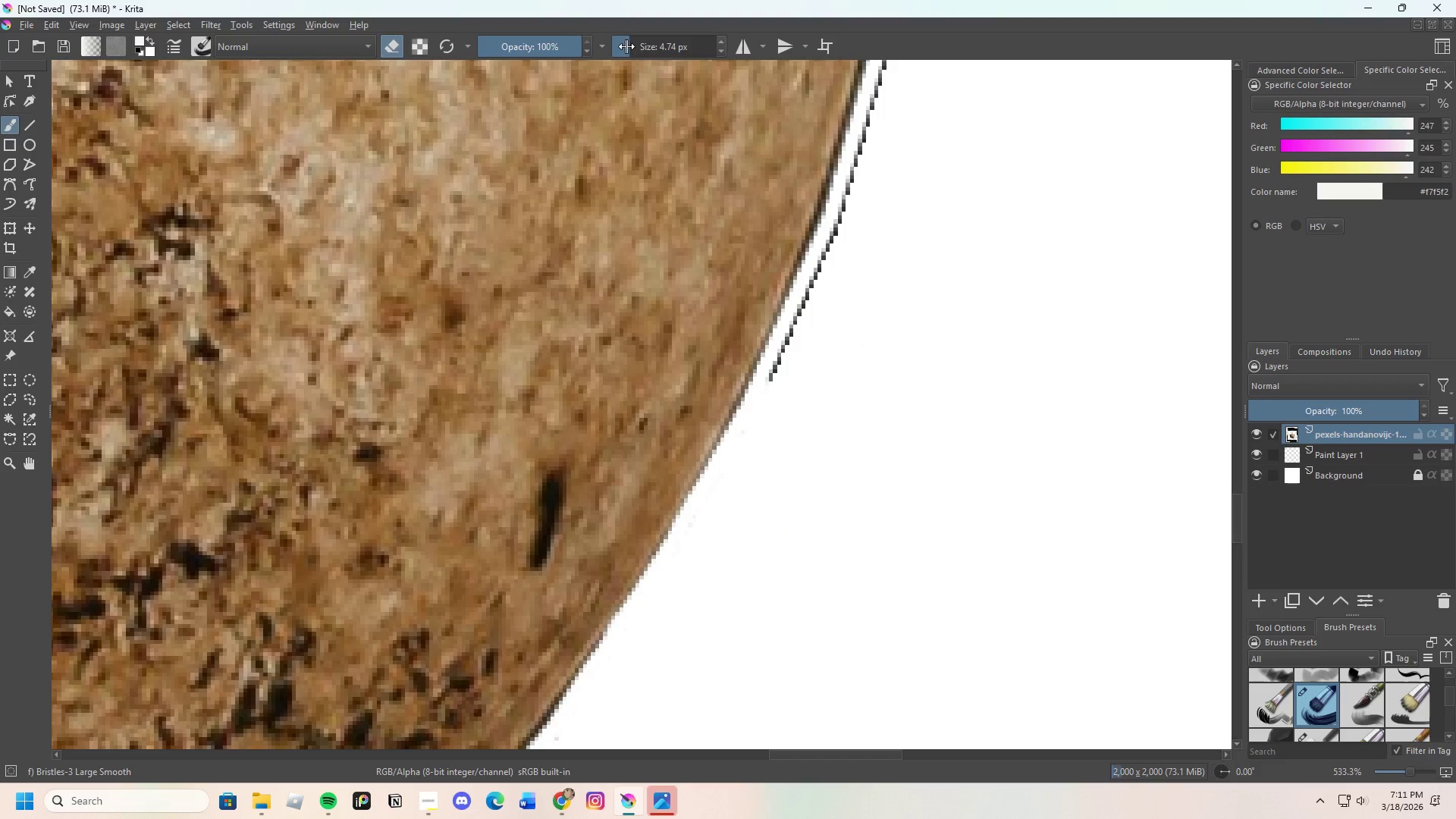 
left_click_drag(start_coordinate=[634, 40], to_coordinate=[638, 38])
 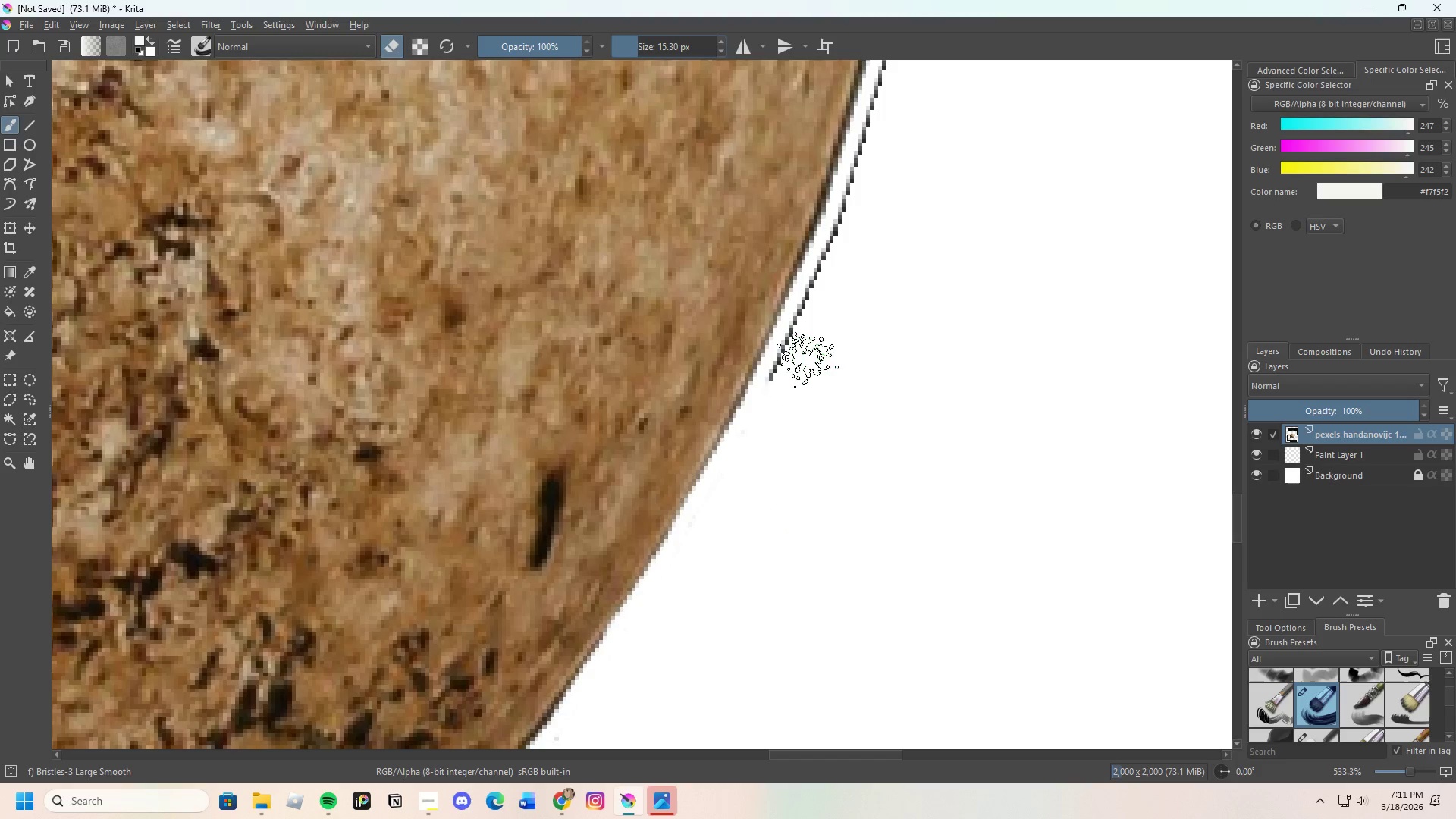 
left_click_drag(start_coordinate=[795, 359], to_coordinate=[792, 375])
 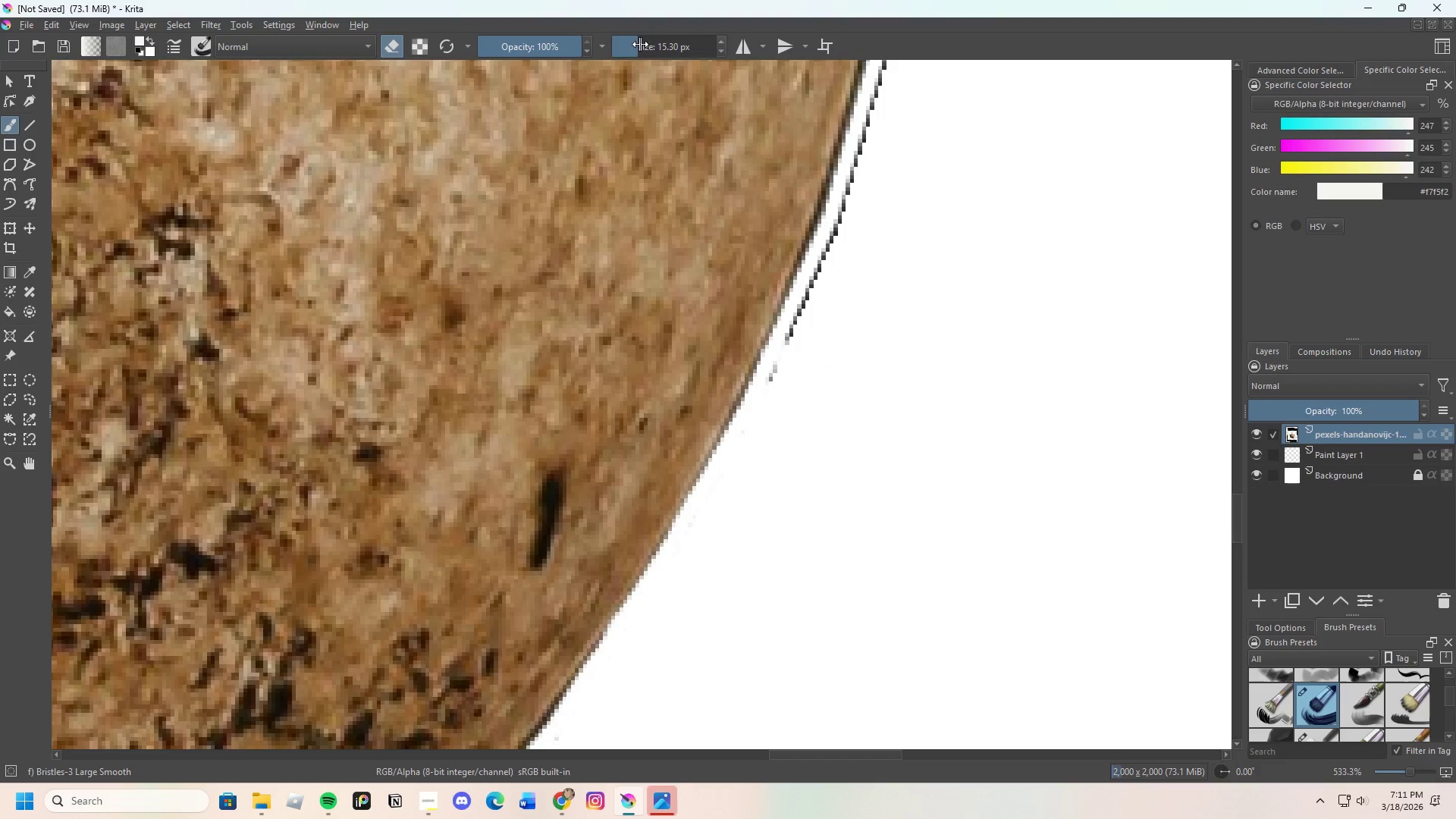 
left_click_drag(start_coordinate=[640, 44], to_coordinate=[636, 46])
 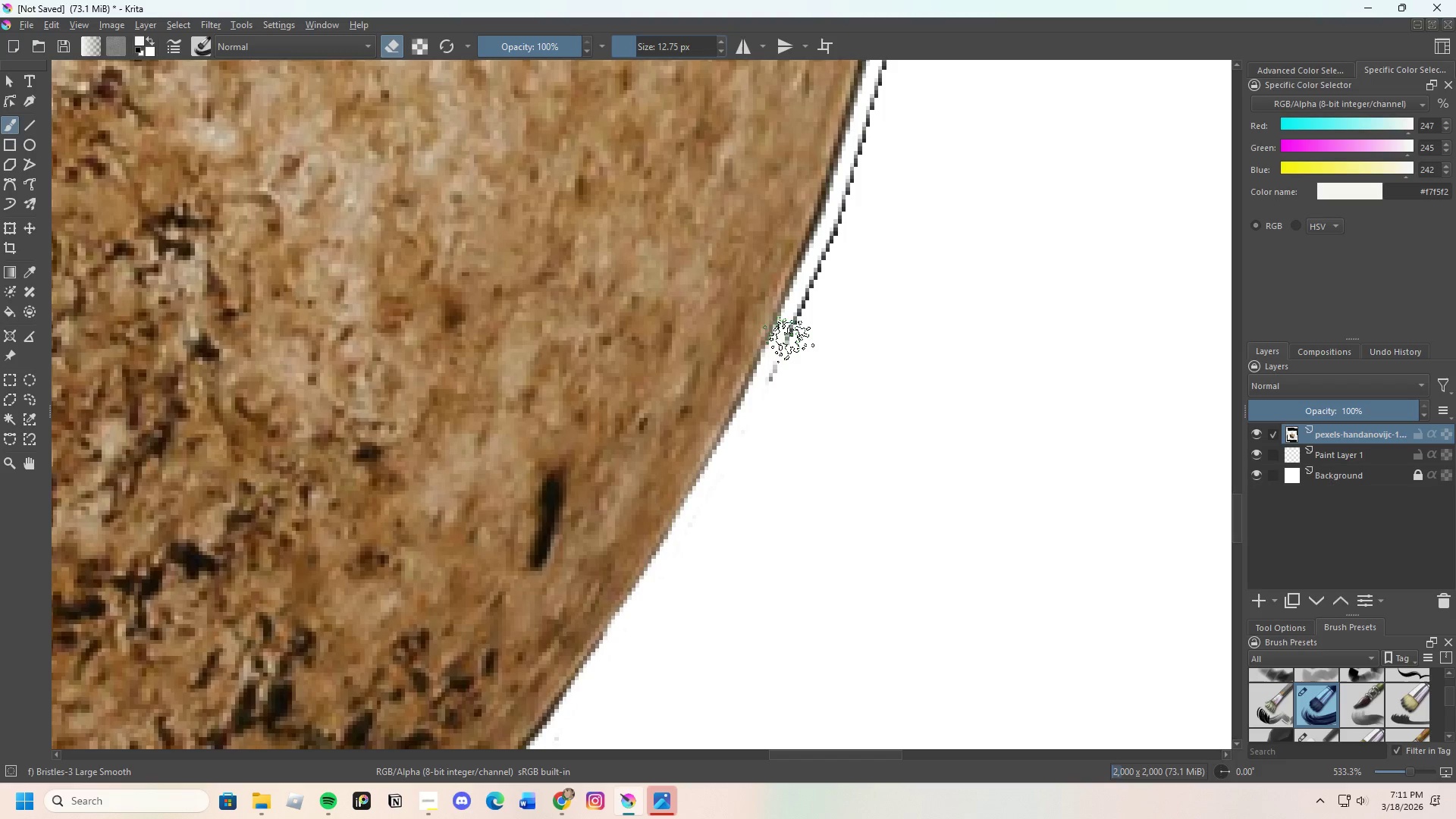 
left_click_drag(start_coordinate=[793, 330], to_coordinate=[774, 402])
 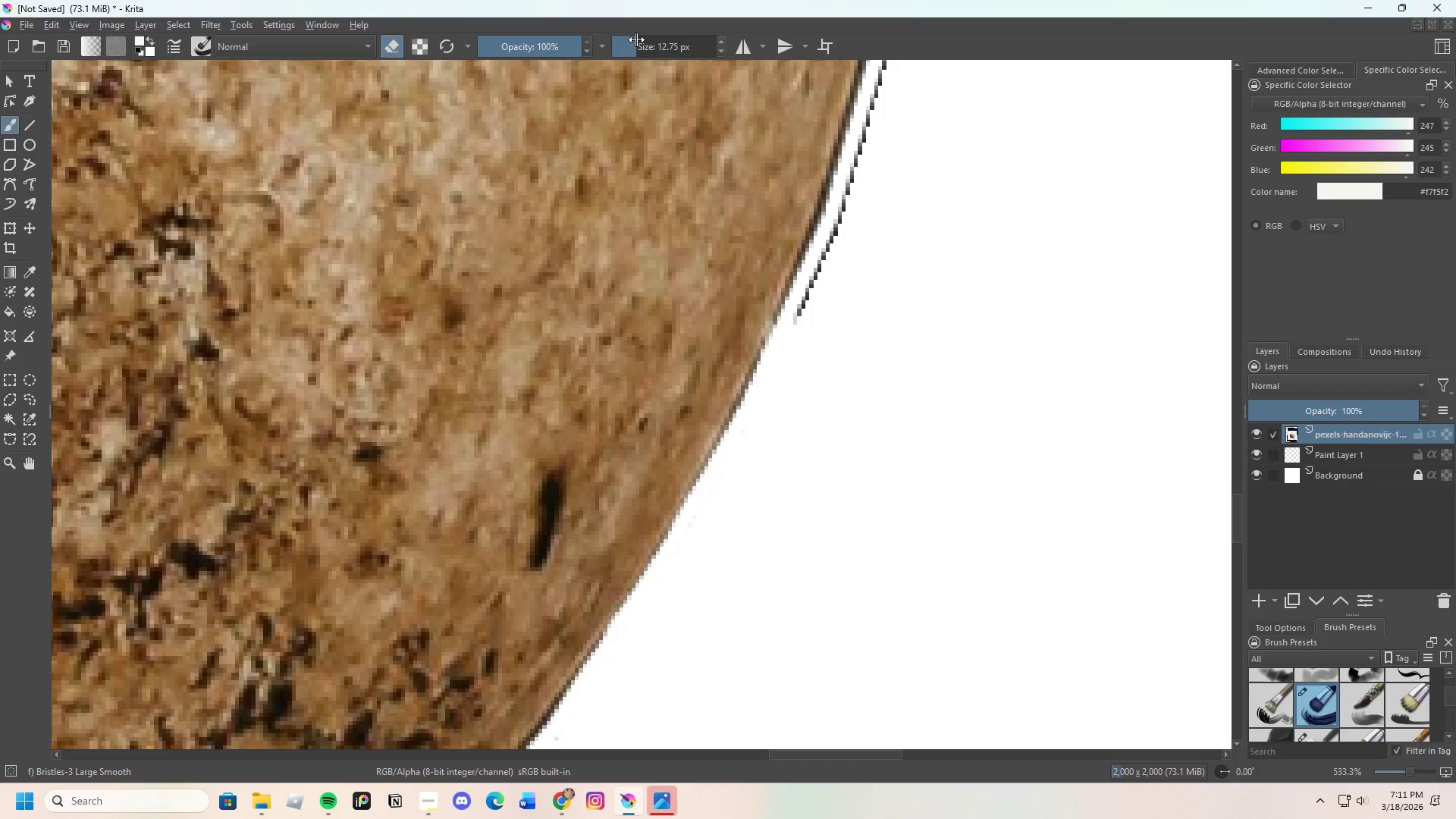 
key(Control+Z)
 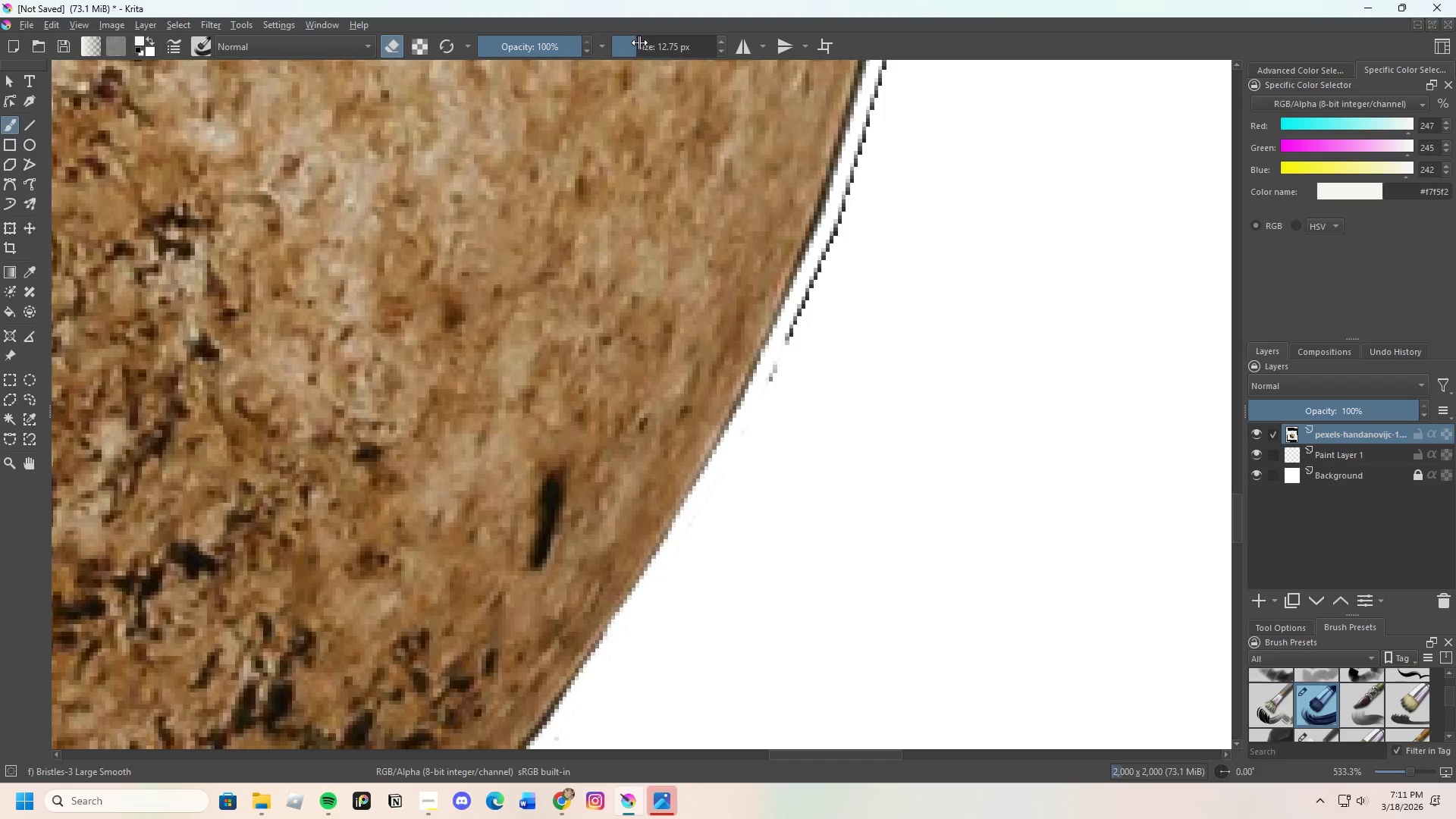 
left_click_drag(start_coordinate=[634, 41], to_coordinate=[629, 48])
 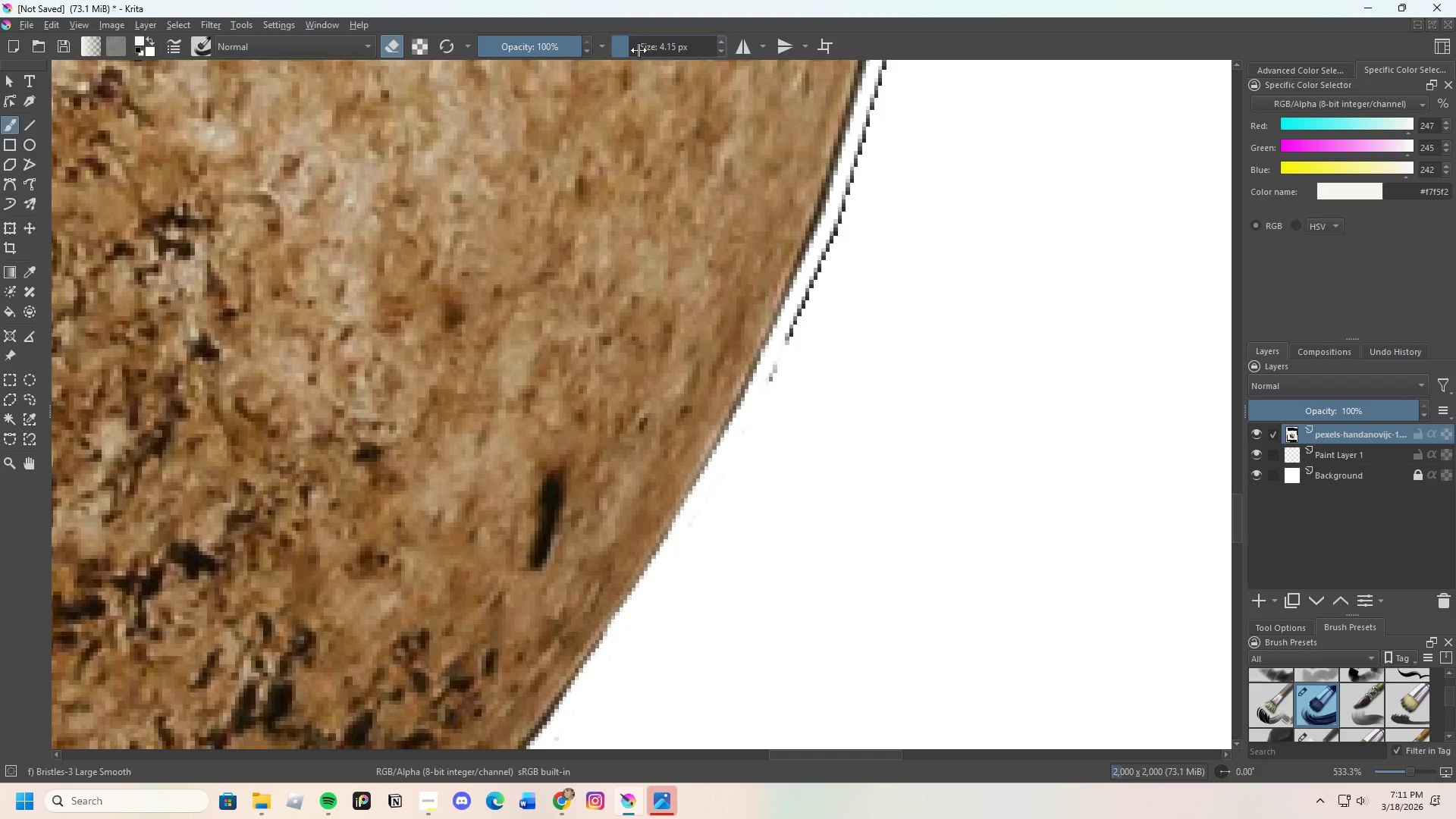 
left_click_drag(start_coordinate=[632, 46], to_coordinate=[640, 38])
 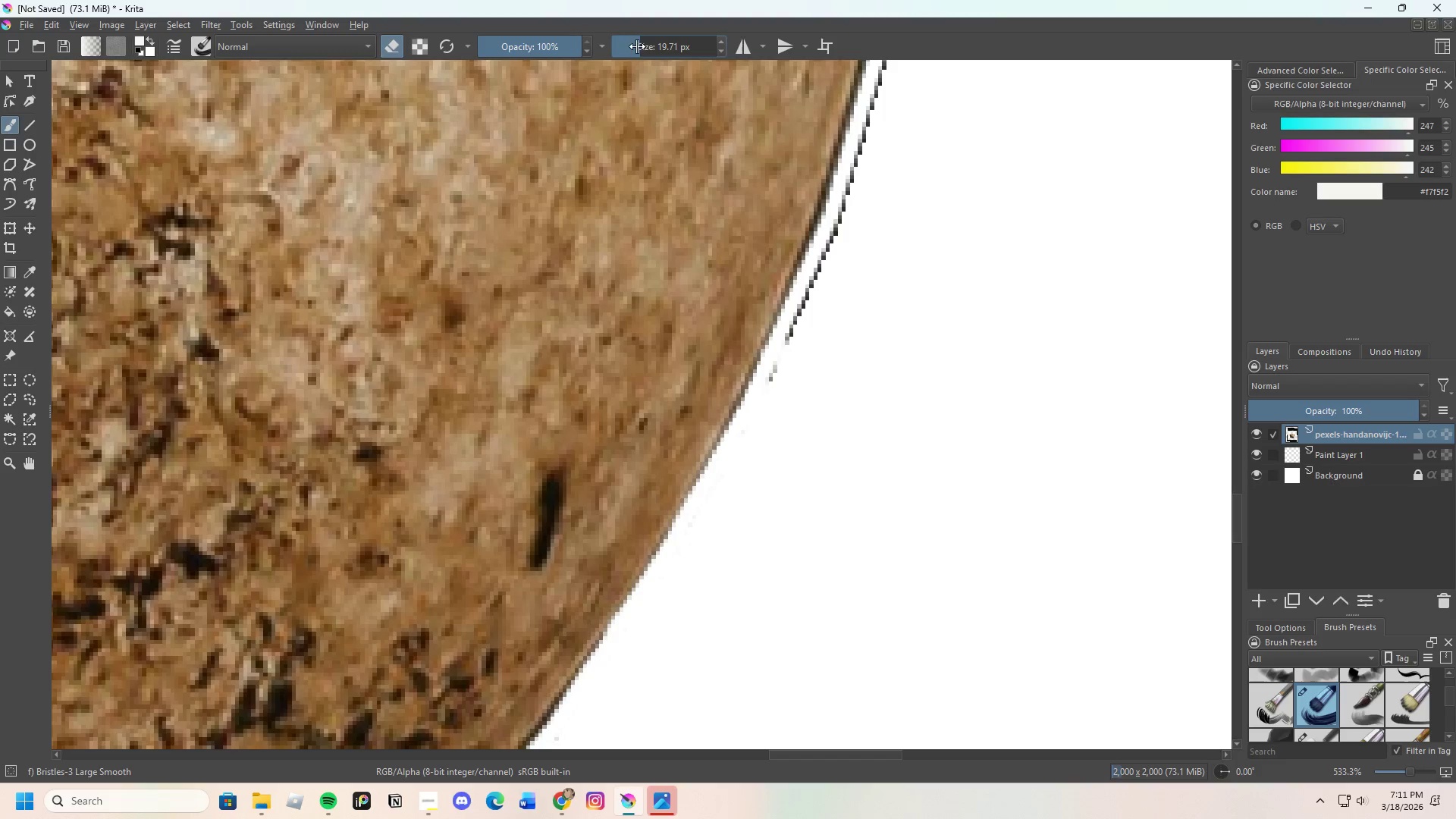 
left_click_drag(start_coordinate=[639, 46], to_coordinate=[638, 49])
 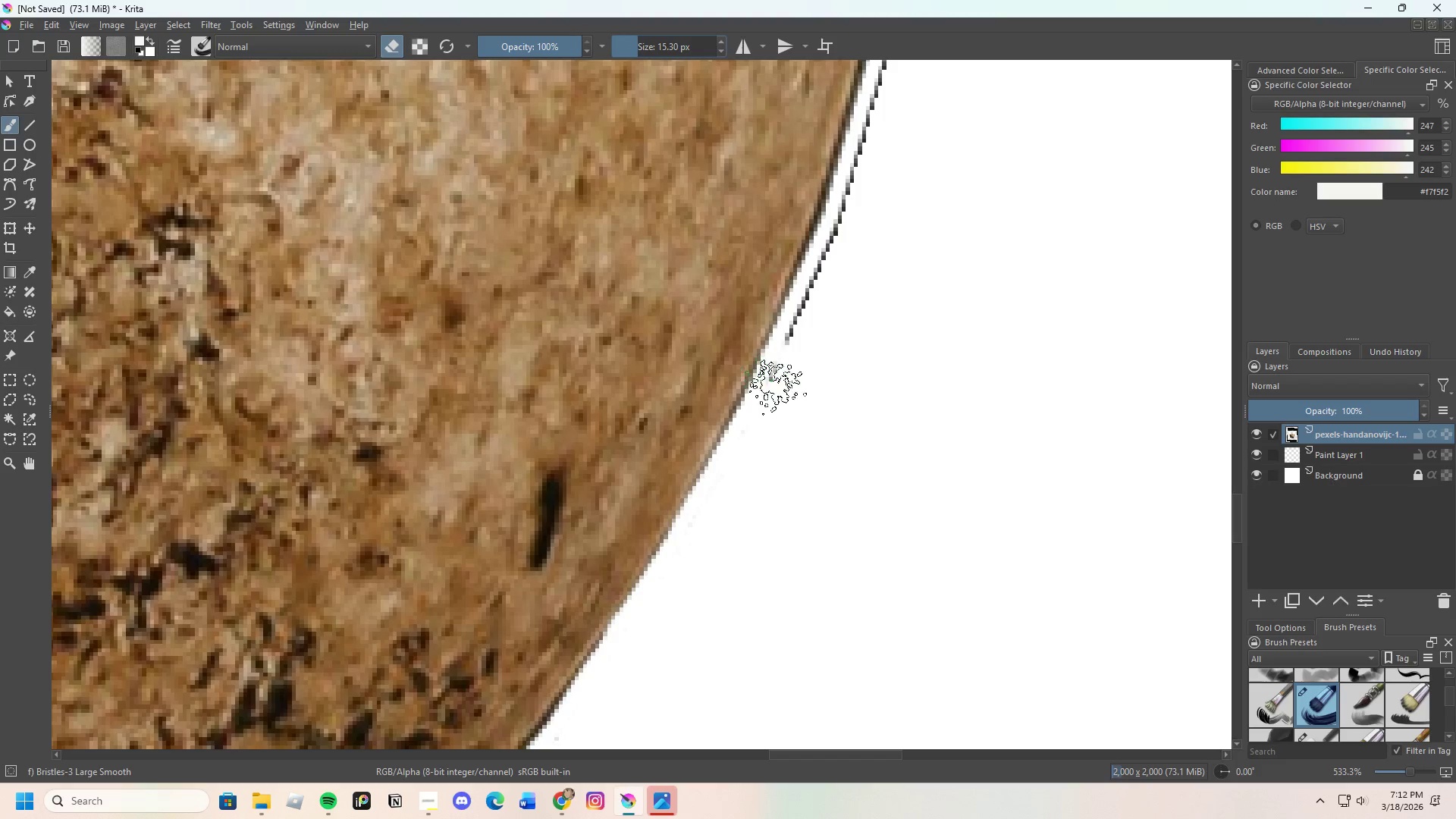 
left_click_drag(start_coordinate=[789, 405], to_coordinate=[866, 189])
 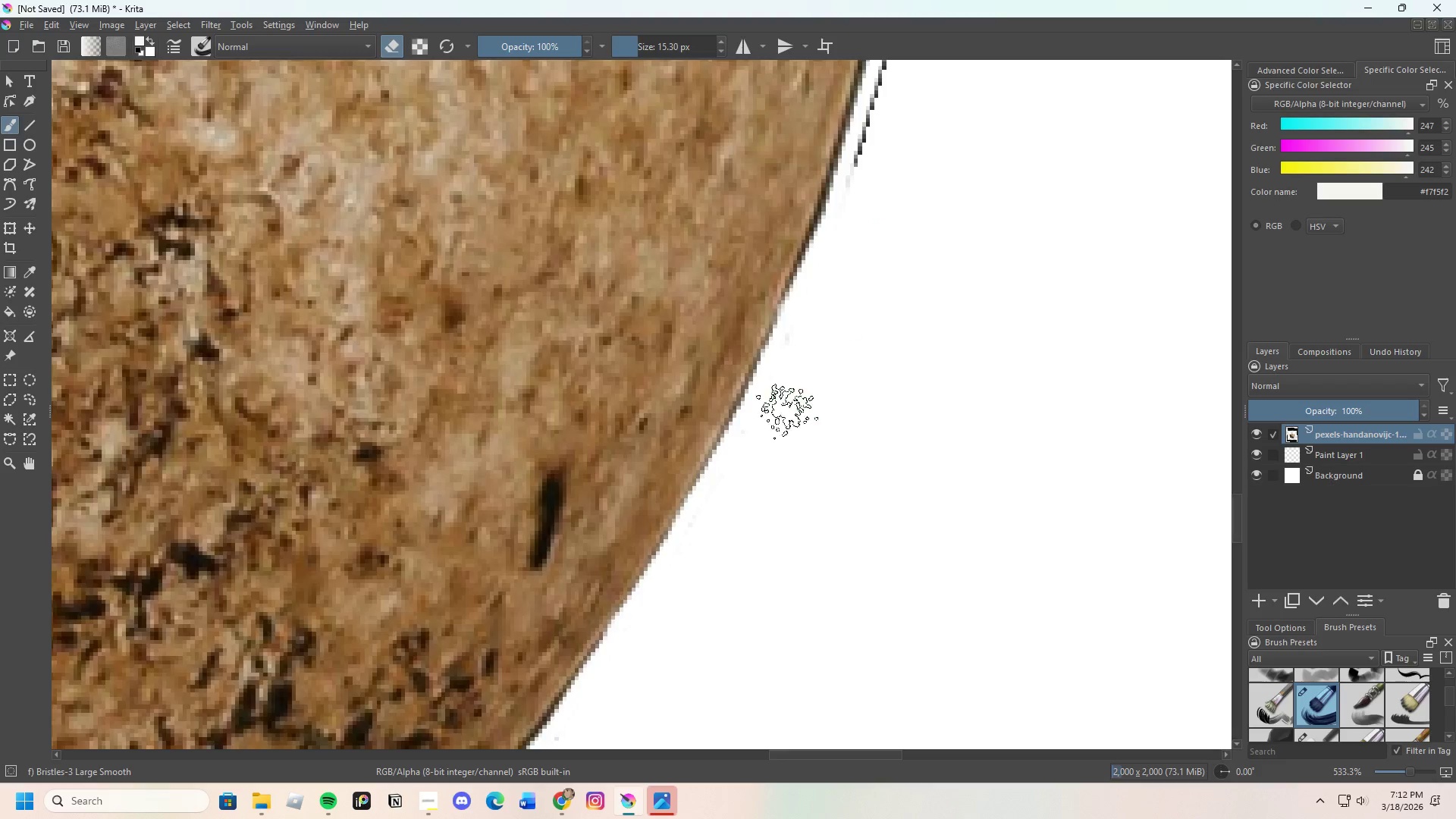 
scroll: coordinate [811, 309], scroll_direction: none, amount: 0.0
 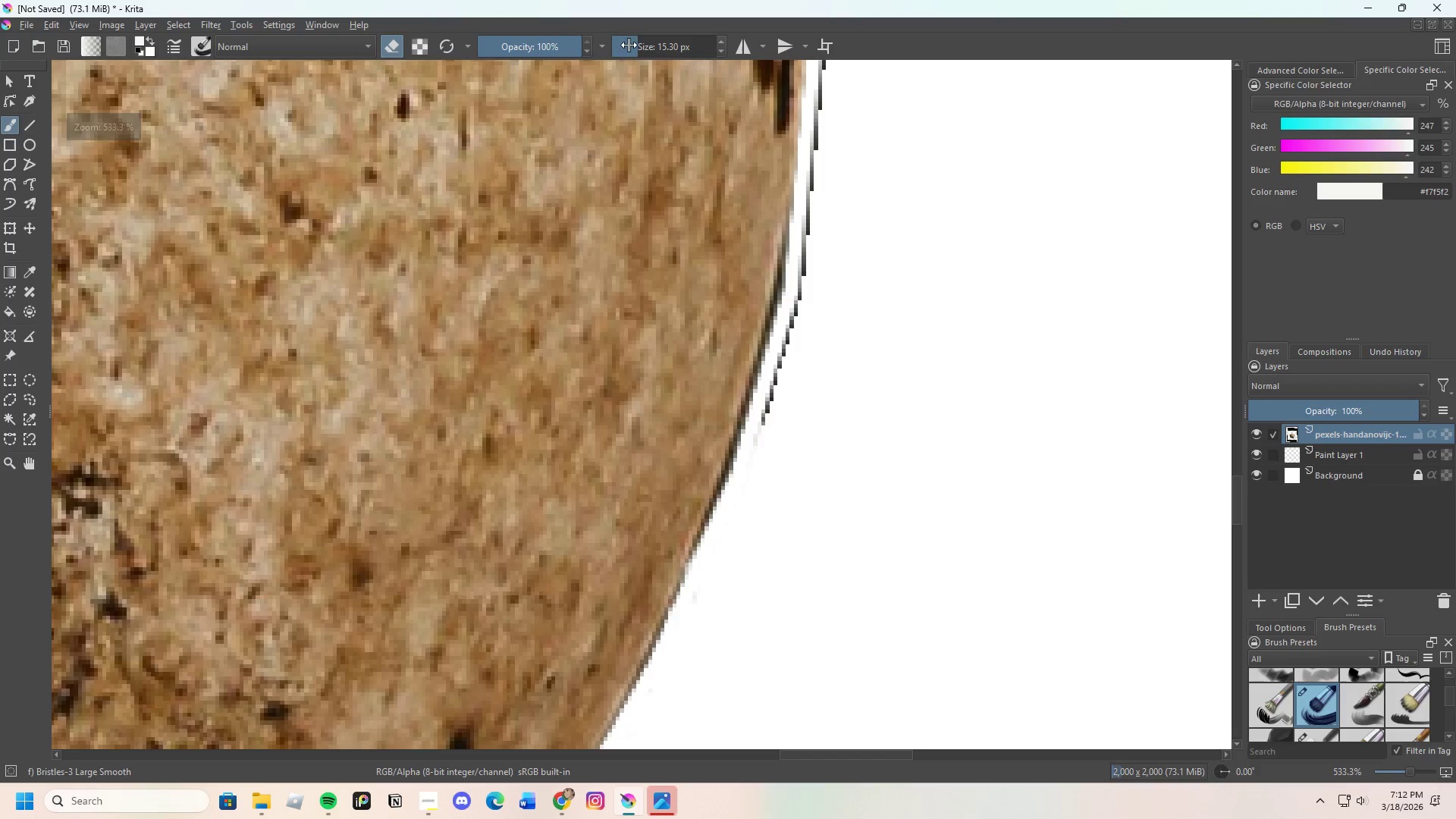 
left_click_drag(start_coordinate=[640, 40], to_coordinate=[630, 50])
 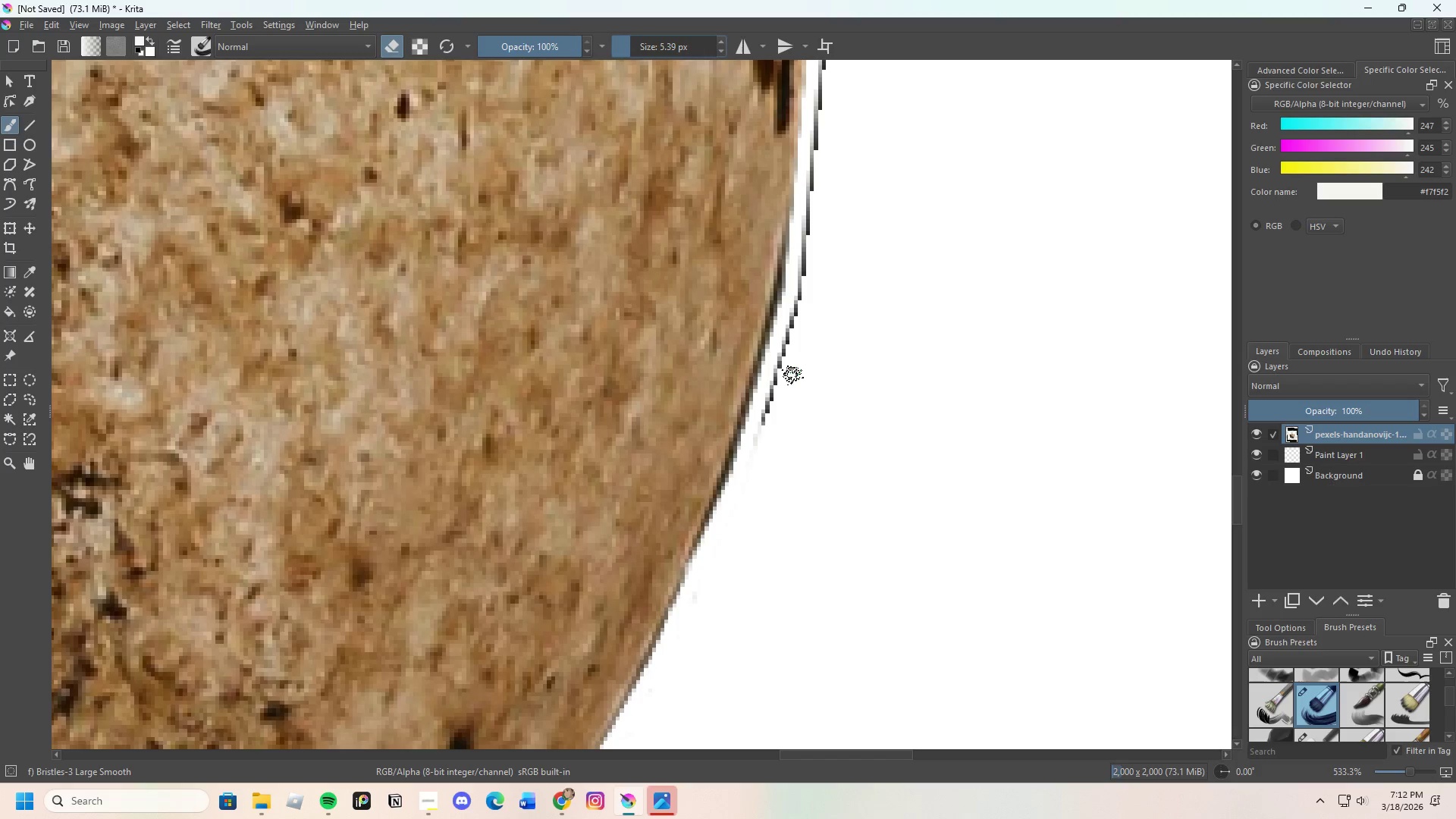 
left_click_drag(start_coordinate=[777, 386], to_coordinate=[786, 469])
 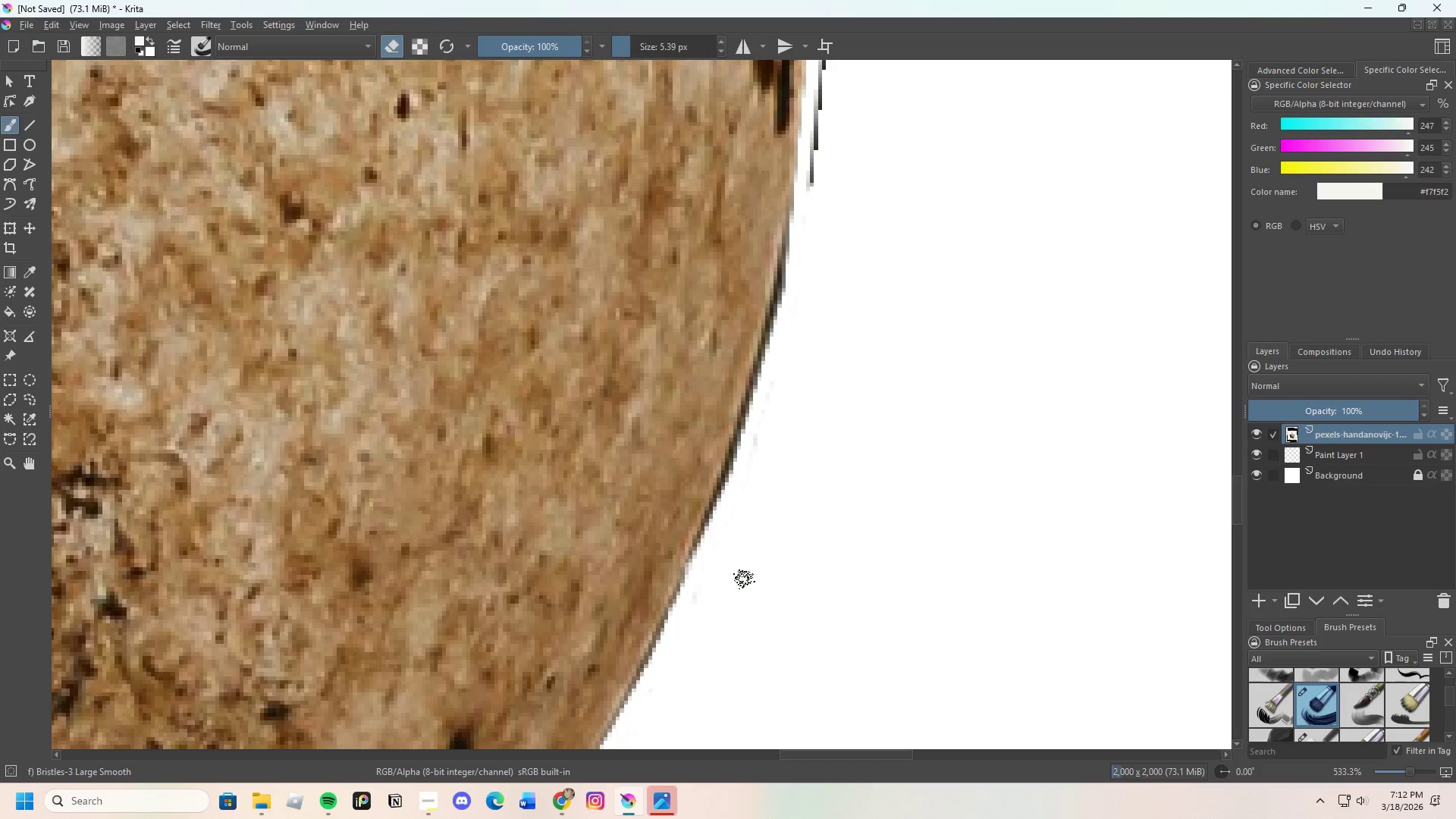 
scroll: coordinate [778, 434], scroll_direction: down, amount: 6.0
 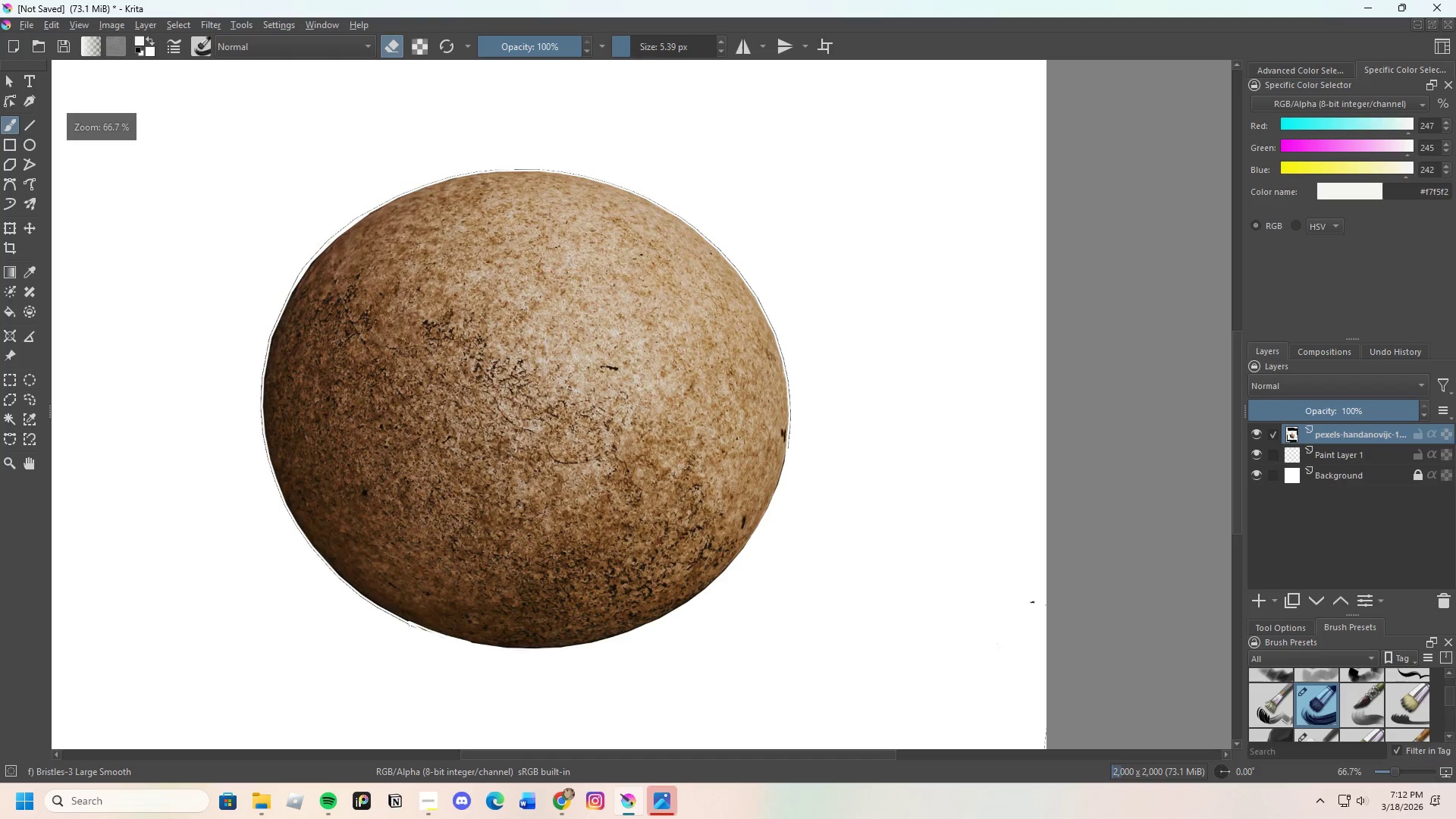 
scroll: coordinate [913, 389], scroll_direction: up, amount: 7.0
 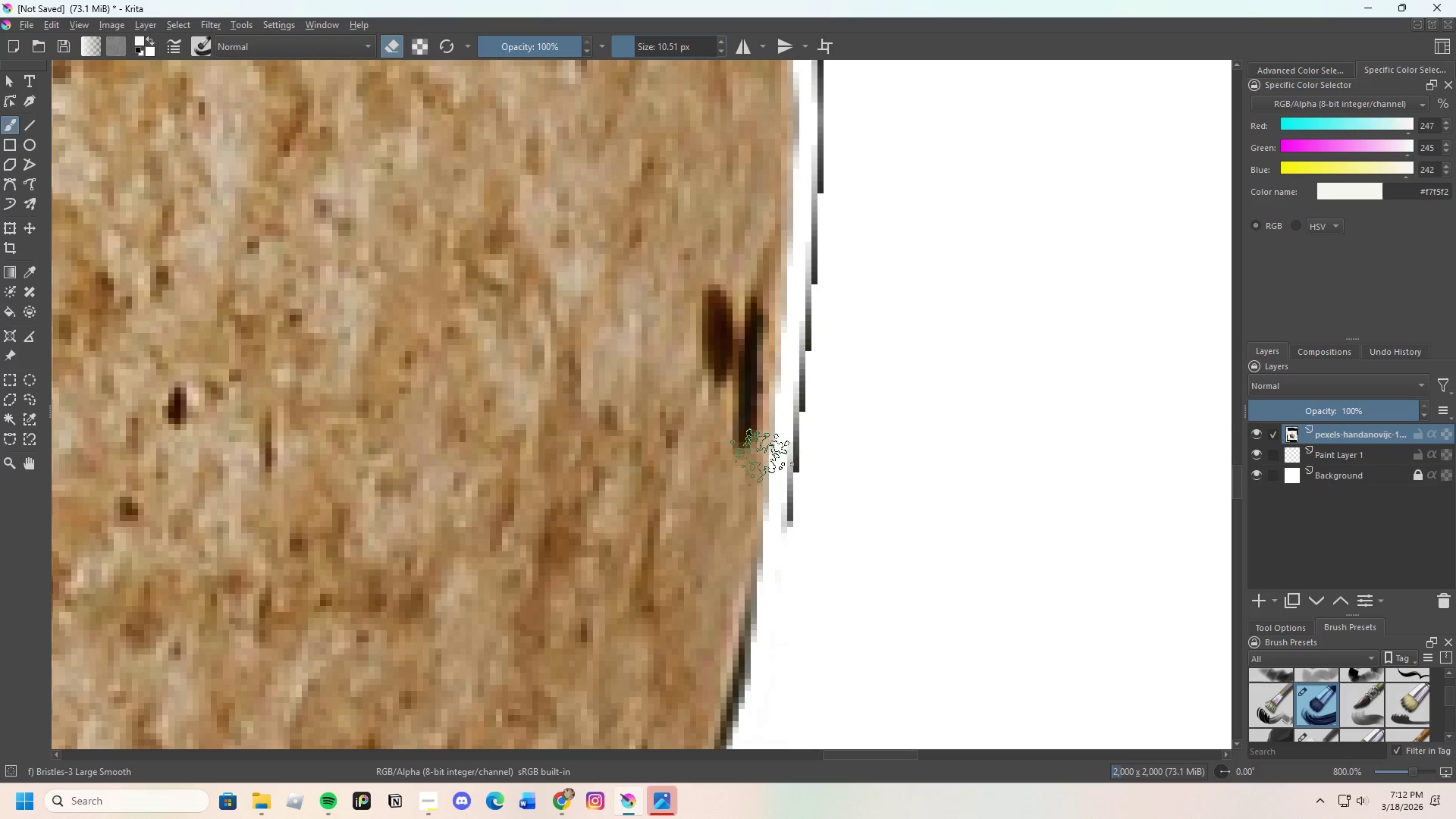 
left_click_drag(start_coordinate=[809, 454], to_coordinate=[852, 444])
 